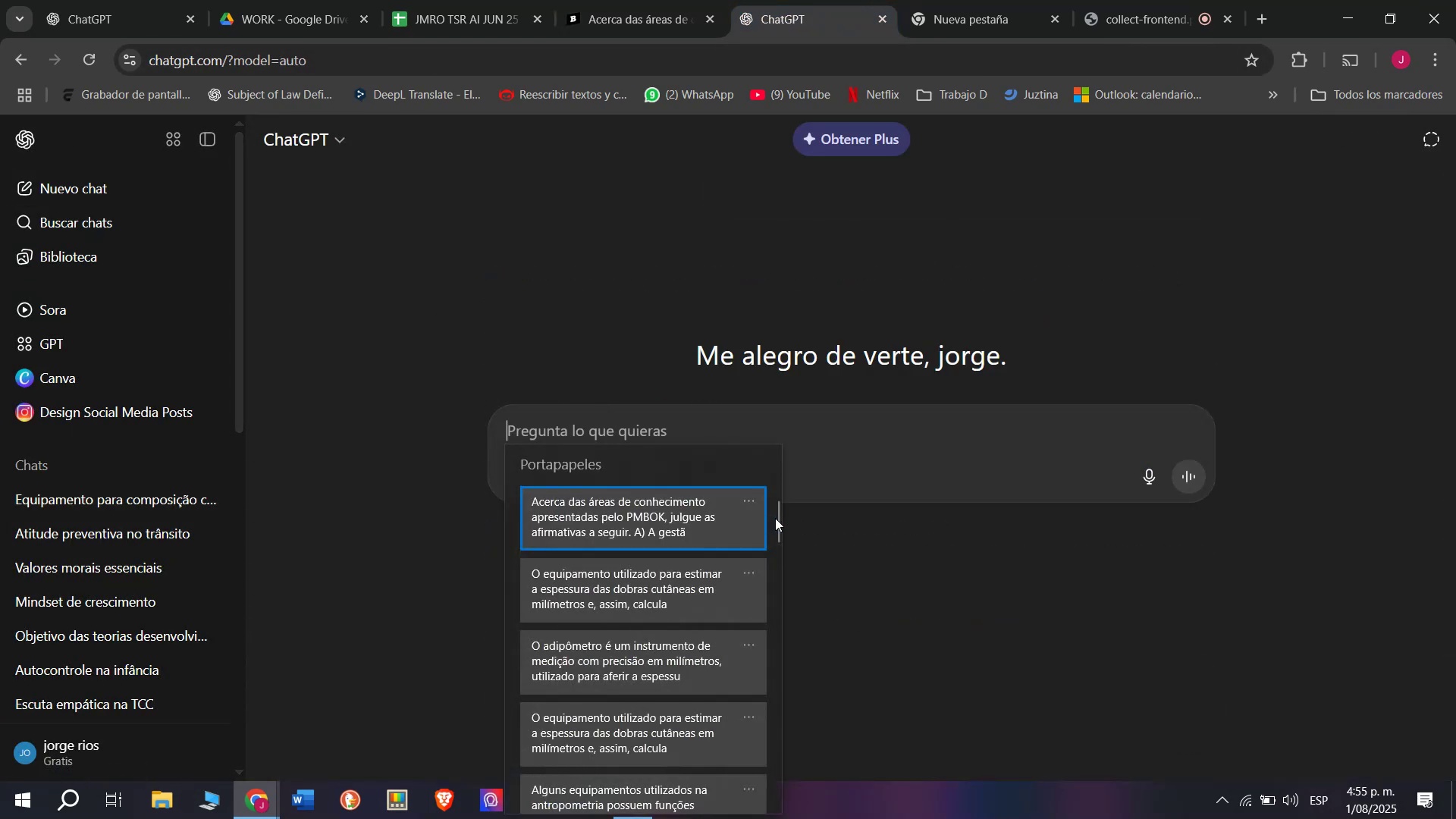 
left_click_drag(start_coordinate=[780, 521], to_coordinate=[758, 817])
 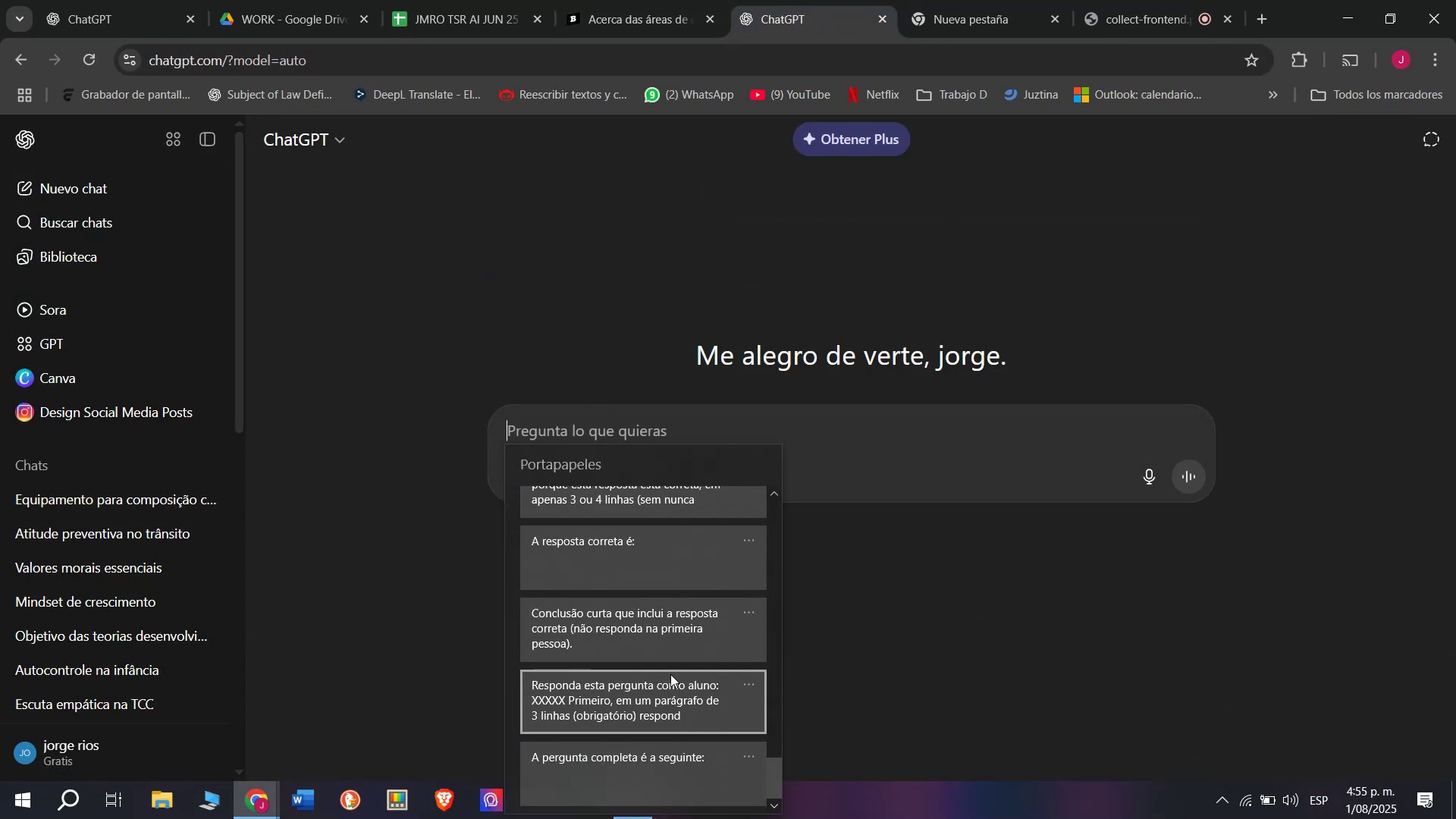 
key(Control+ControlLeft)
 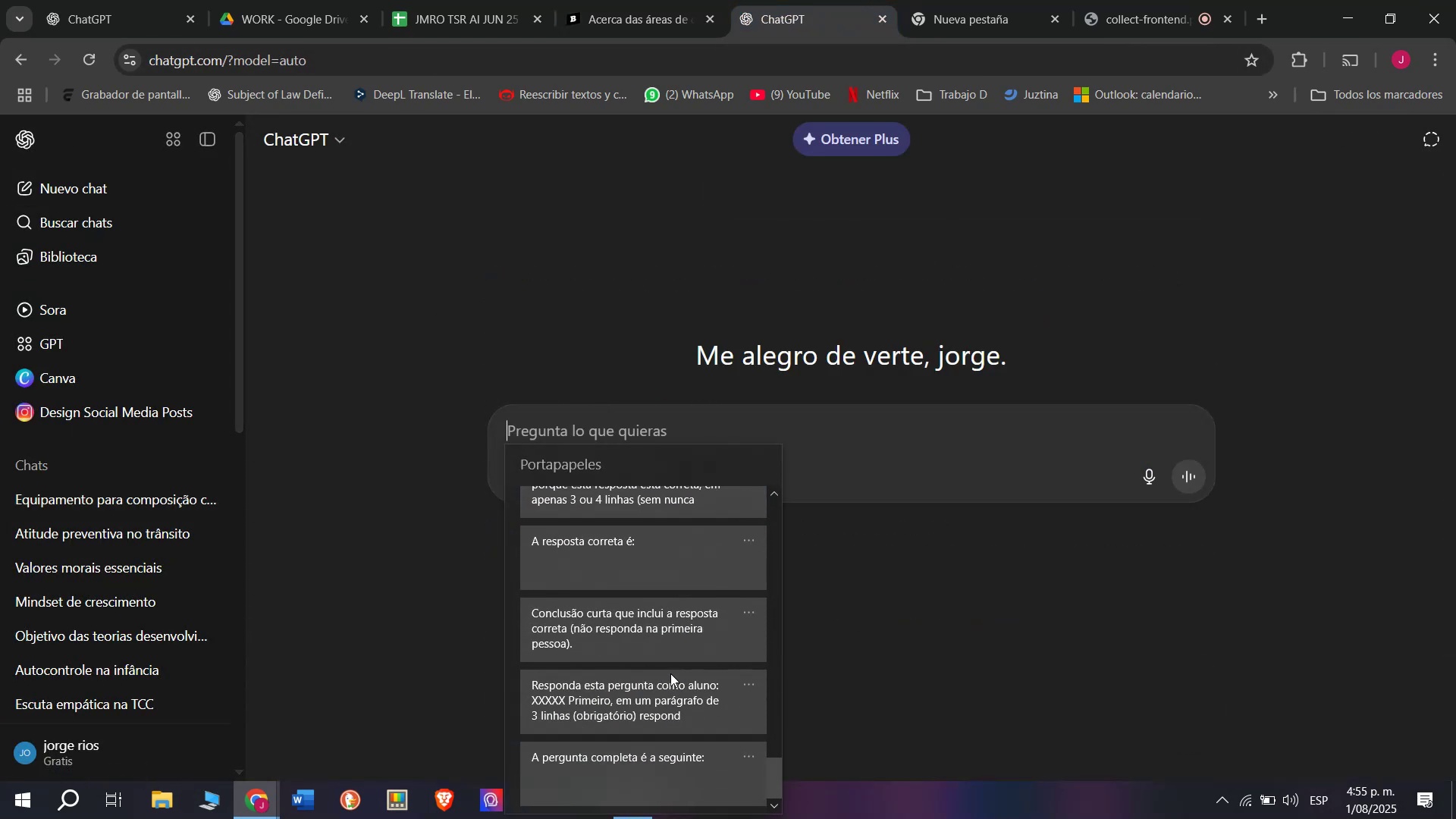 
key(Control+V)
 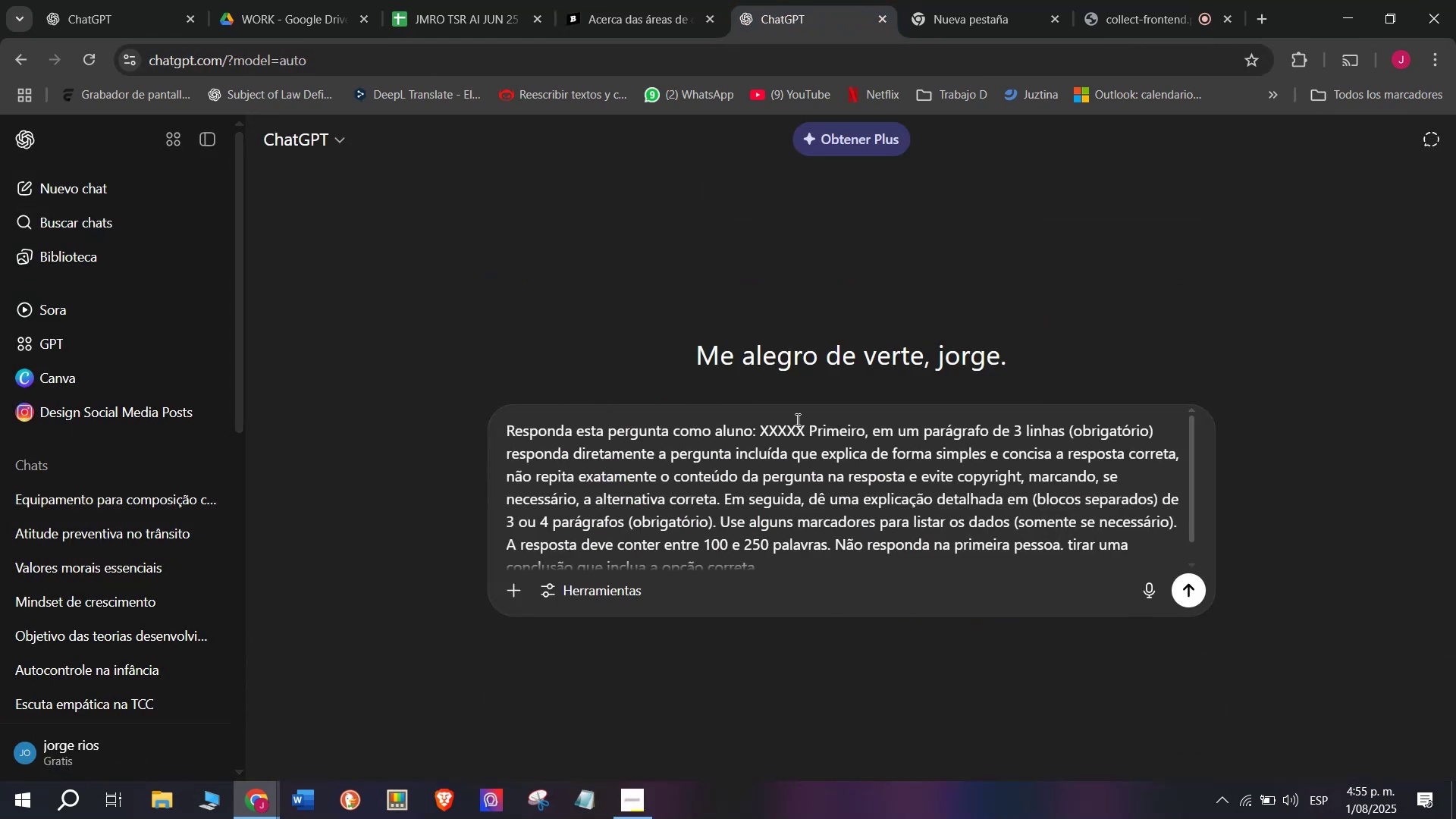 
left_click_drag(start_coordinate=[801, 421], to_coordinate=[763, 417])
 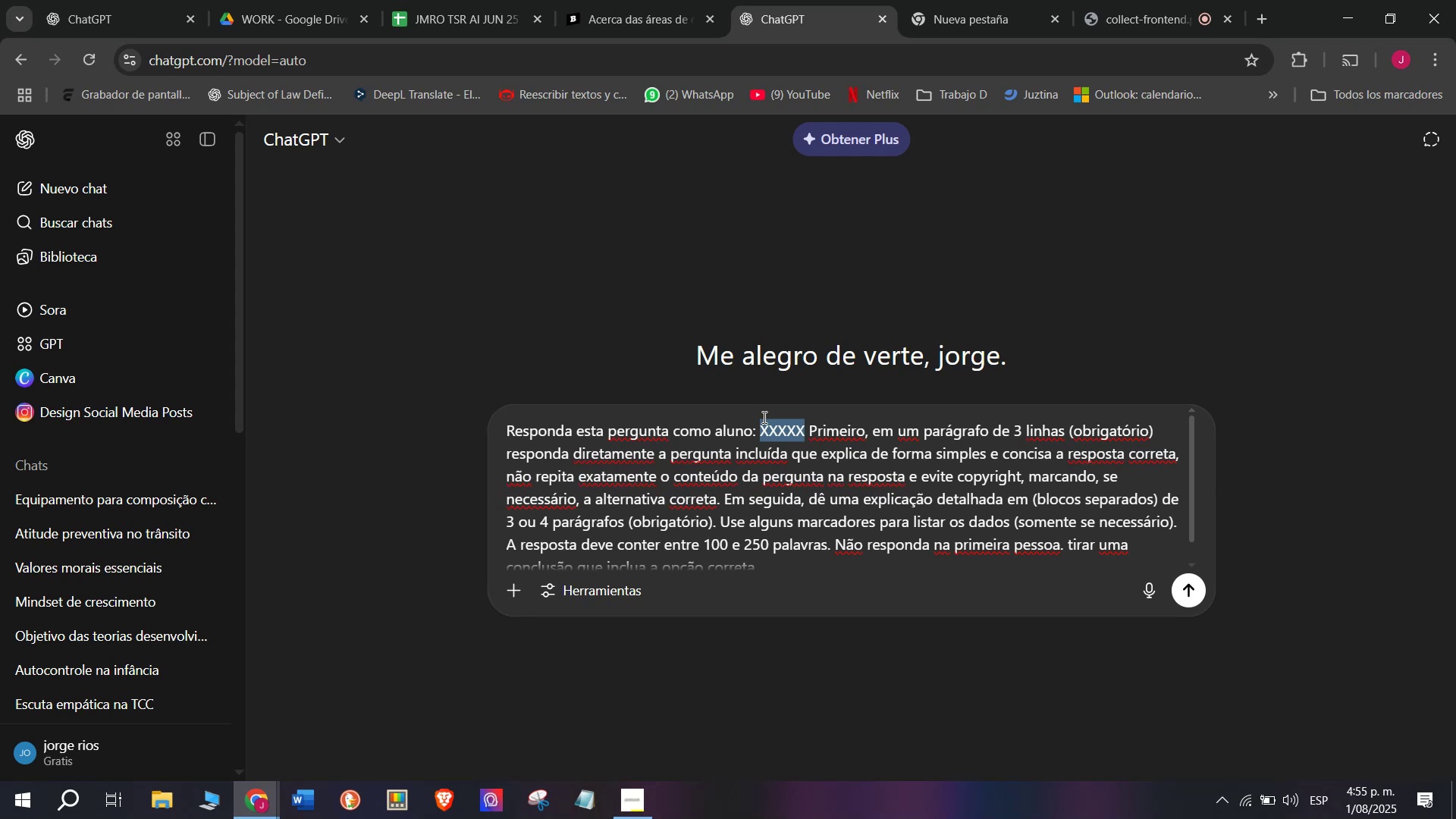 
wait(6.86)
 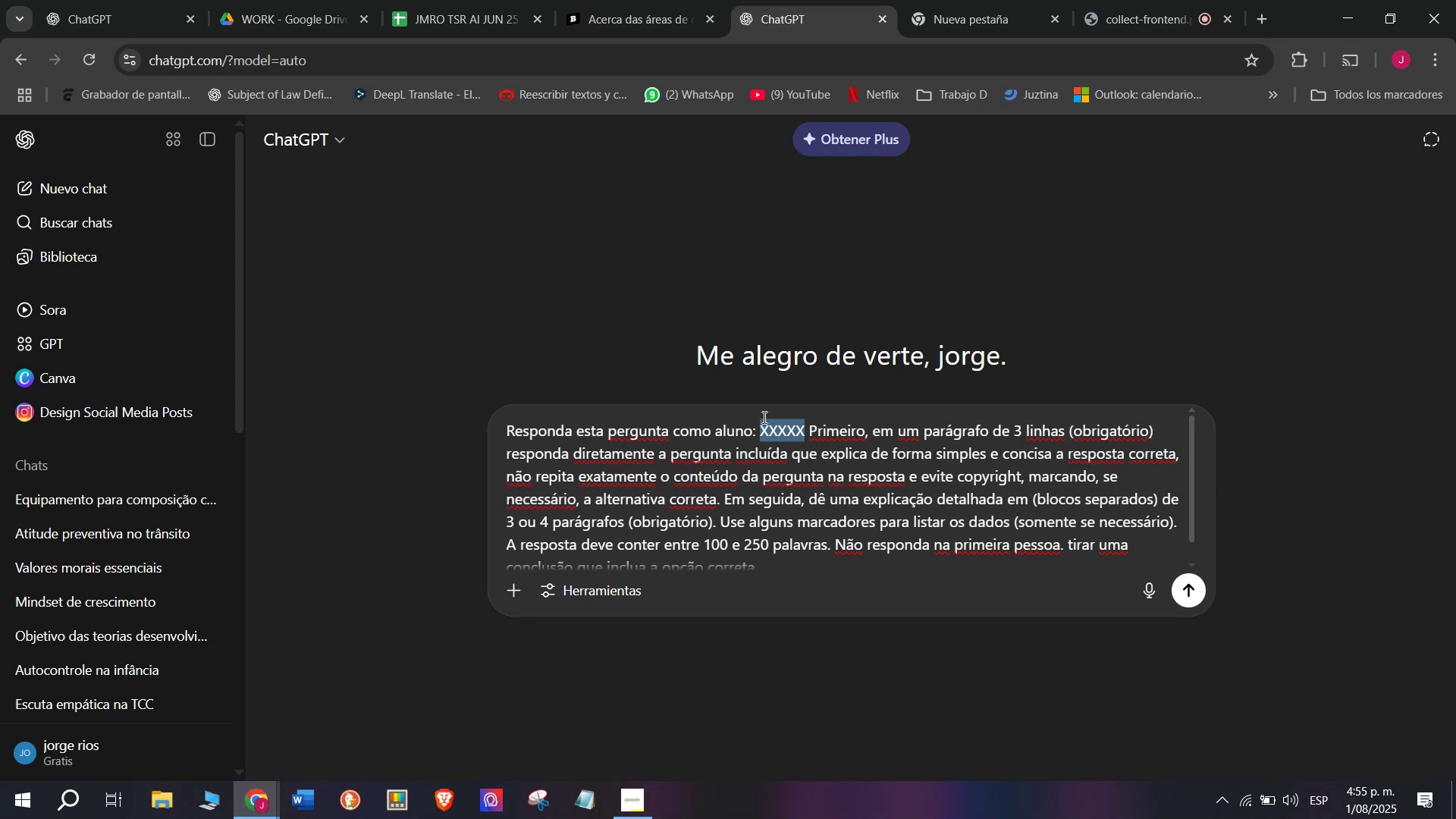 
key(Meta+MetaLeft)
 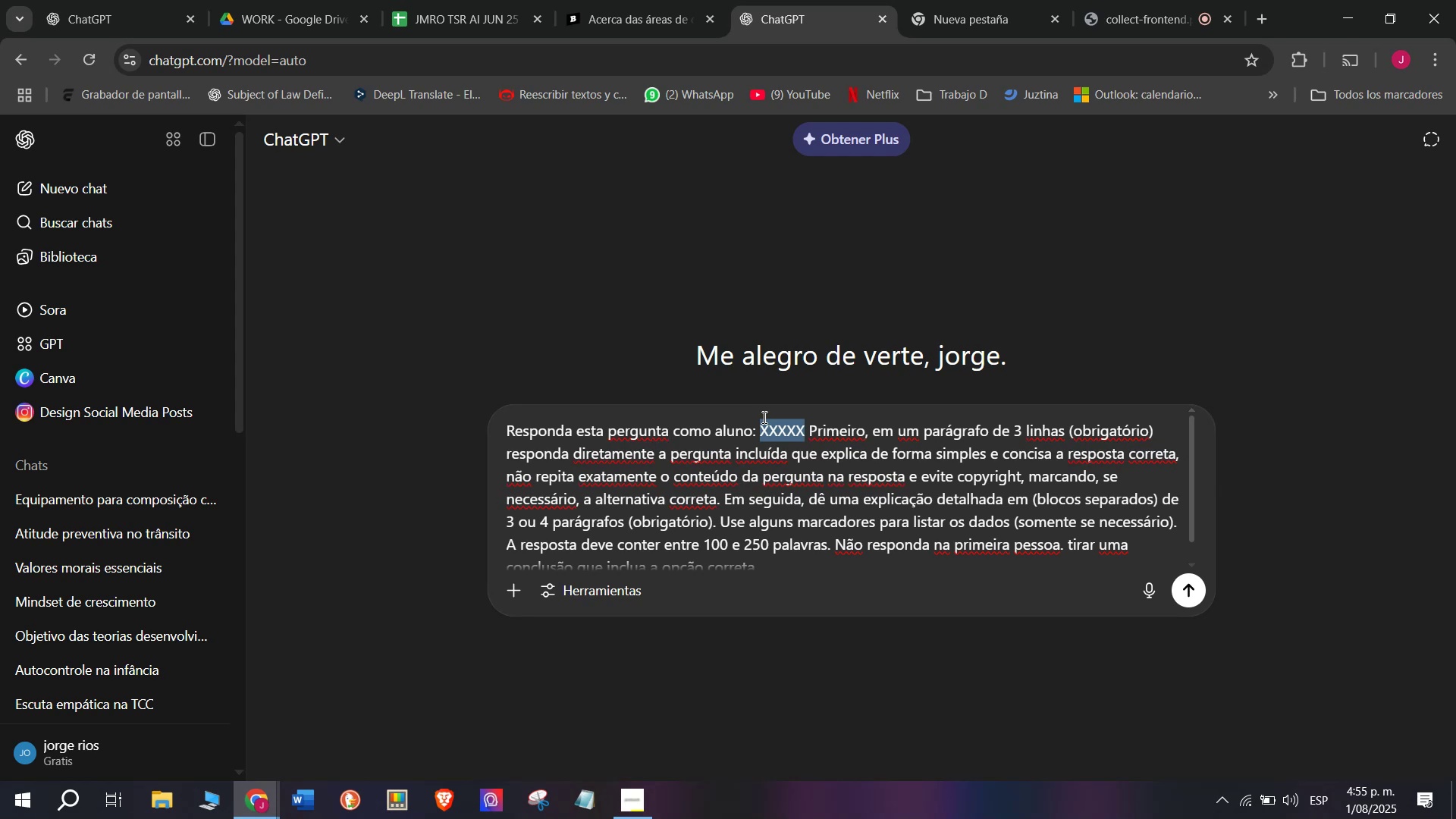 
key(Meta+V)
 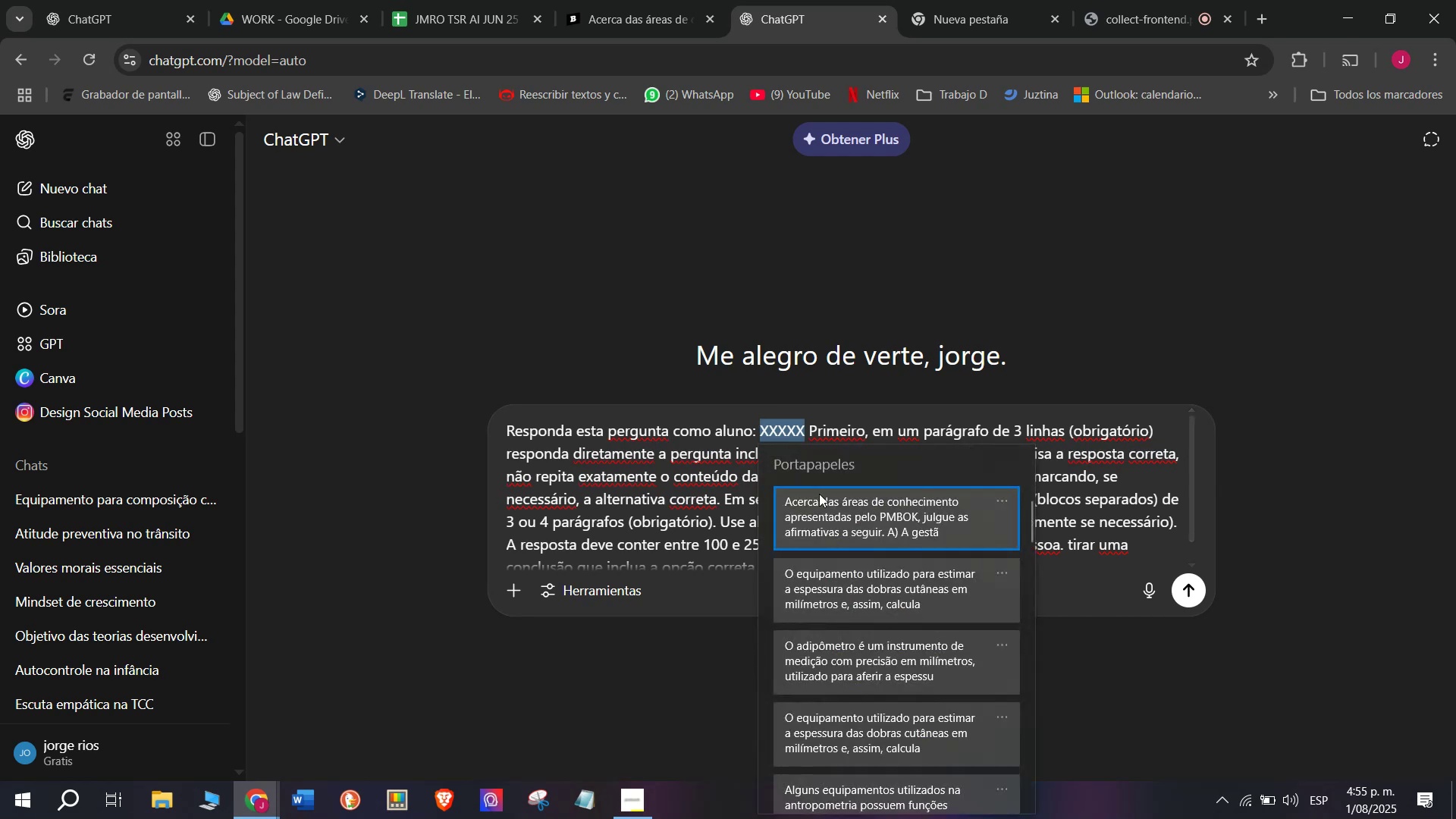 
left_click([823, 500])
 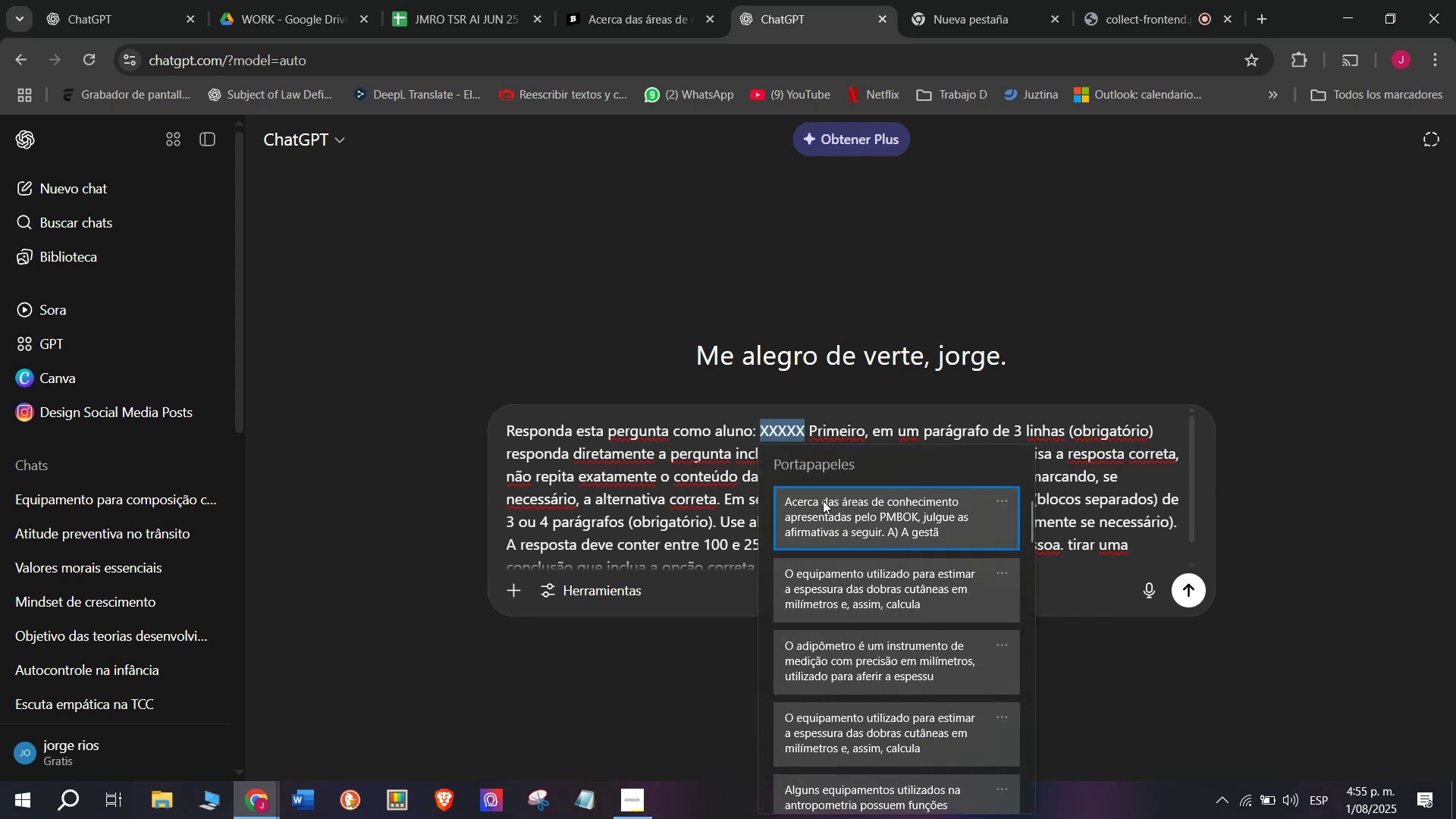 
key(Control+ControlLeft)
 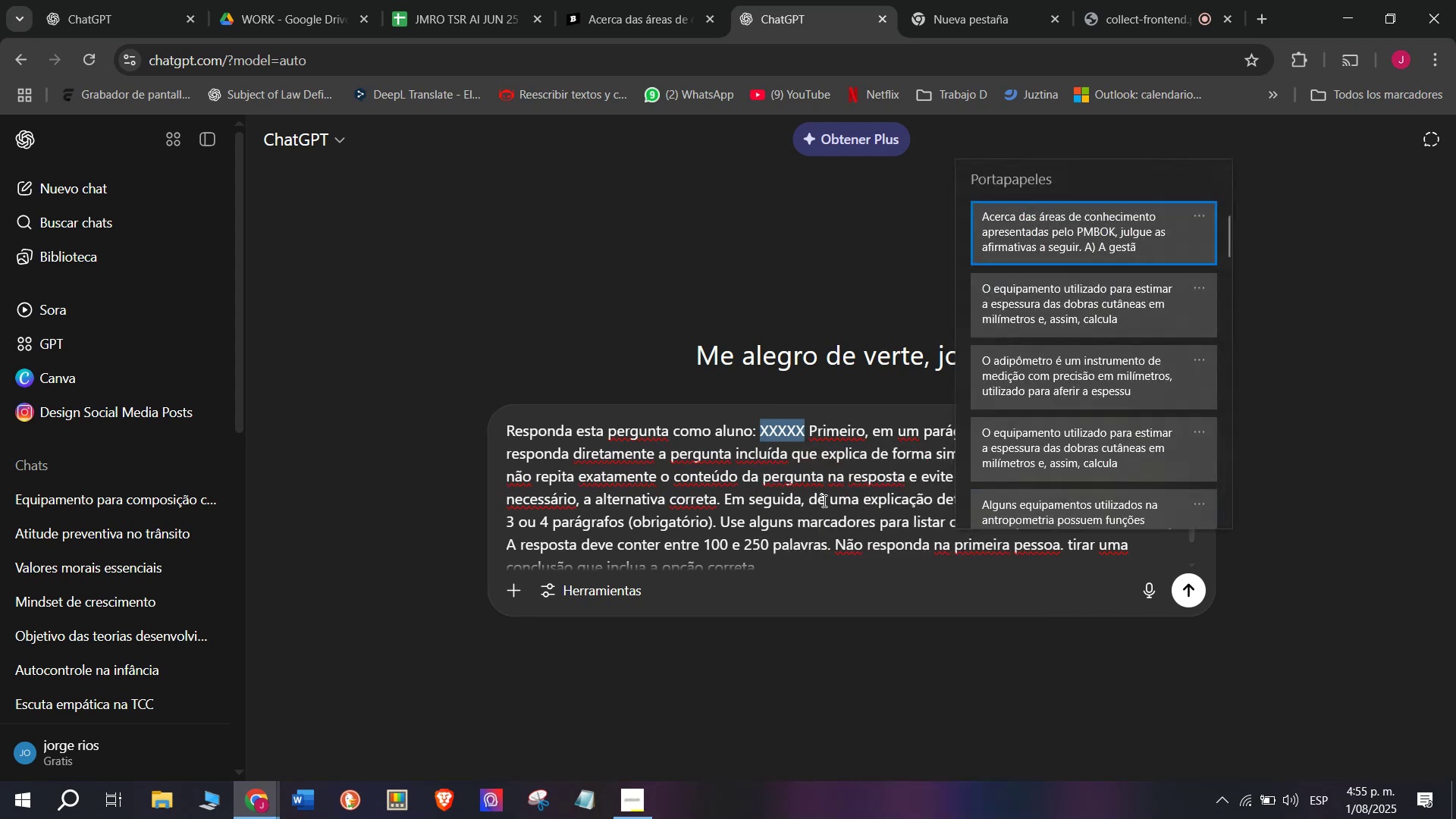 
key(Control+V)
 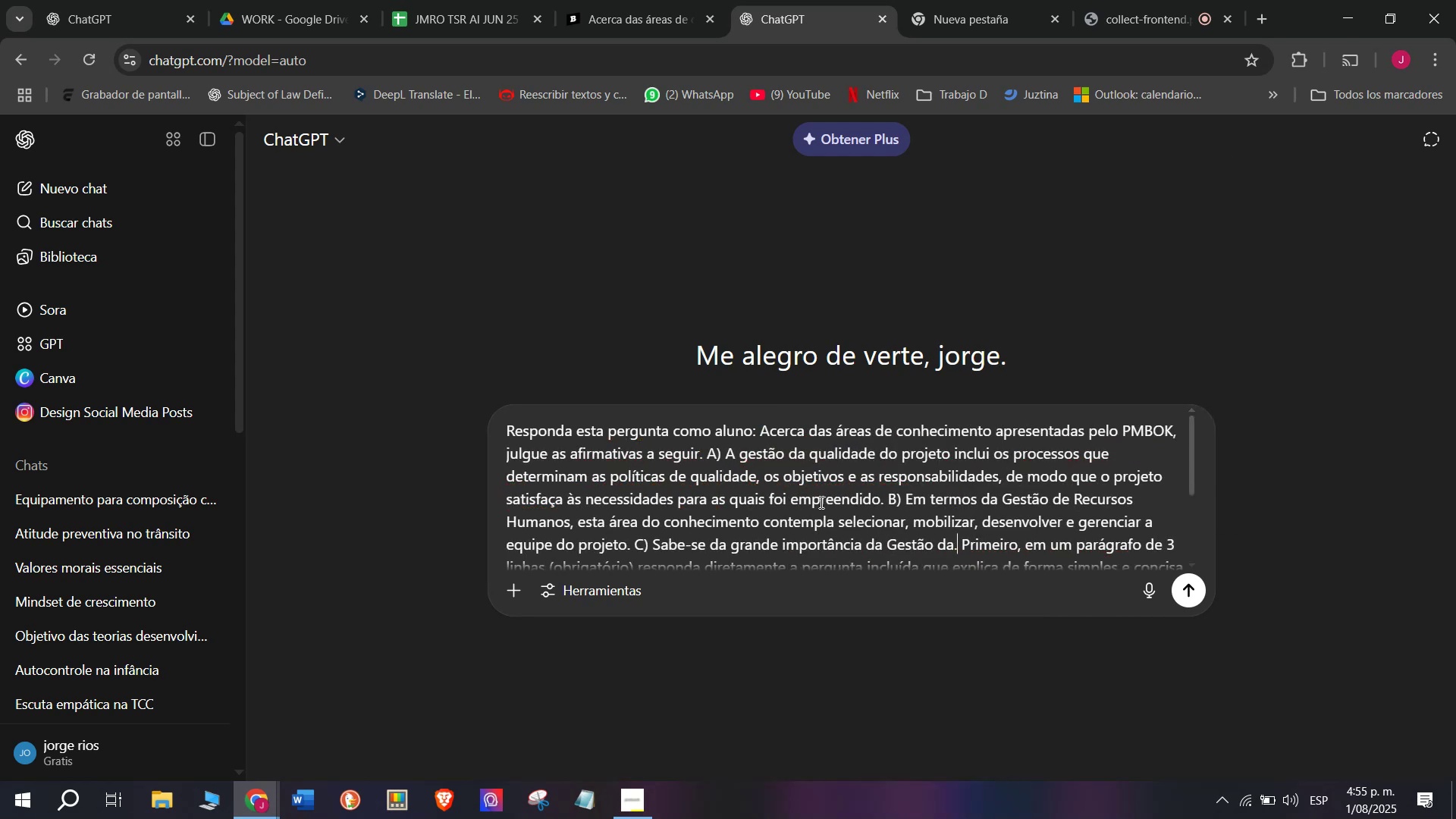 
key(Enter)
 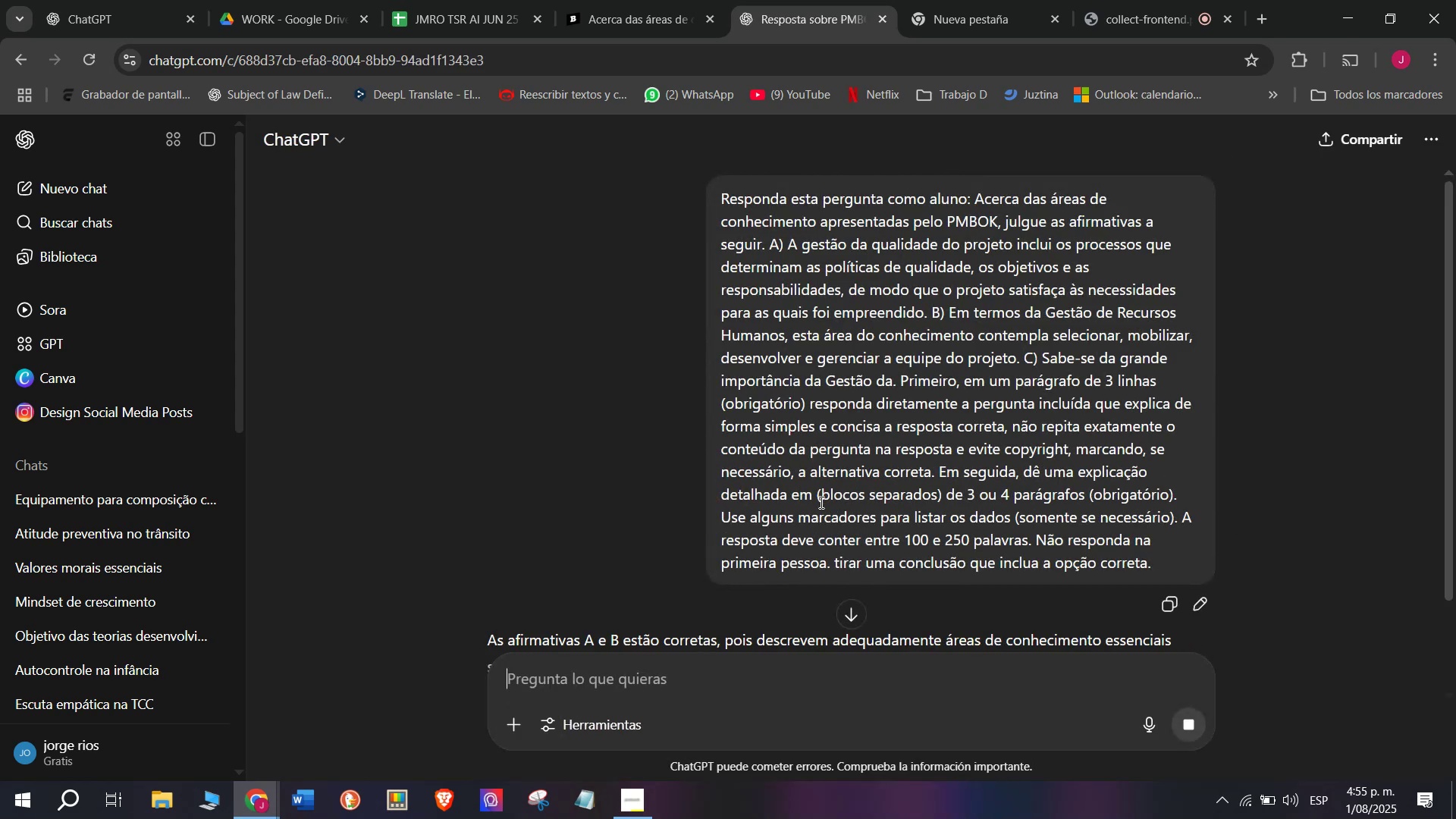 
scroll: coordinate [863, 376], scroll_direction: down, amount: 1.0
 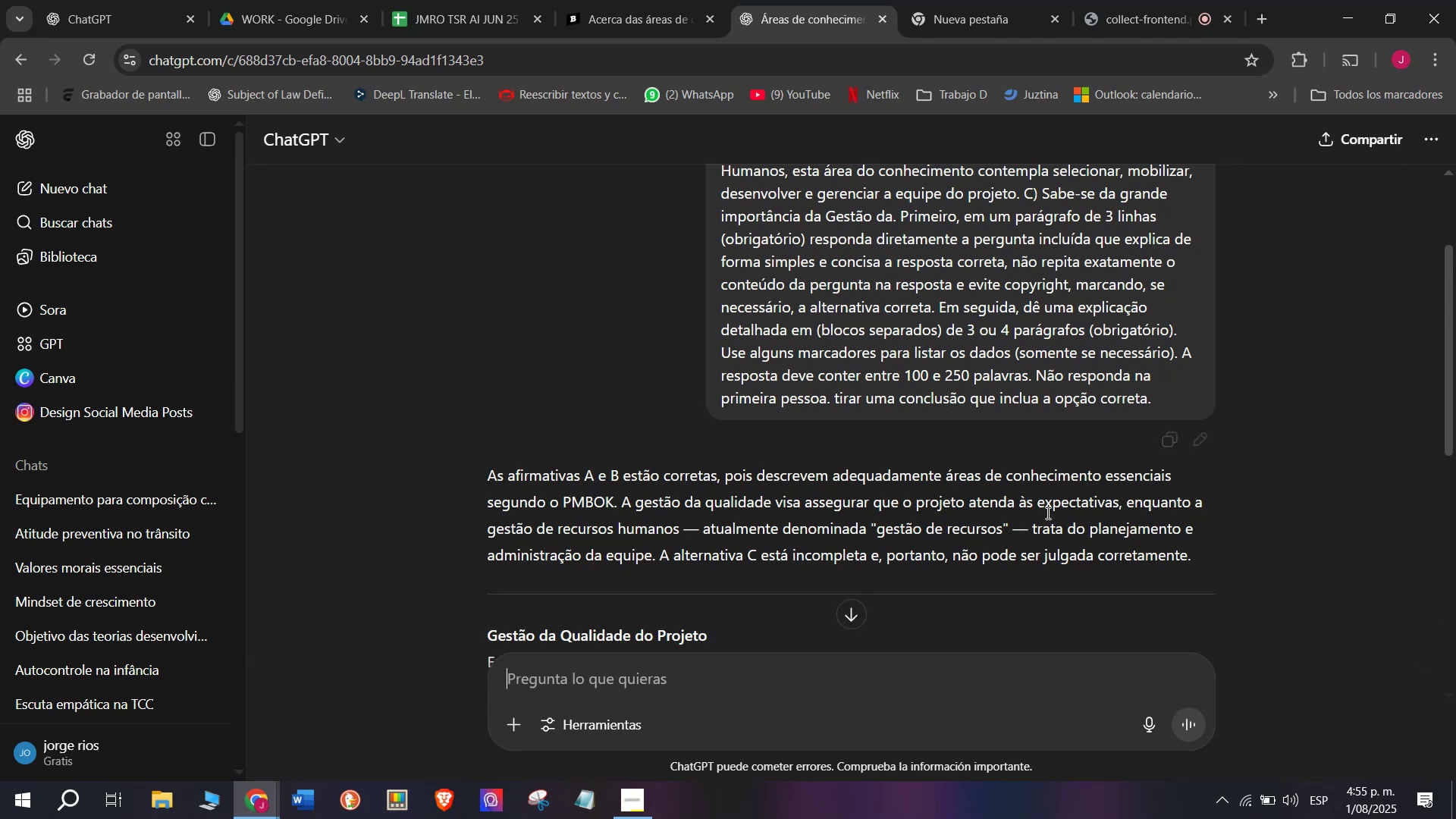 
wait(5.1)
 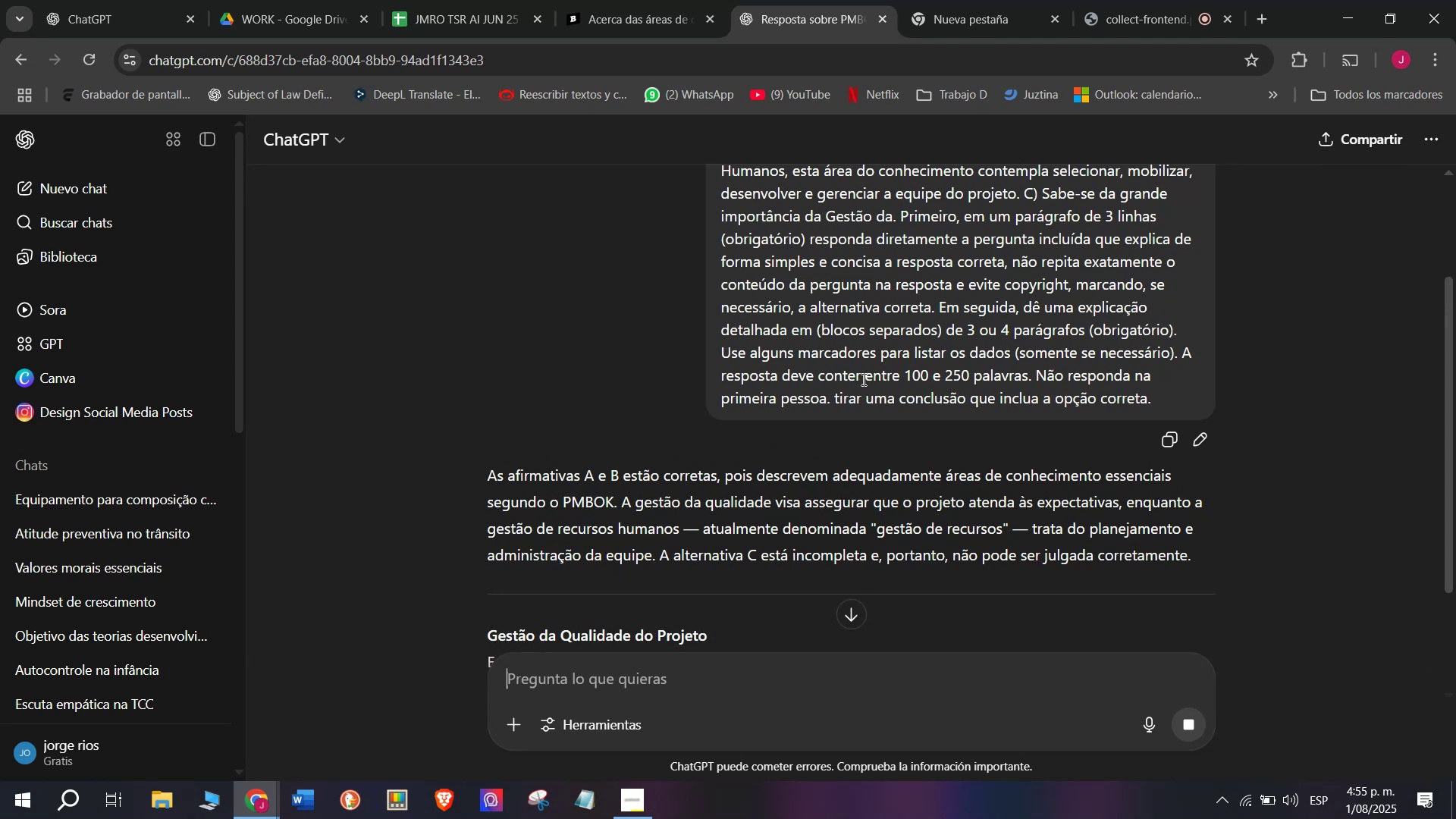 
left_click_drag(start_coordinate=[657, 551], to_coordinate=[485, 474])
 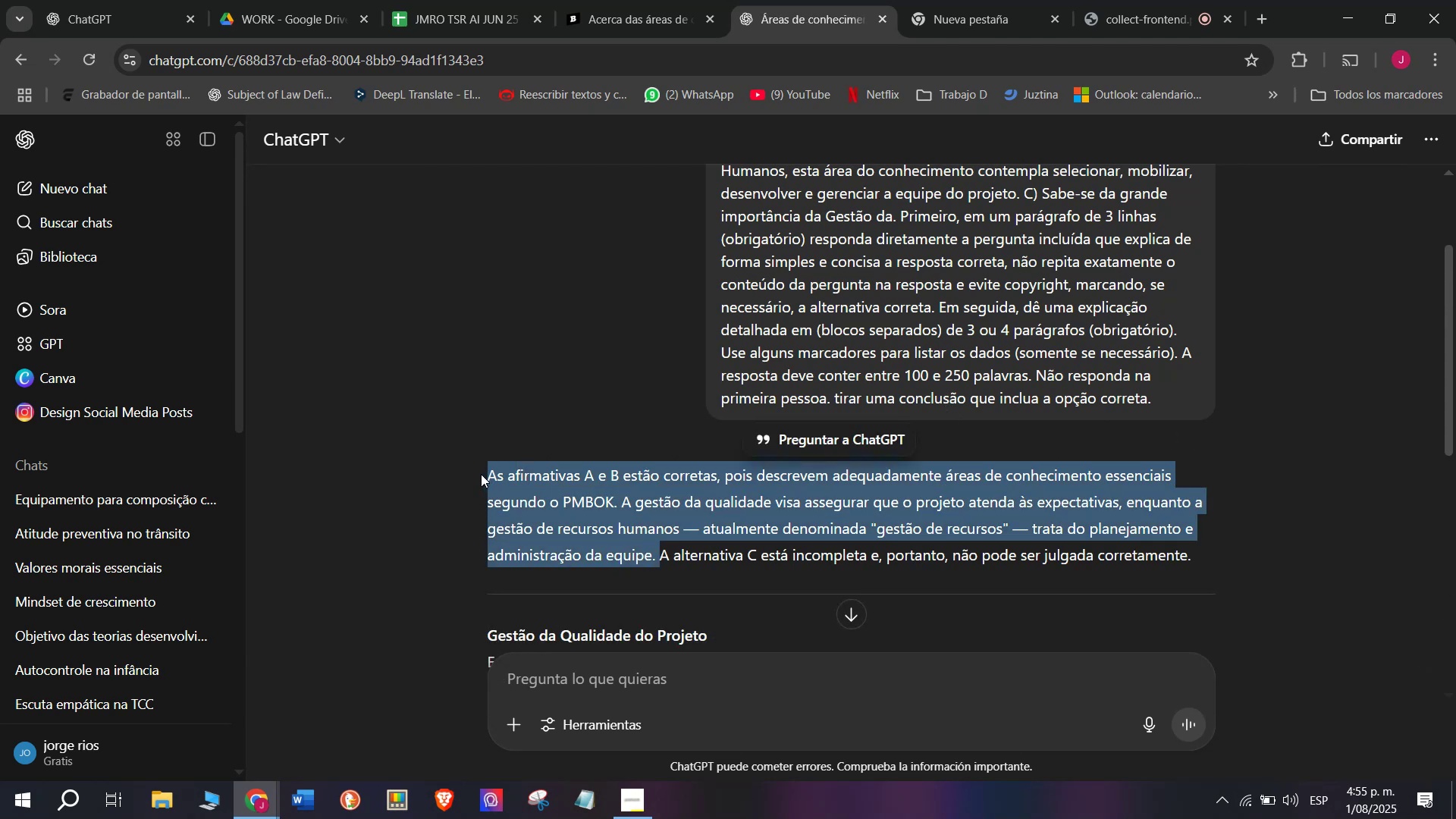 
key(Control+C)
 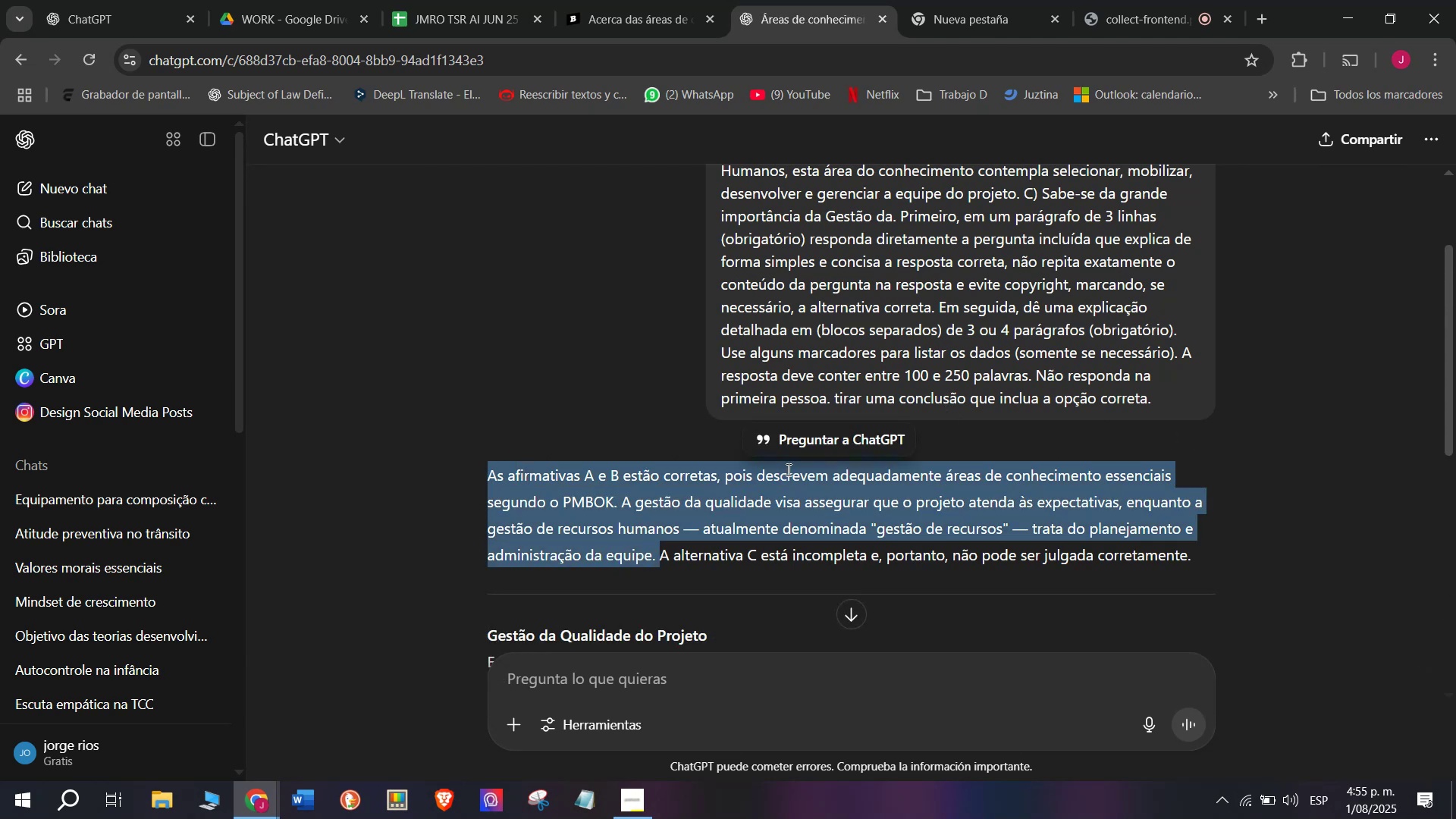 
scroll: coordinate [784, 469], scroll_direction: down, amount: 2.0
 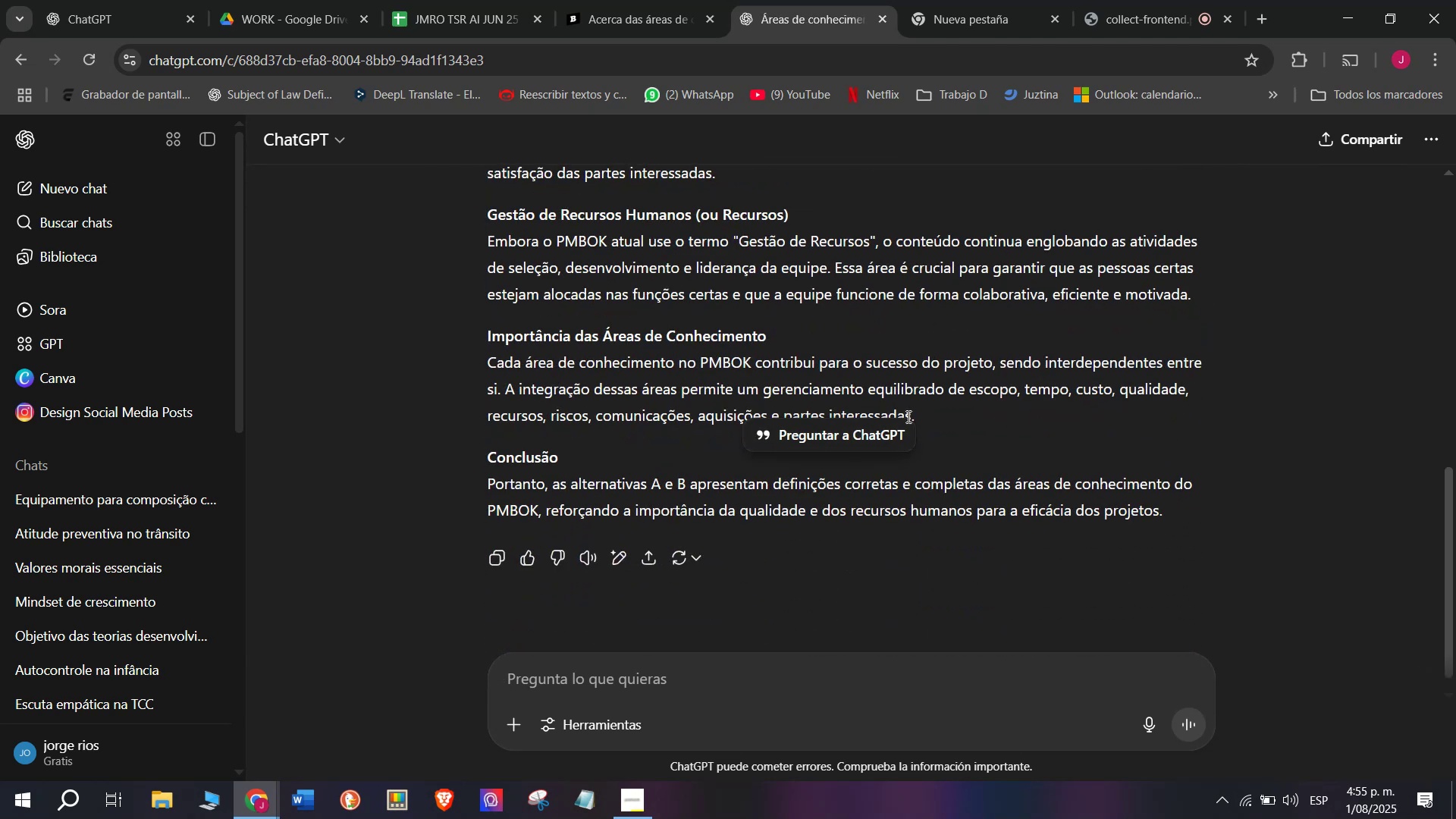 
left_click_drag(start_coordinate=[932, 413], to_coordinate=[483, 438])
 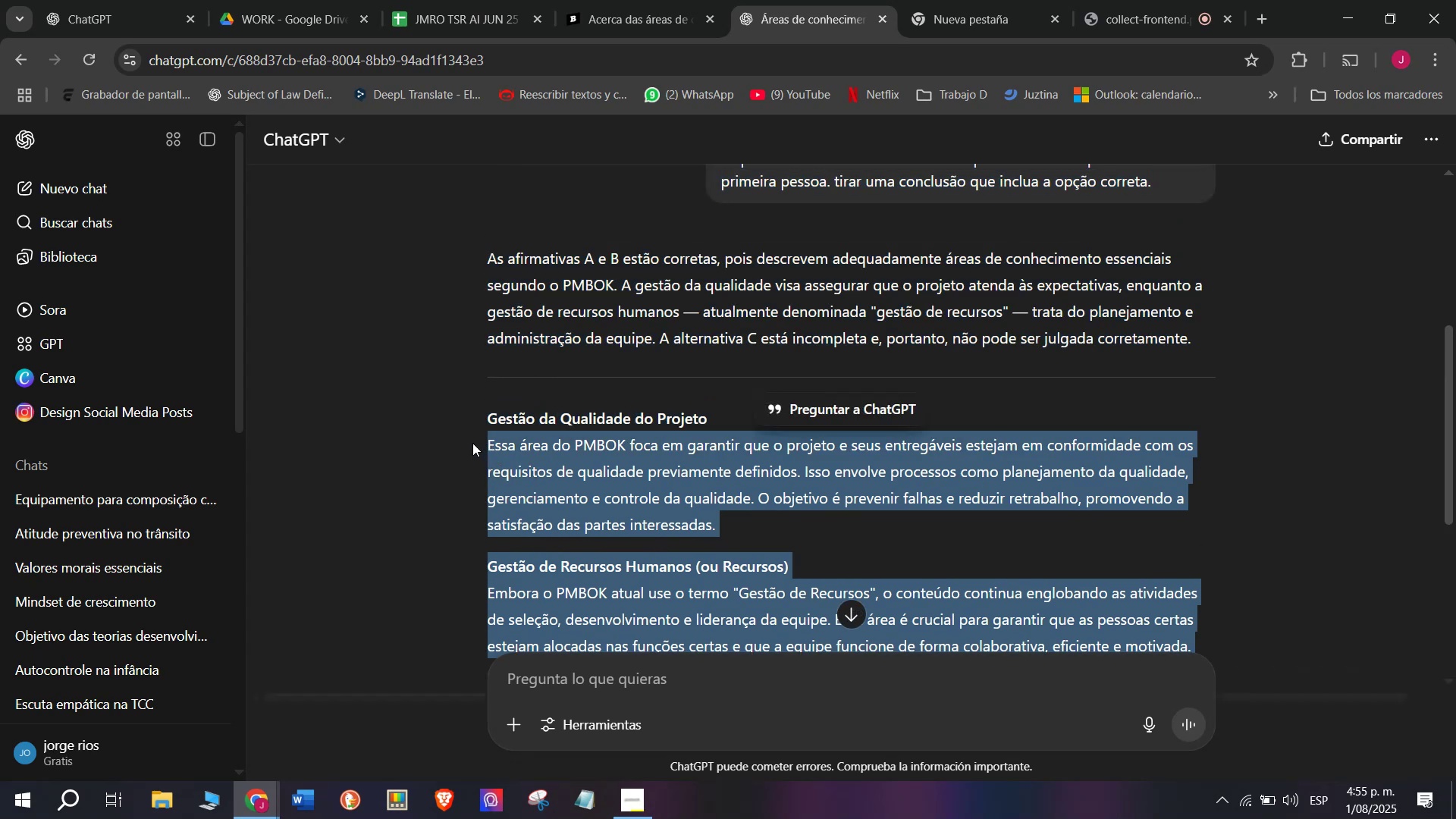 
key(Control+C)
 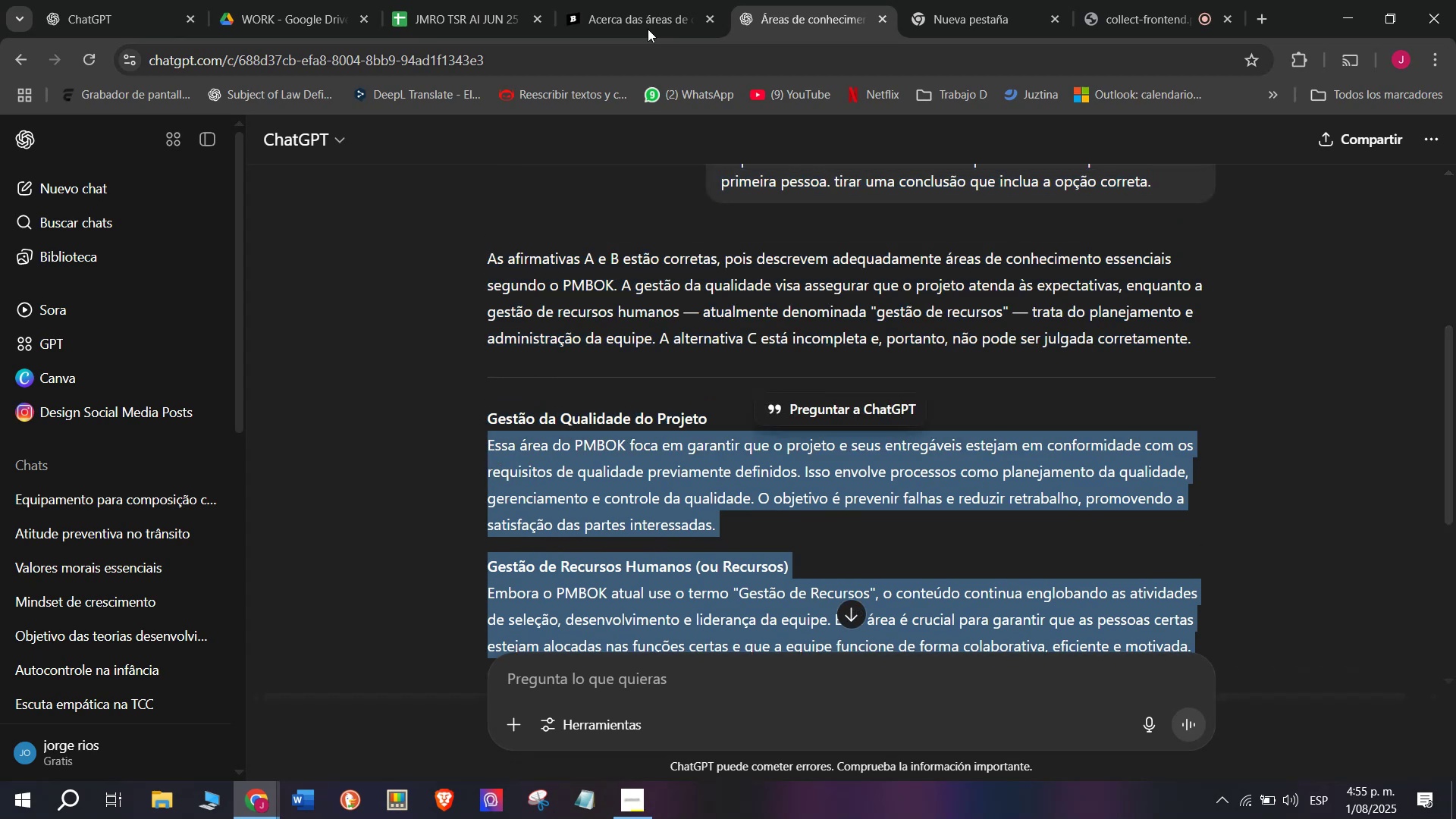 
left_click([639, 0])
 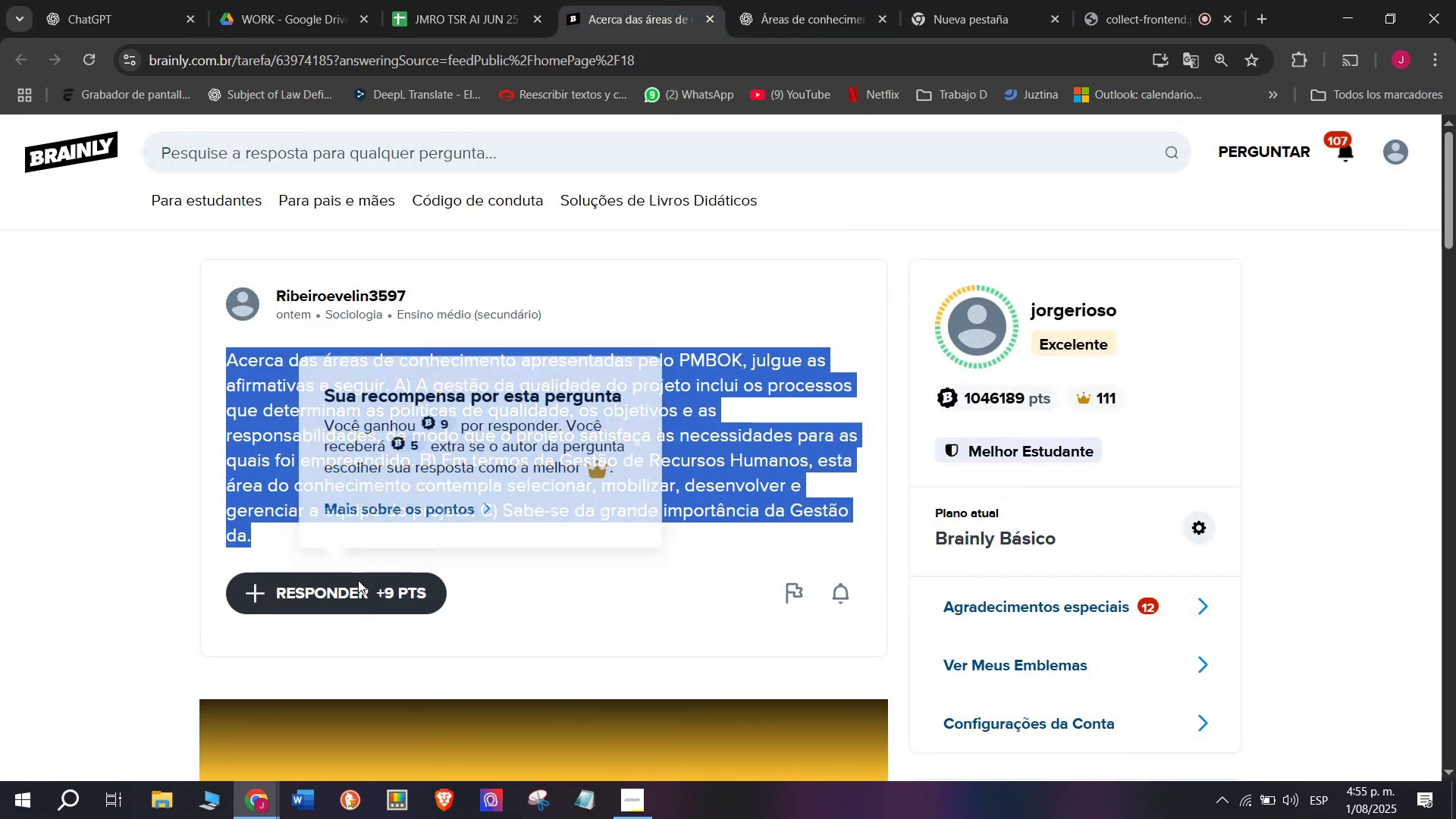 
left_click_drag(start_coordinate=[683, 411], to_coordinate=[508, 226])
 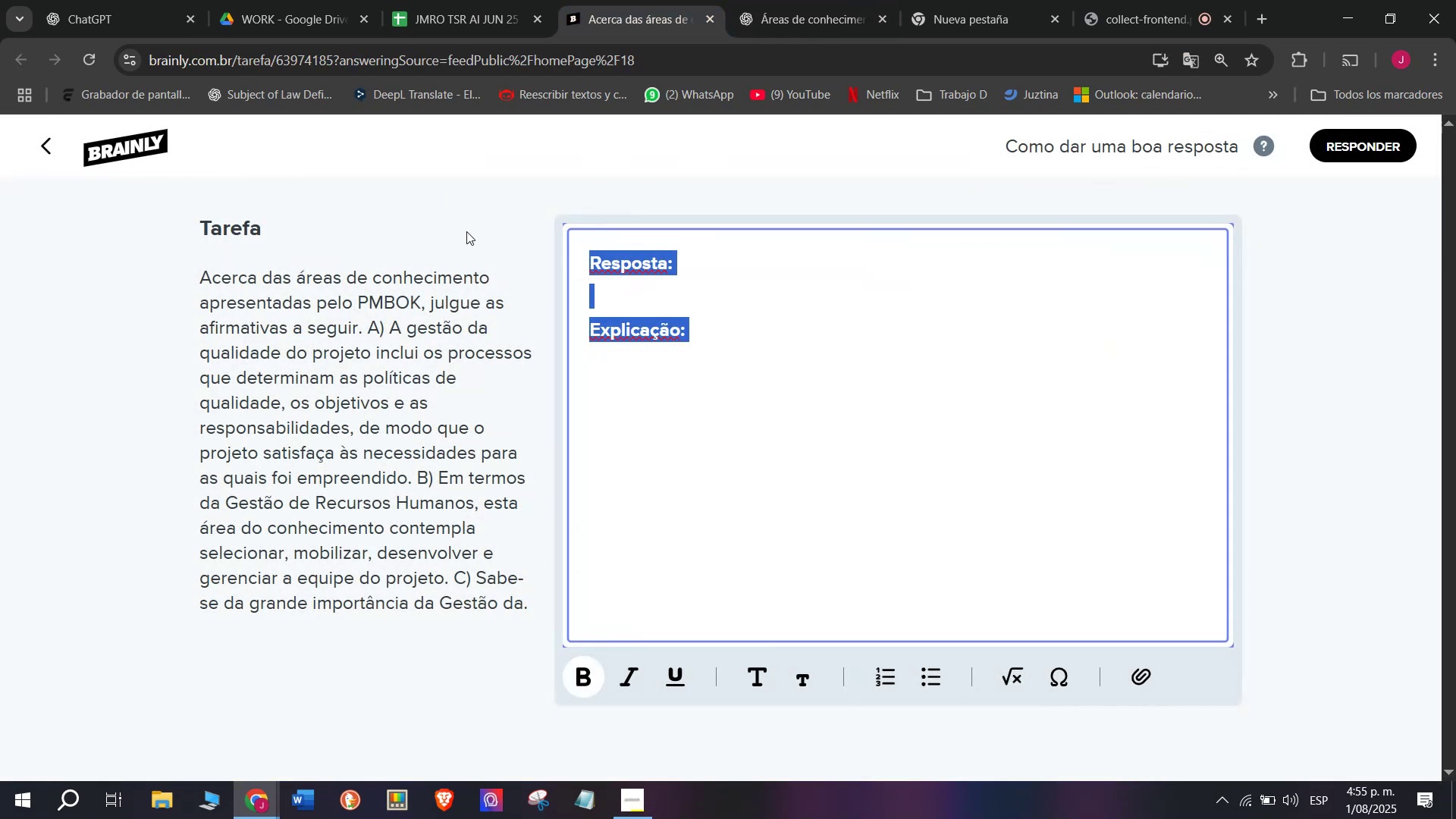 
key(Meta+MetaLeft)
 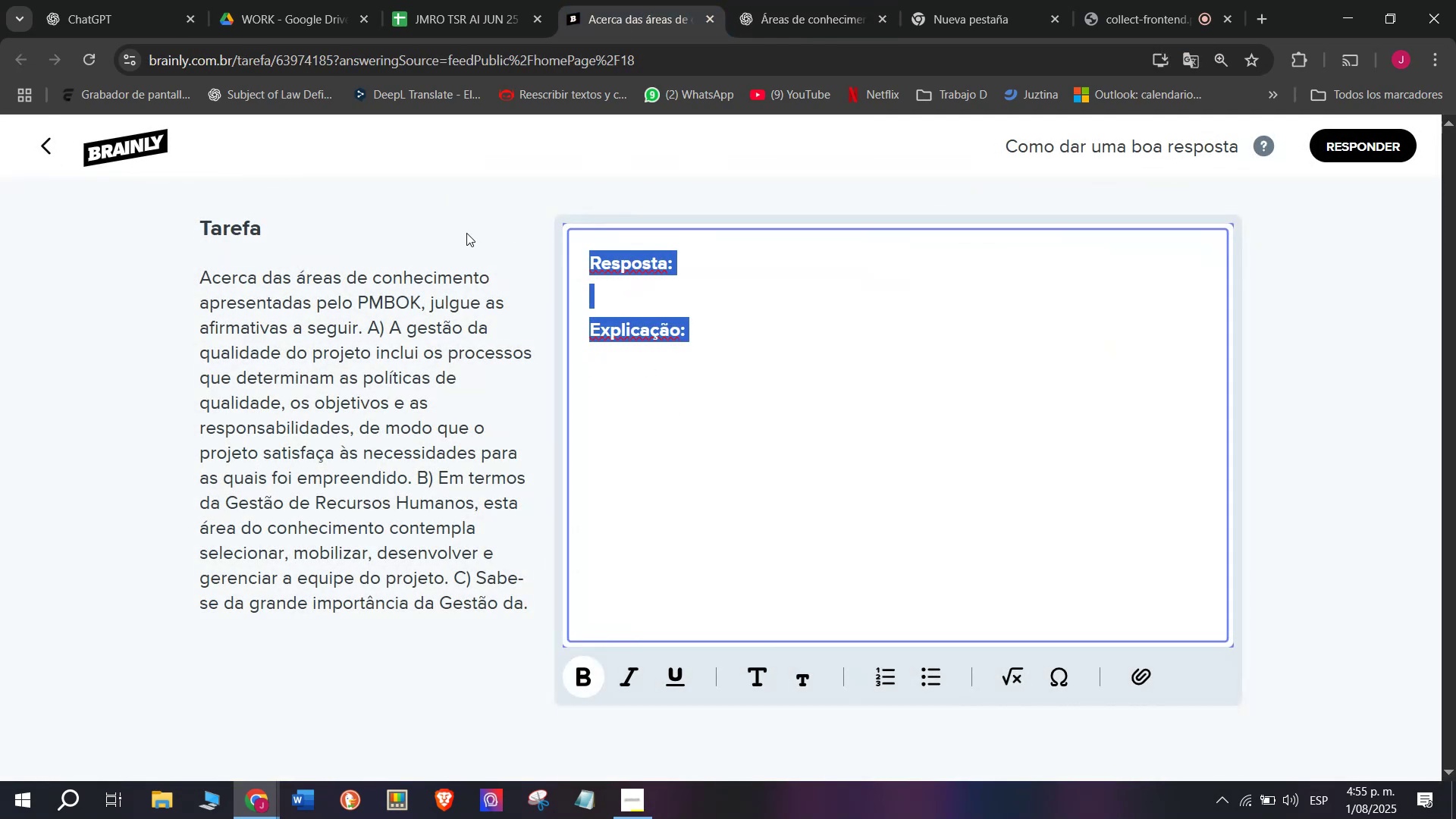 
key(Meta+V)
 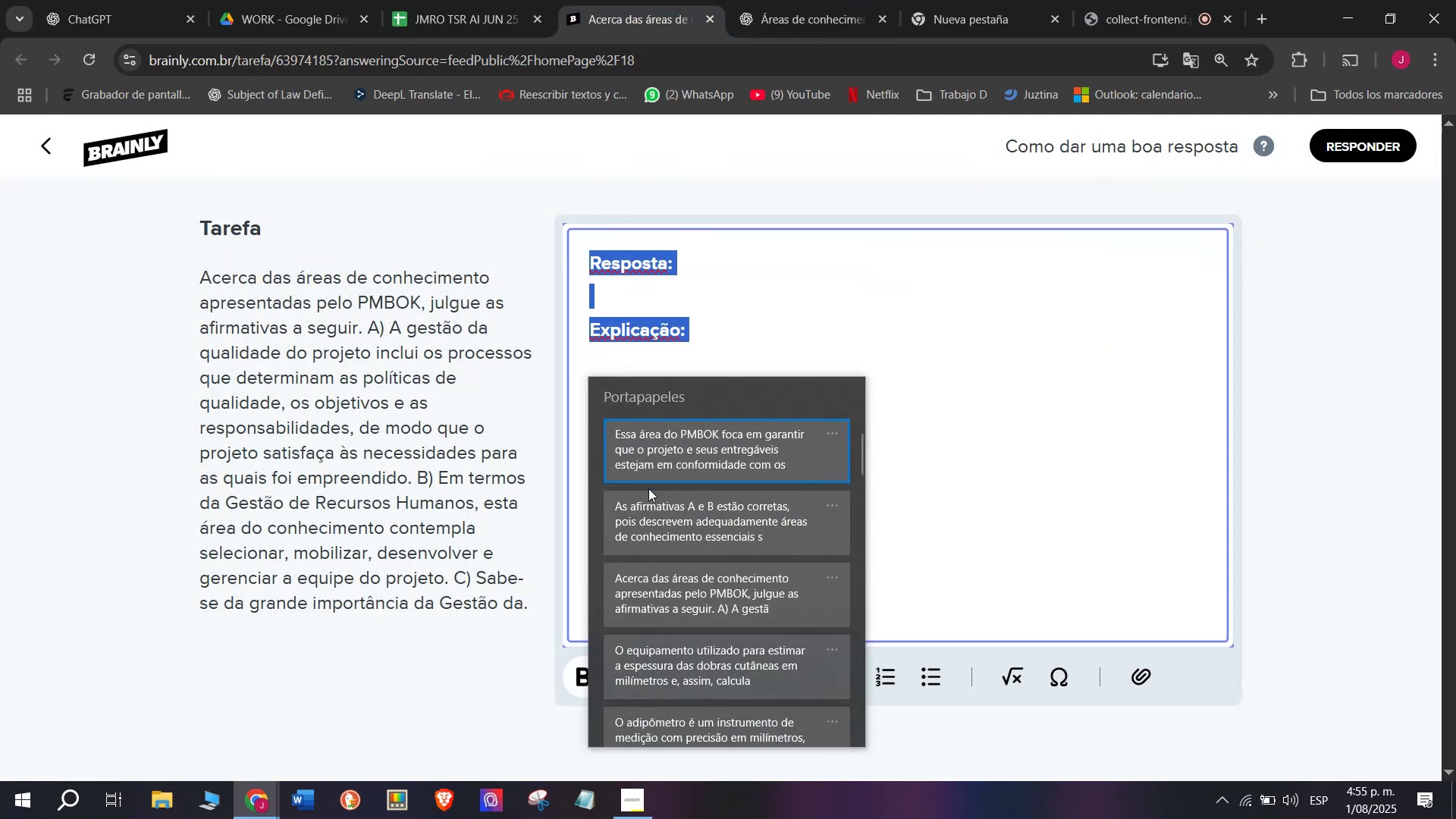 
left_click([645, 513])
 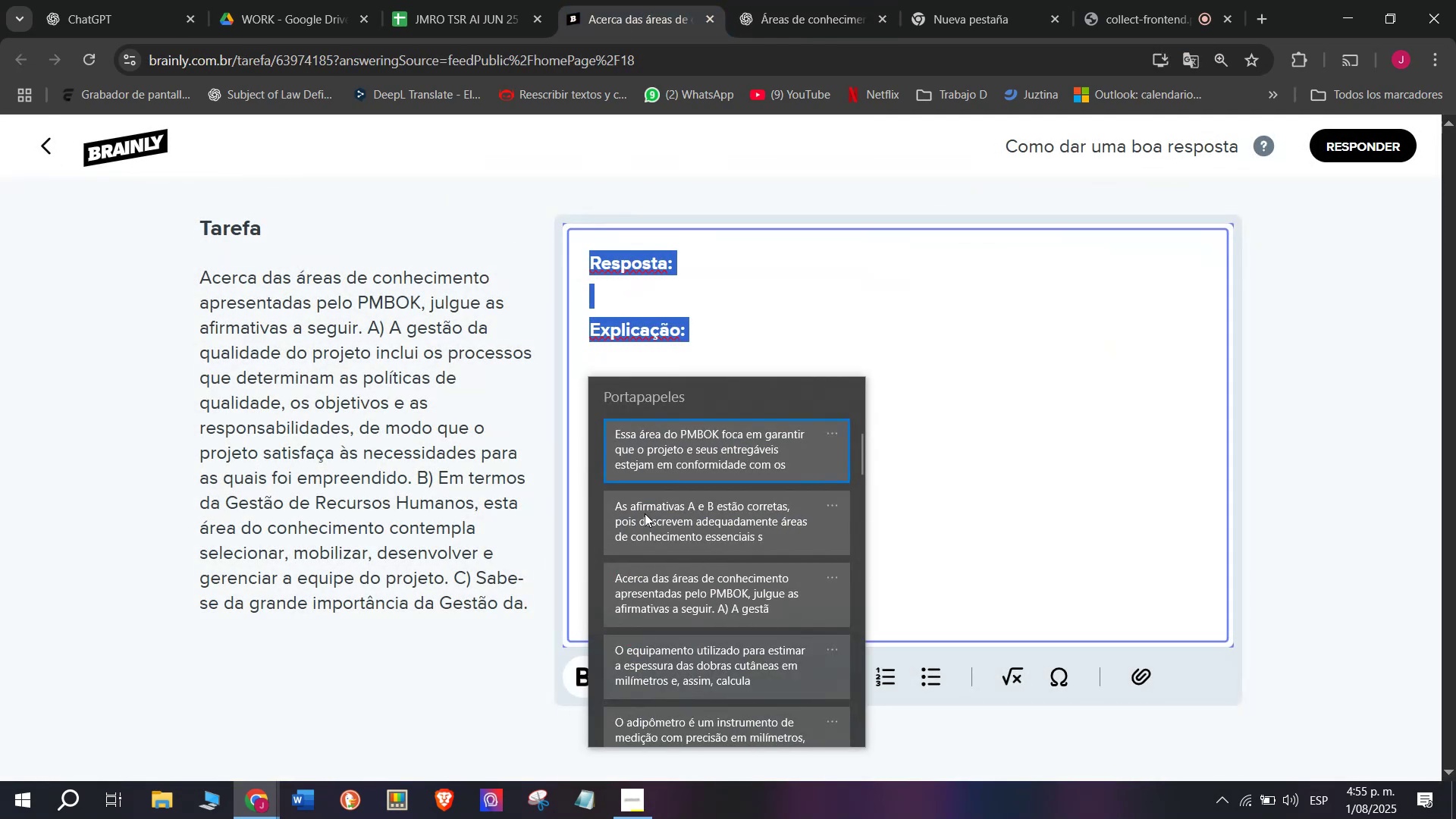 
key(Control+ControlLeft)
 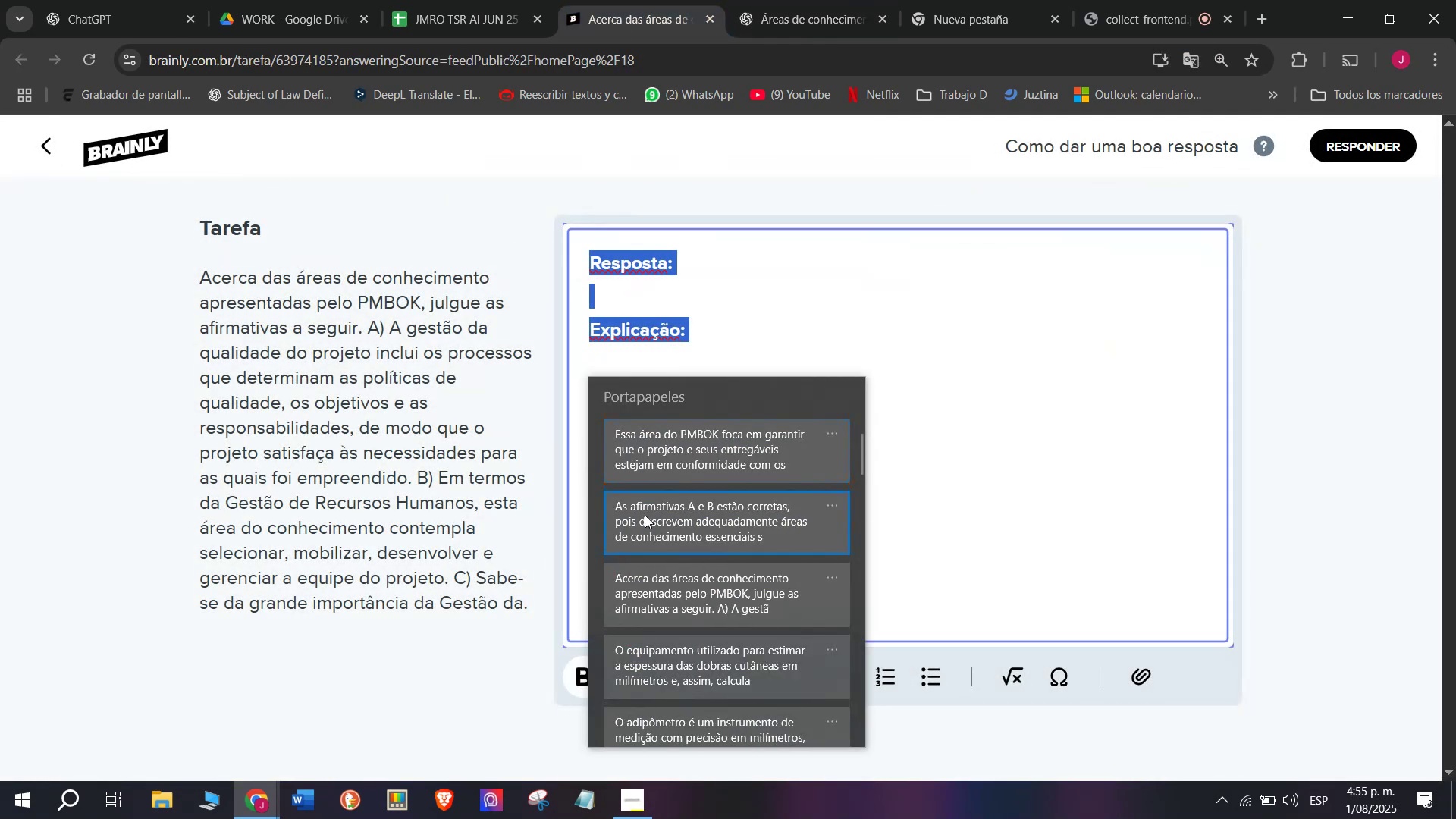 
key(Control+V)
 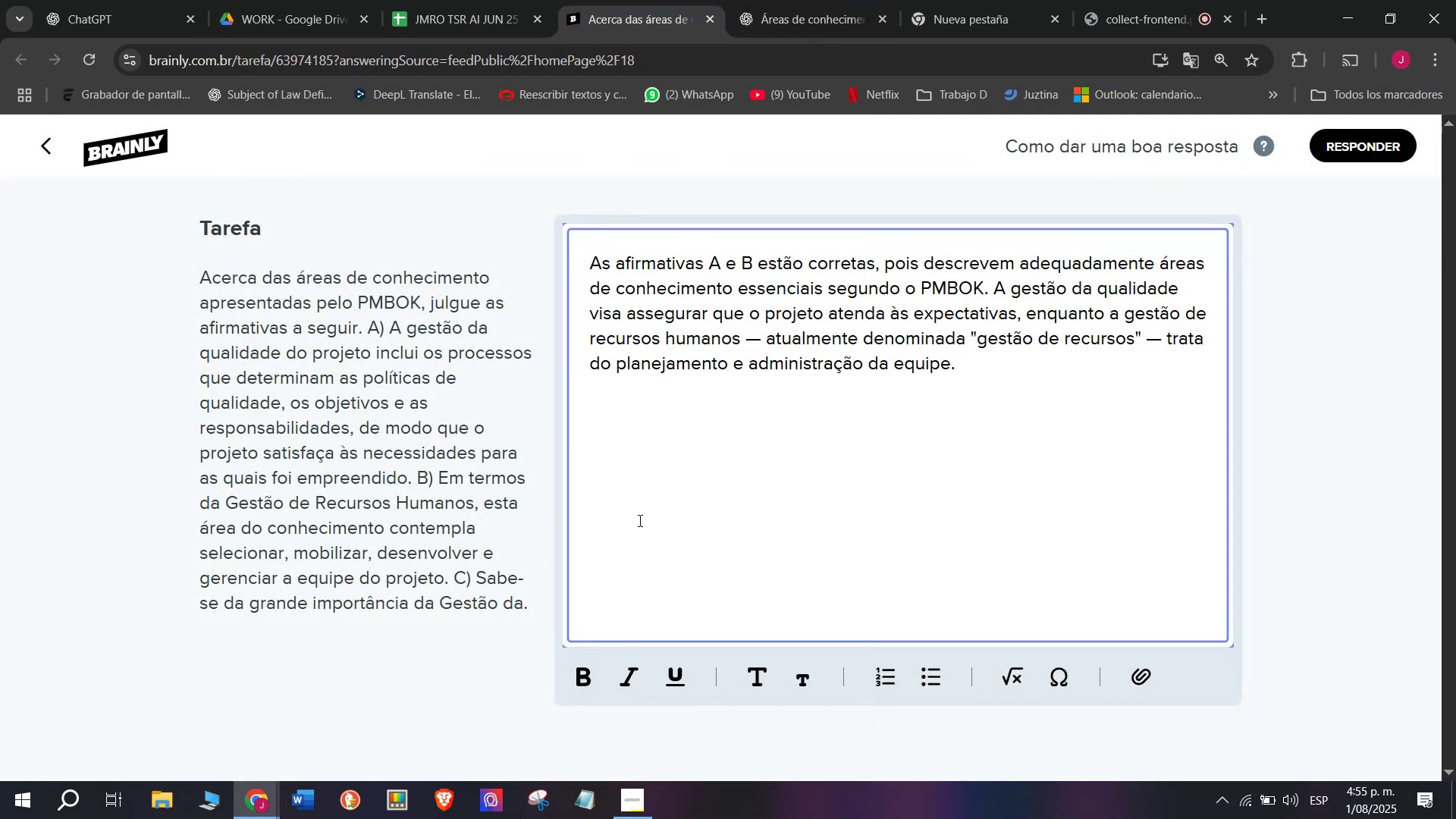 
key(Enter)
 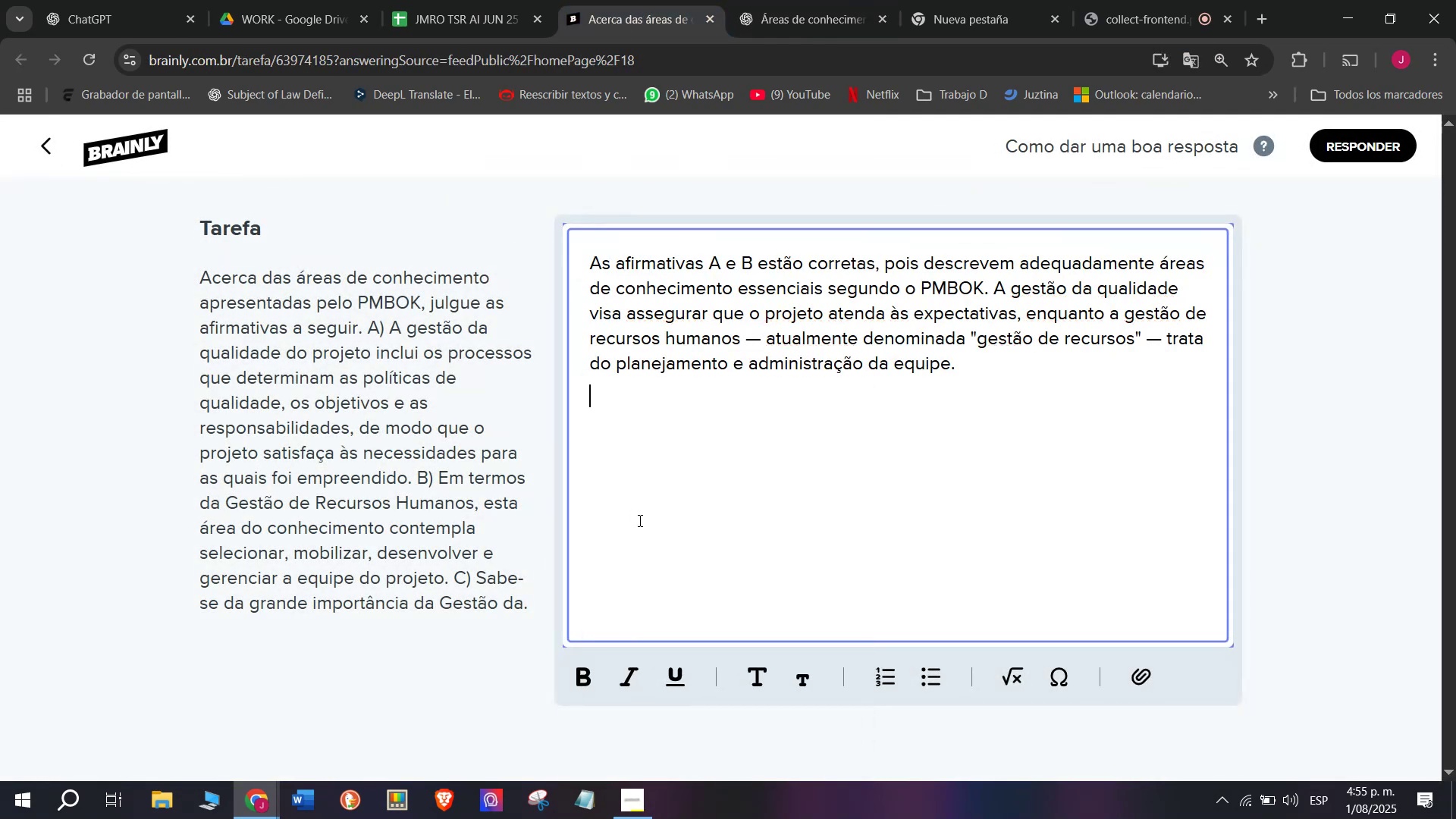 
key(Enter)
 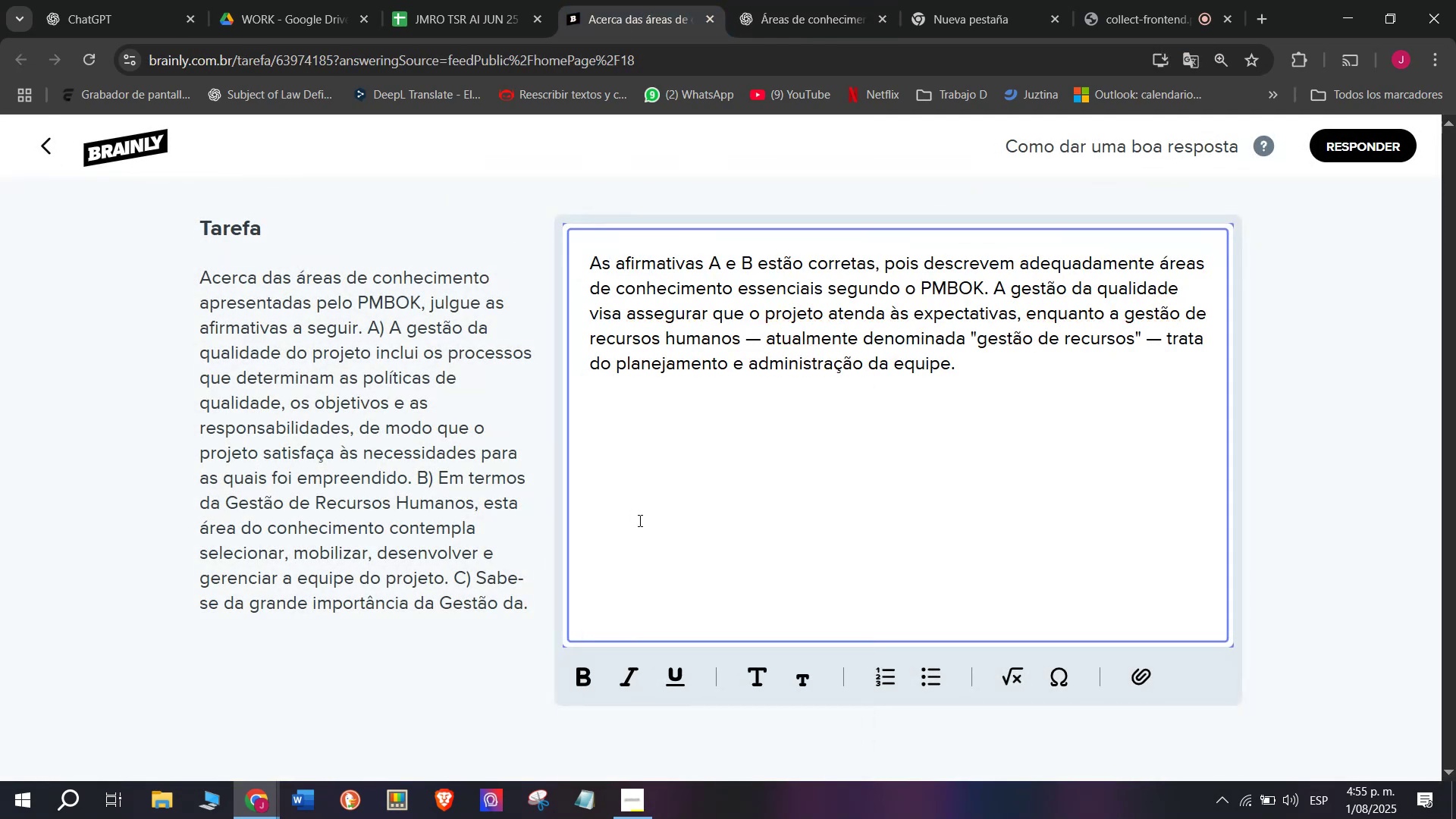 
key(Meta+V)
 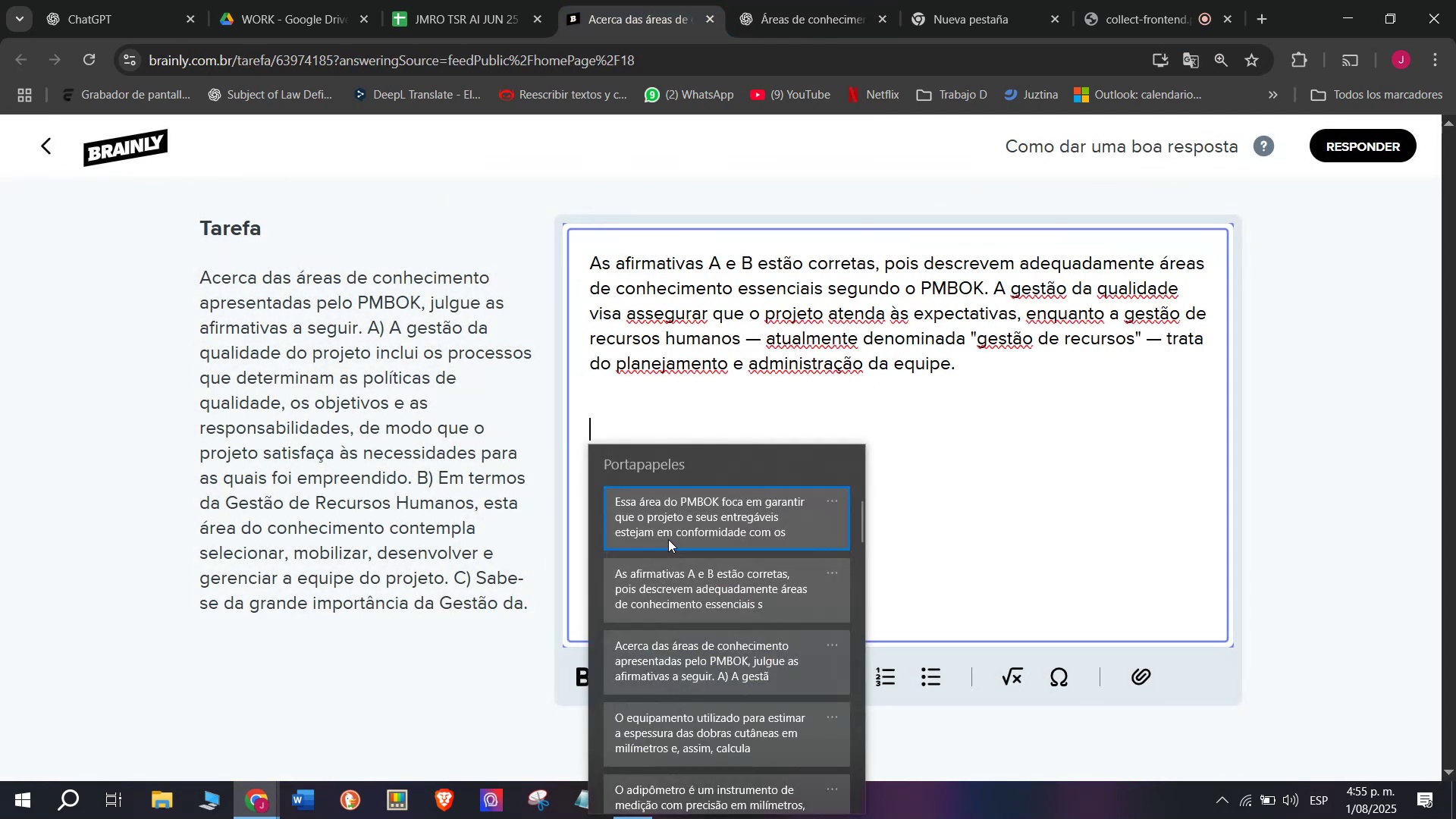 
key(Control+ControlLeft)
 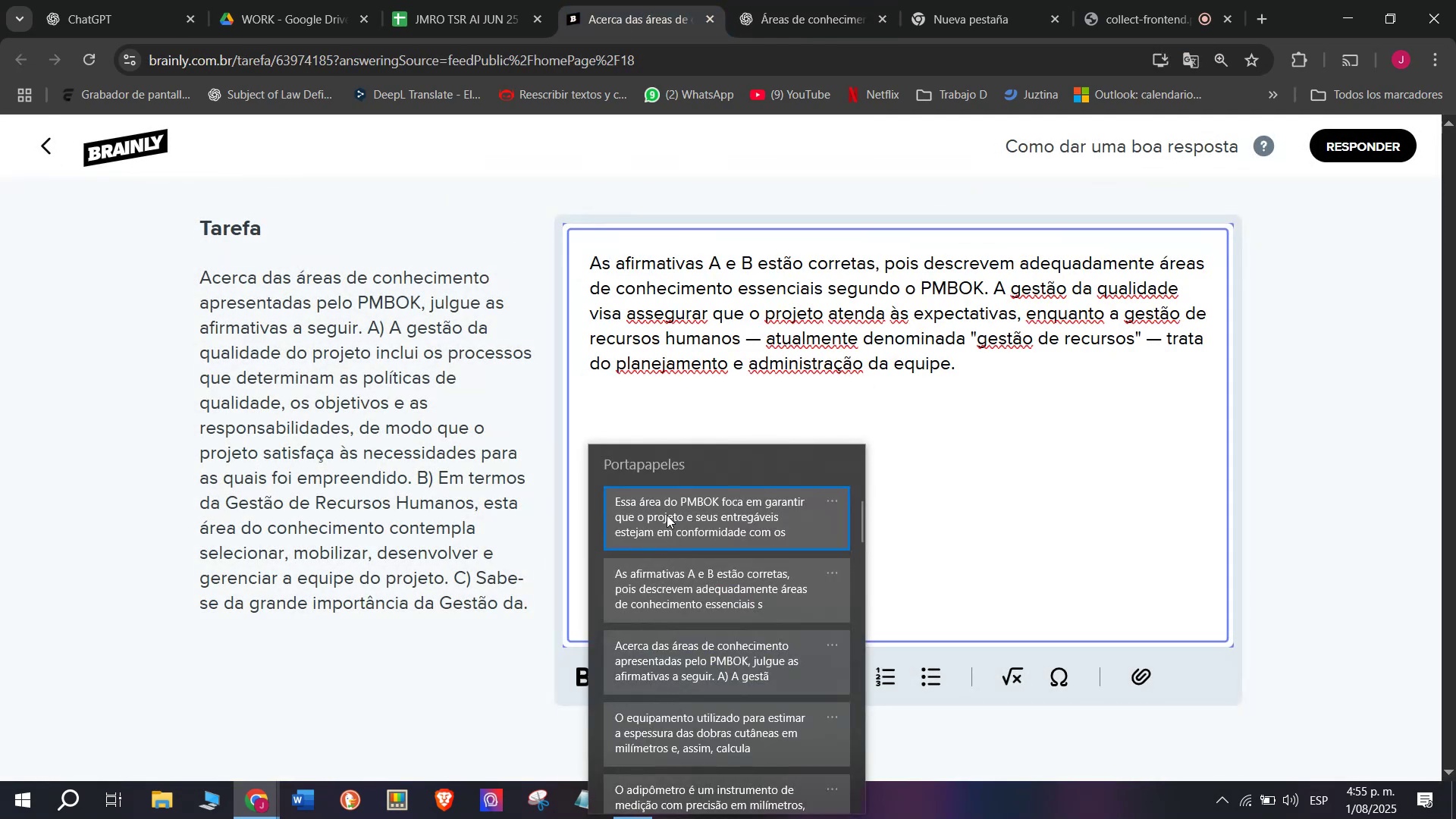 
key(Control+V)
 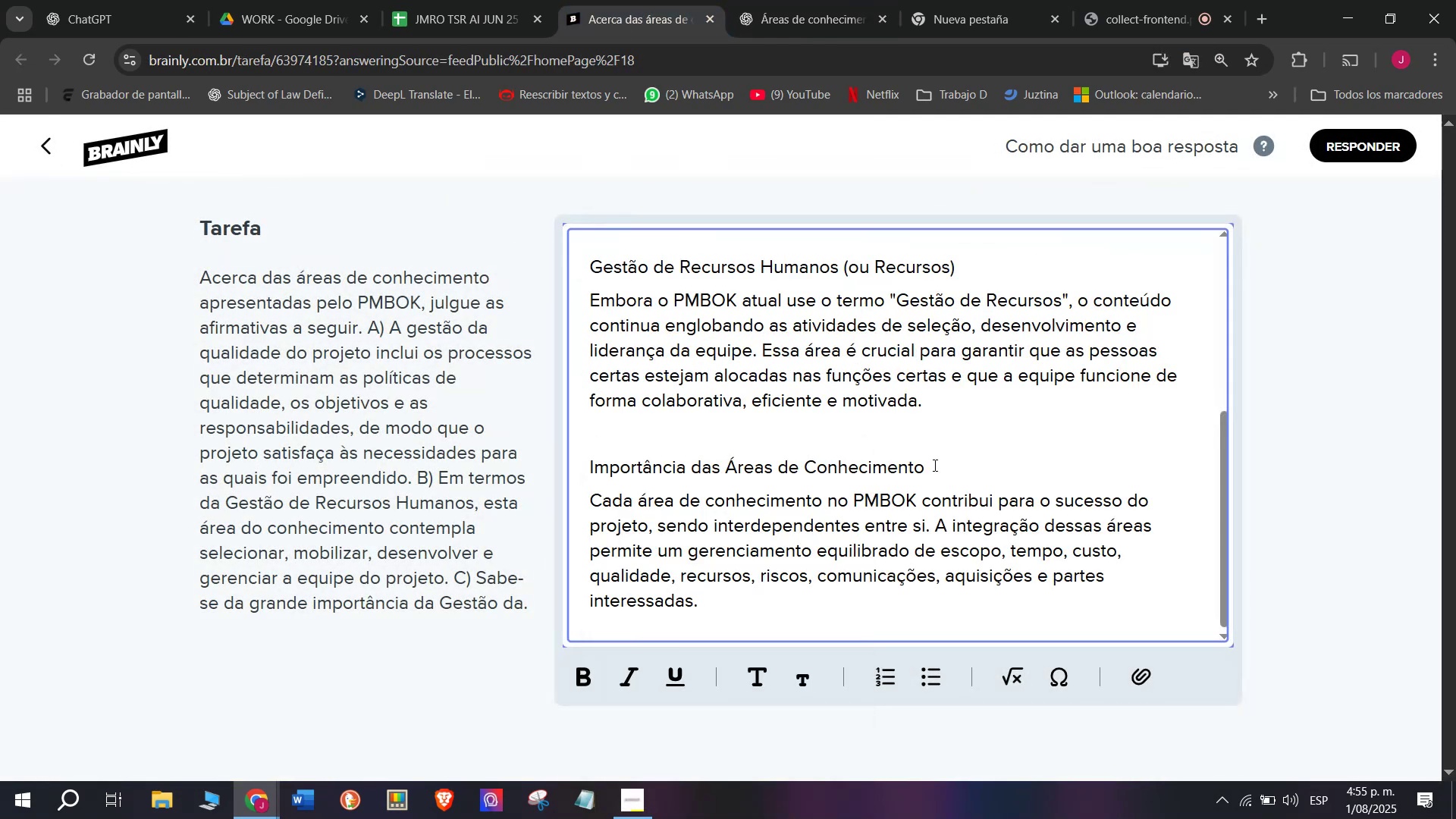 
left_click_drag(start_coordinate=[952, 466], to_coordinate=[516, 435])
 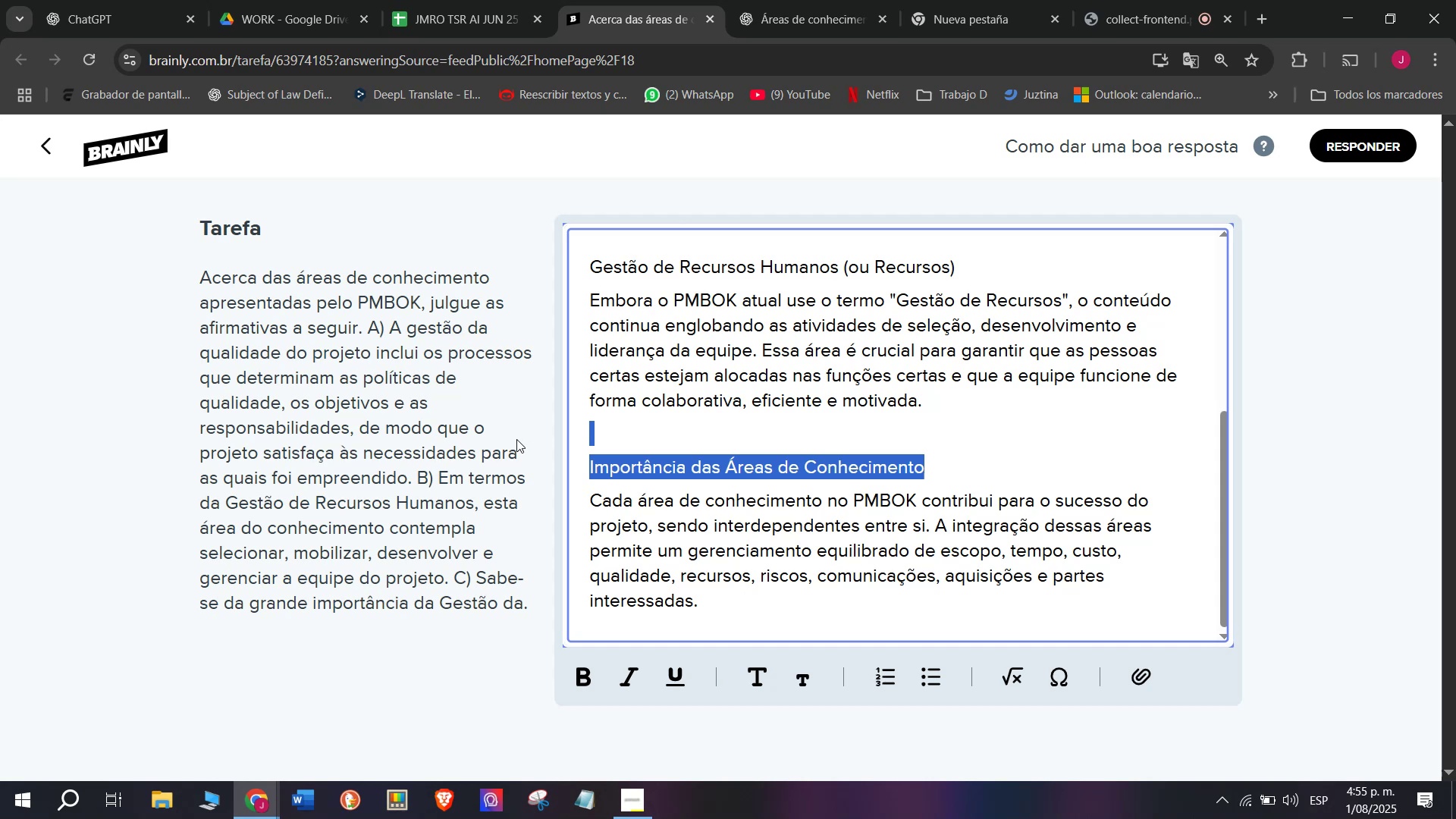 
key(Backspace)
 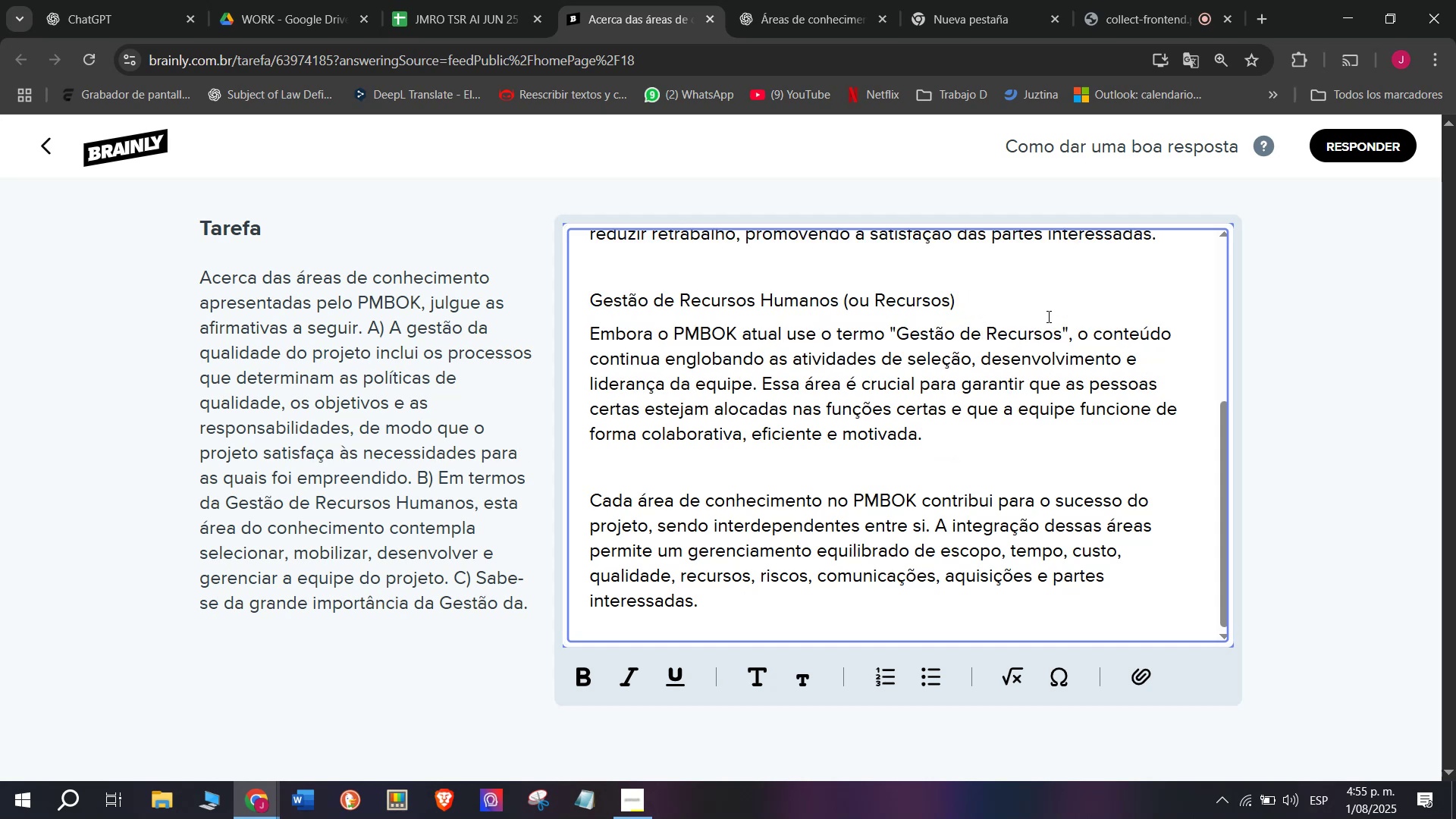 
left_click_drag(start_coordinate=[987, 287], to_coordinate=[560, 293])
 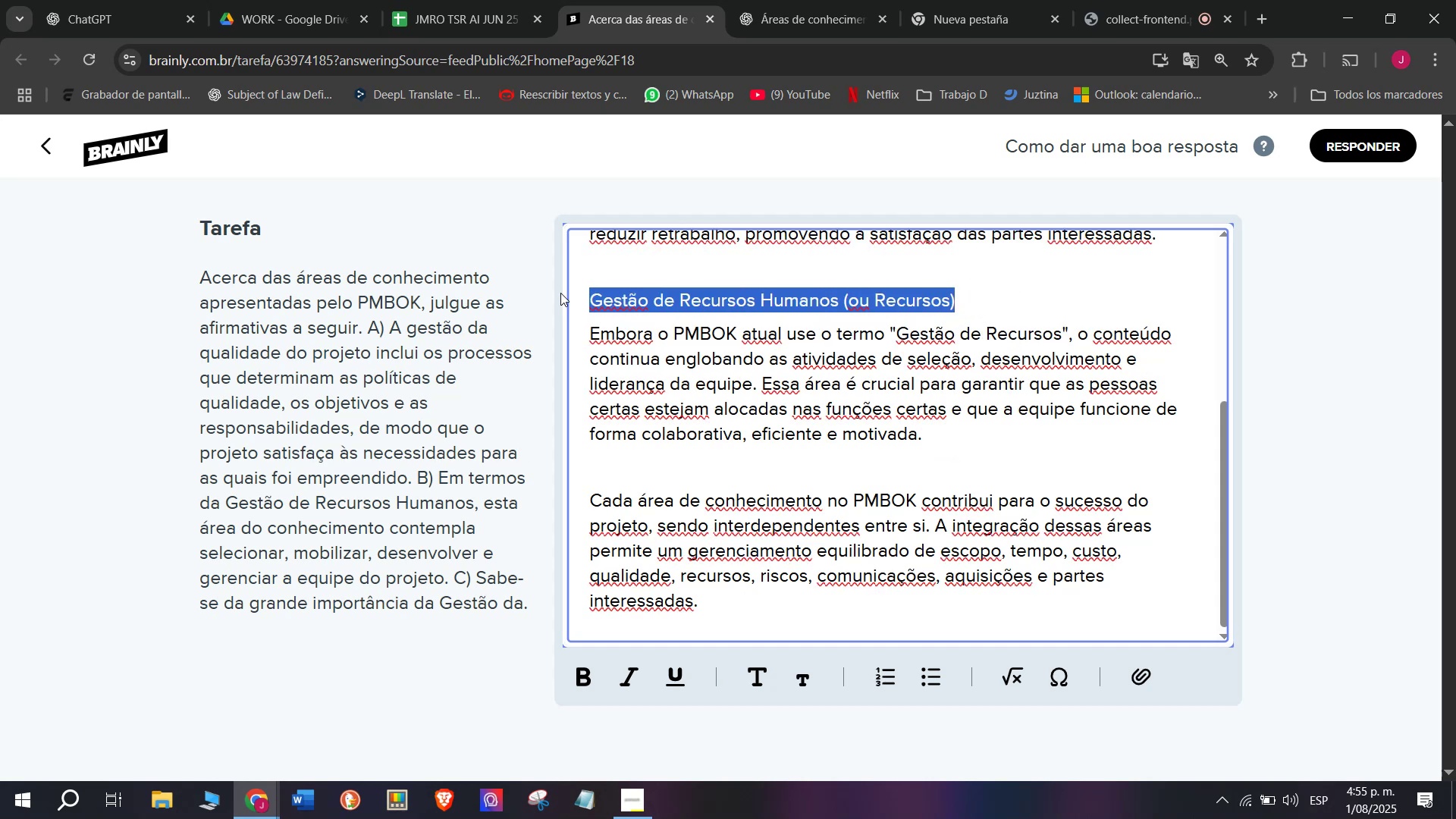 
key(Backspace)
 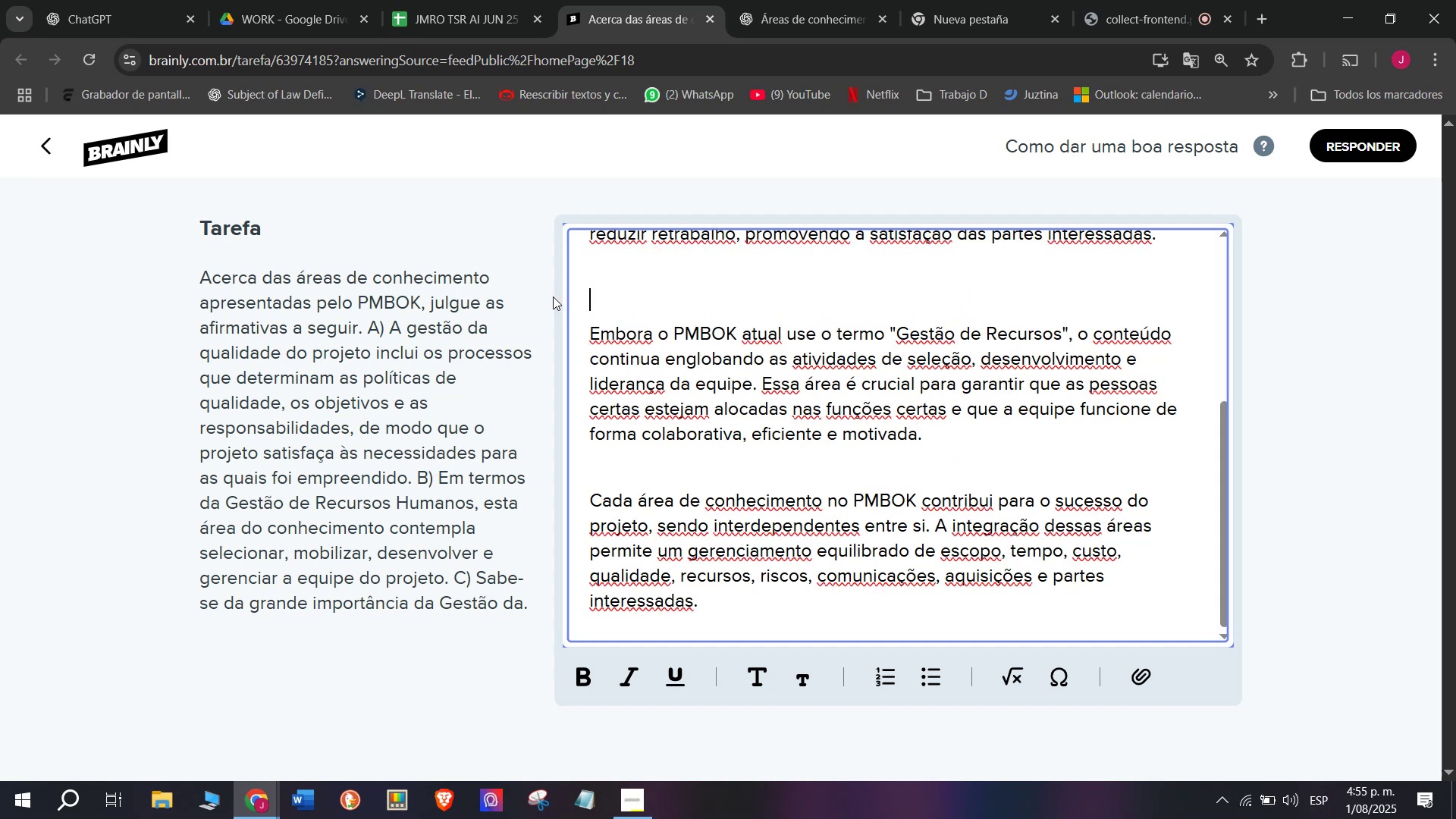 
key(Backspace)
 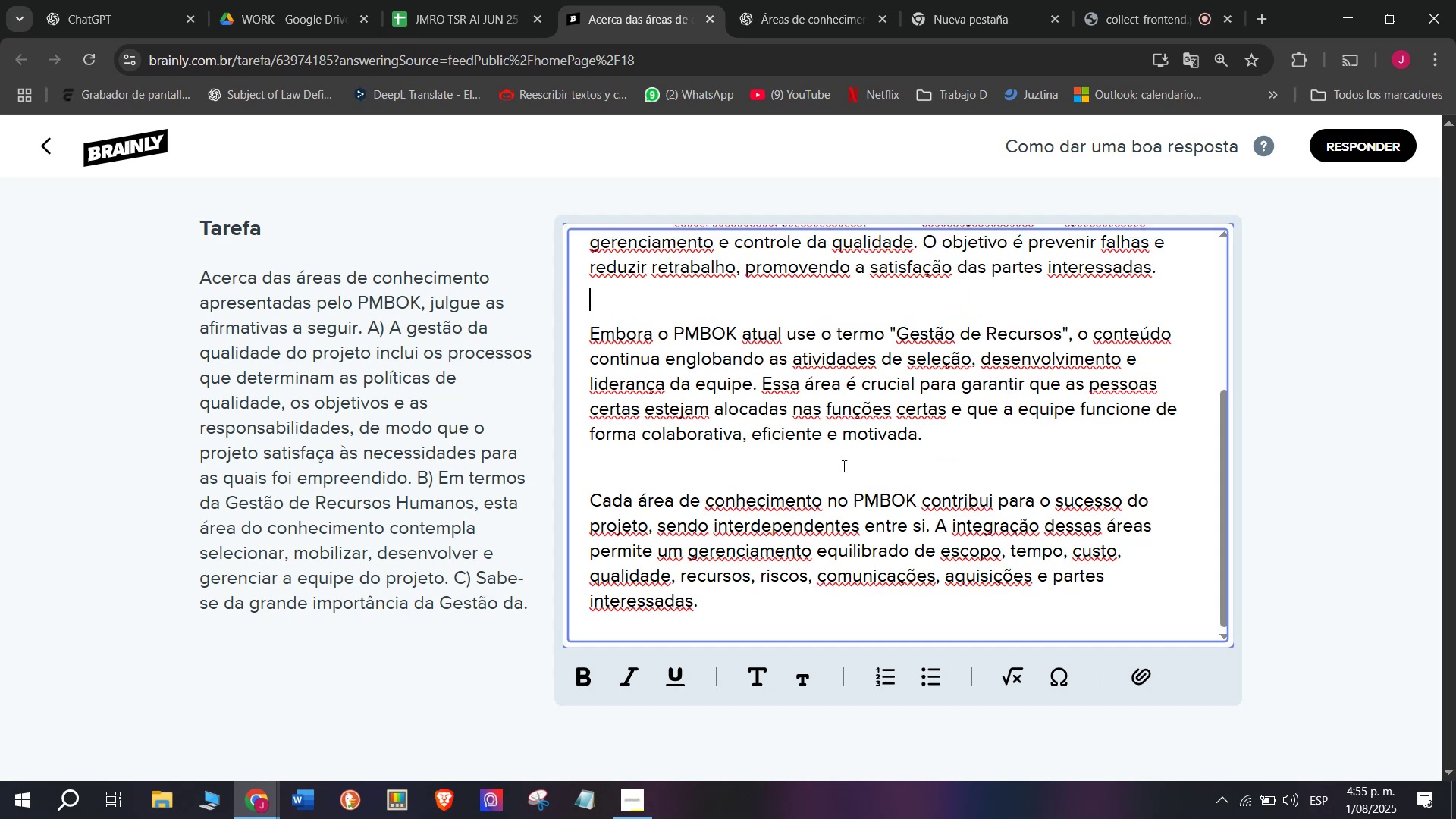 
scroll: coordinate [864, 486], scroll_direction: down, amount: 1.0
 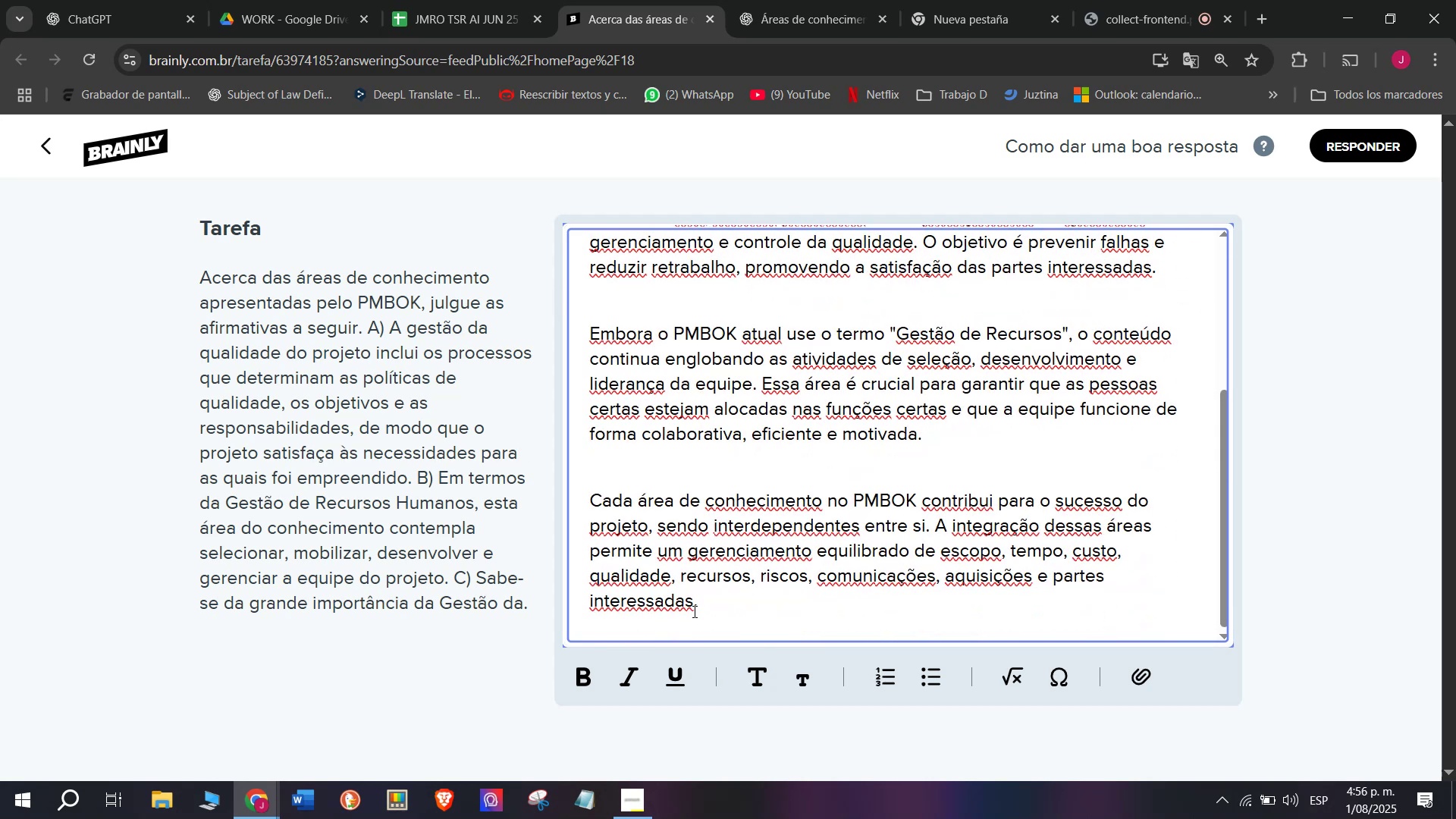 
double_click([699, 609])
 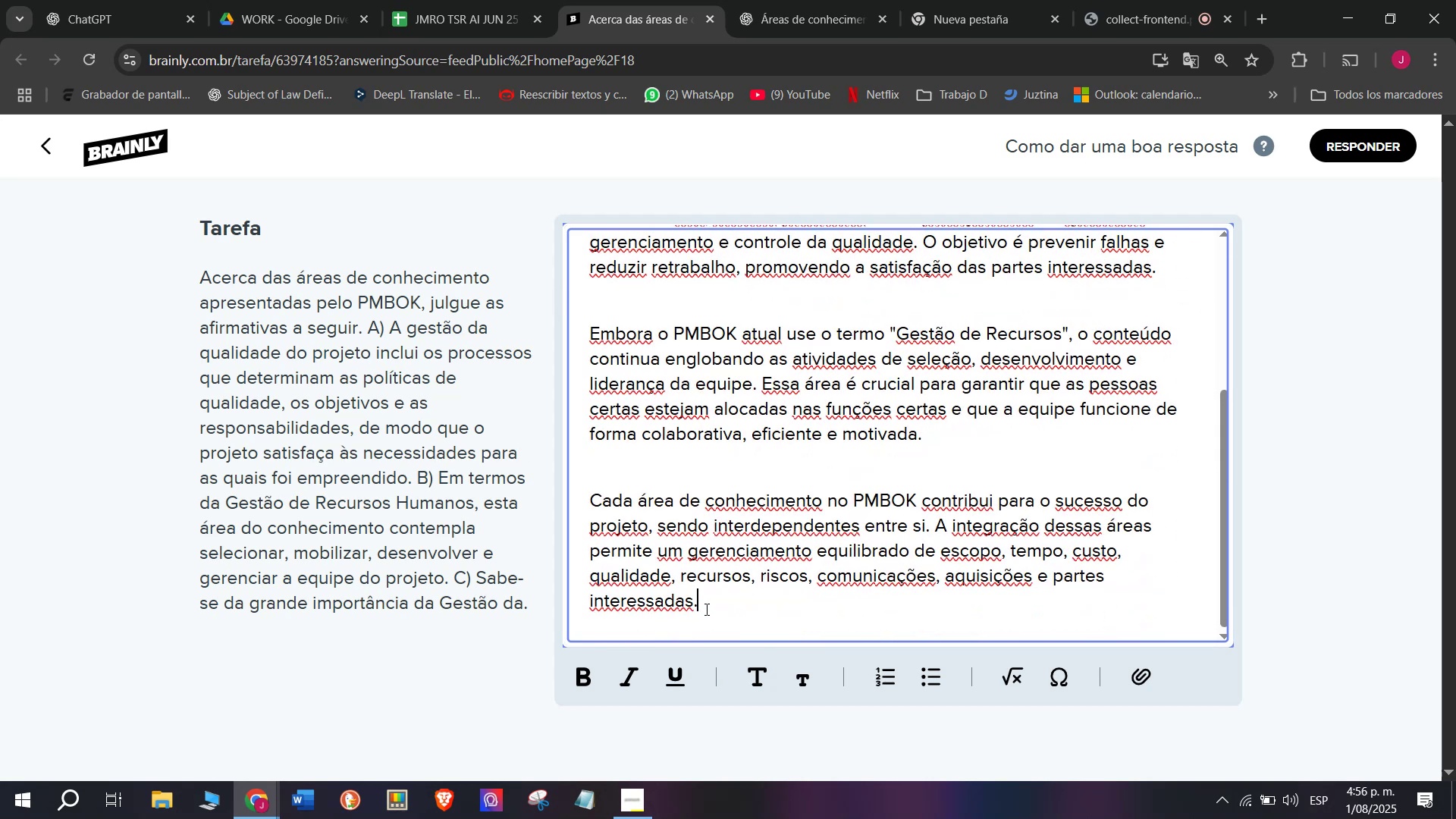 
left_click_drag(start_coordinate=[706, 607], to_coordinate=[401, 90])
 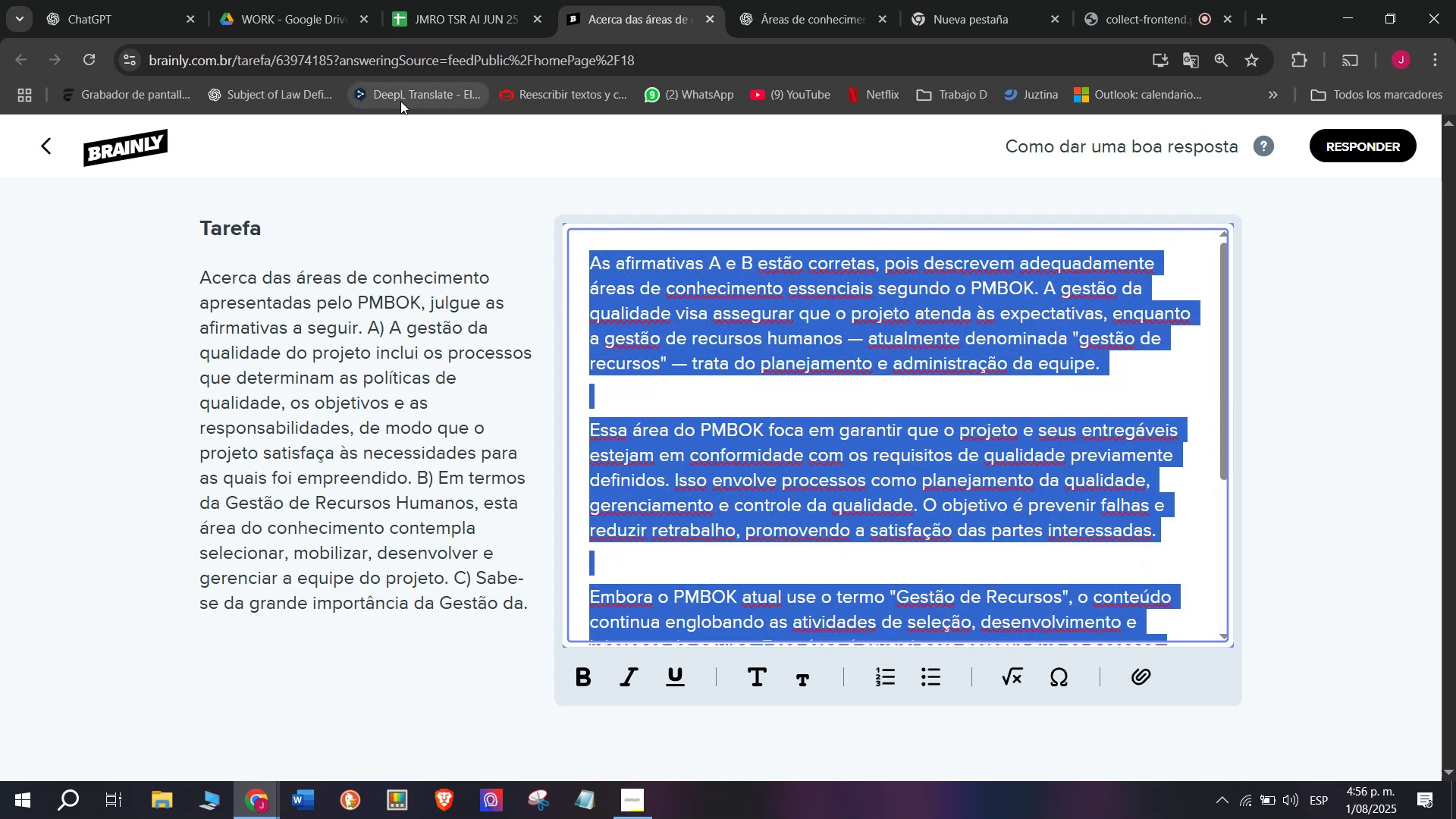 
key(Control+C)
 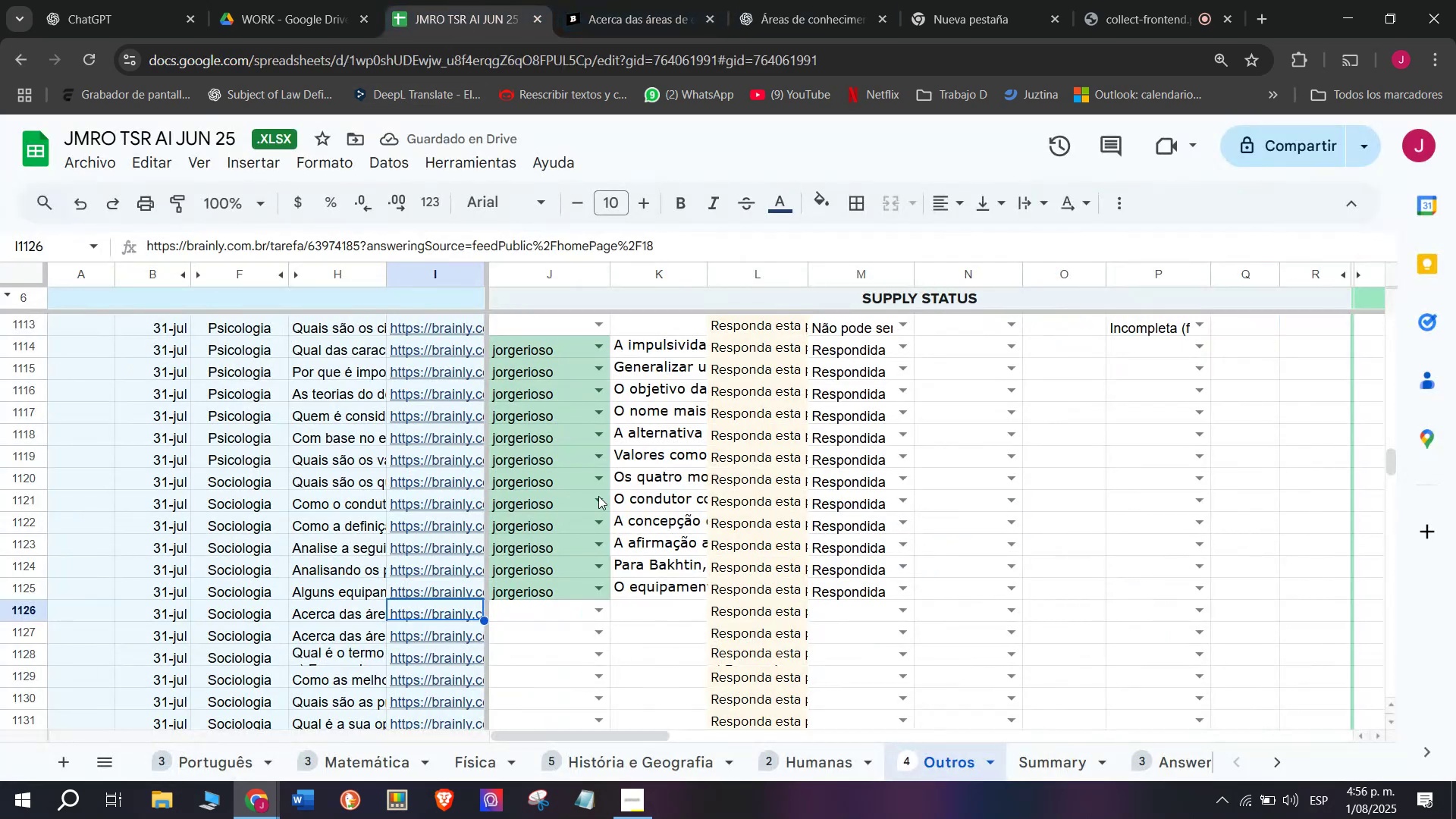 
left_click([535, 613])
 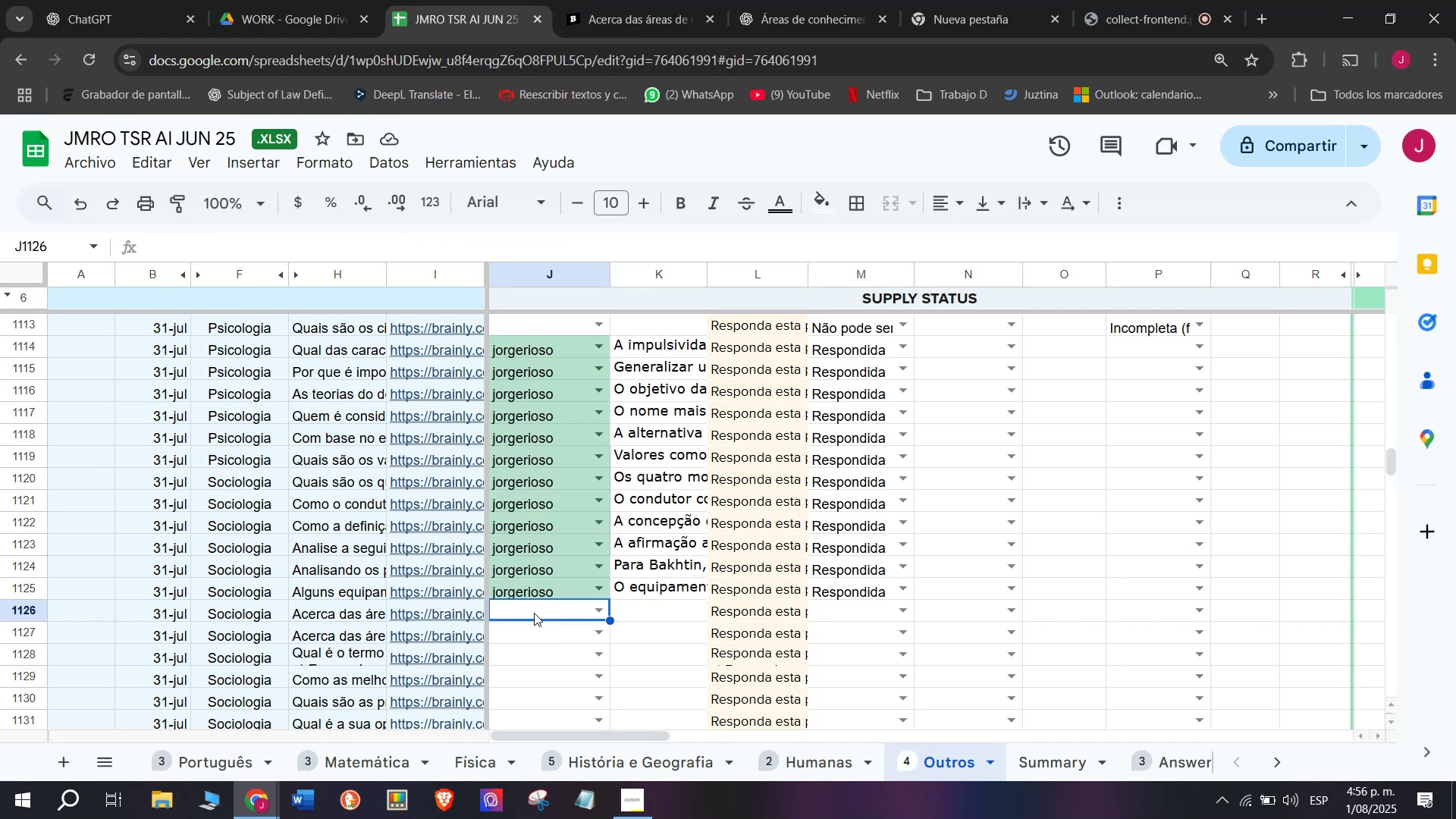 
key(J)
 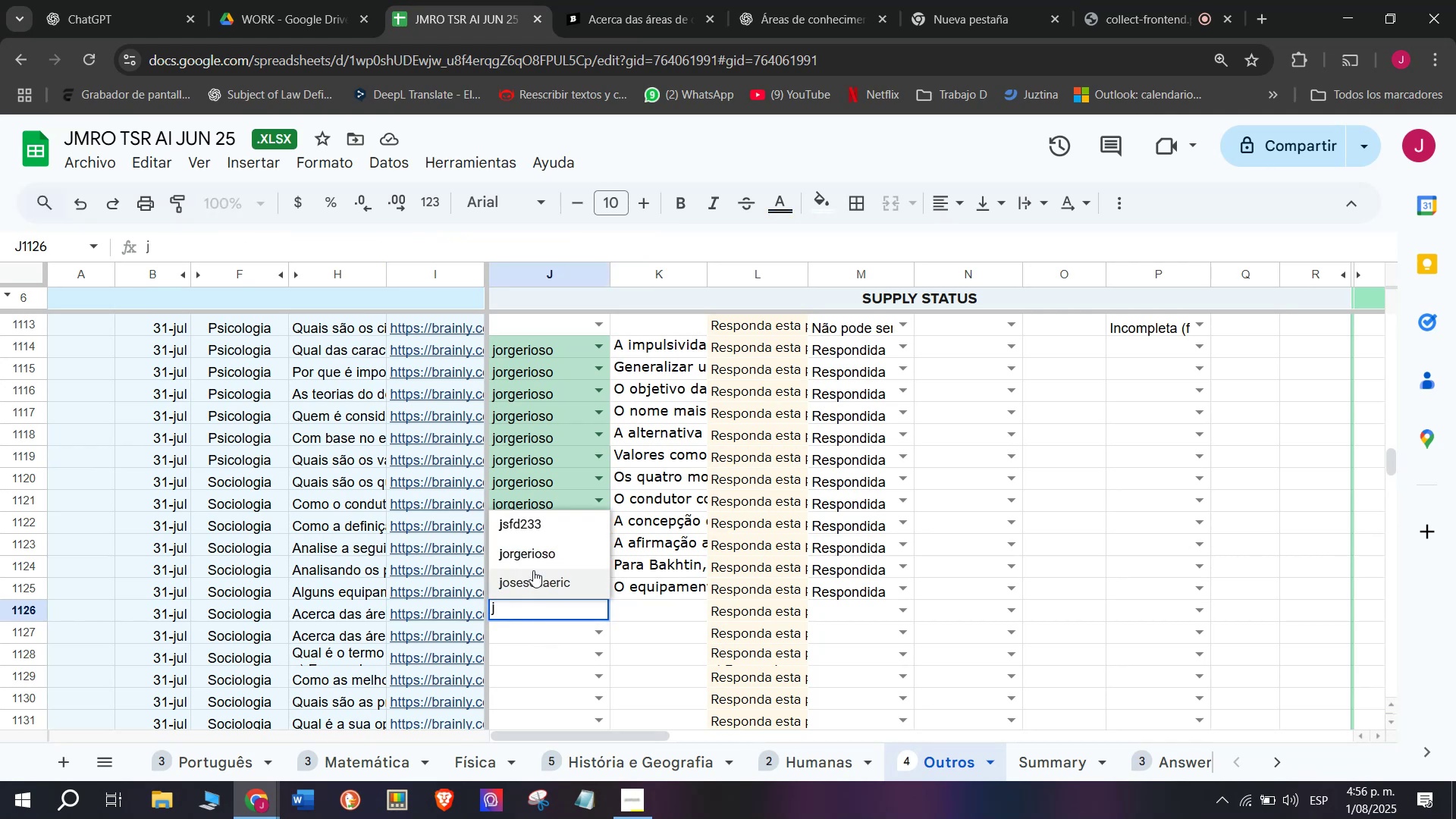 
left_click([538, 554])
 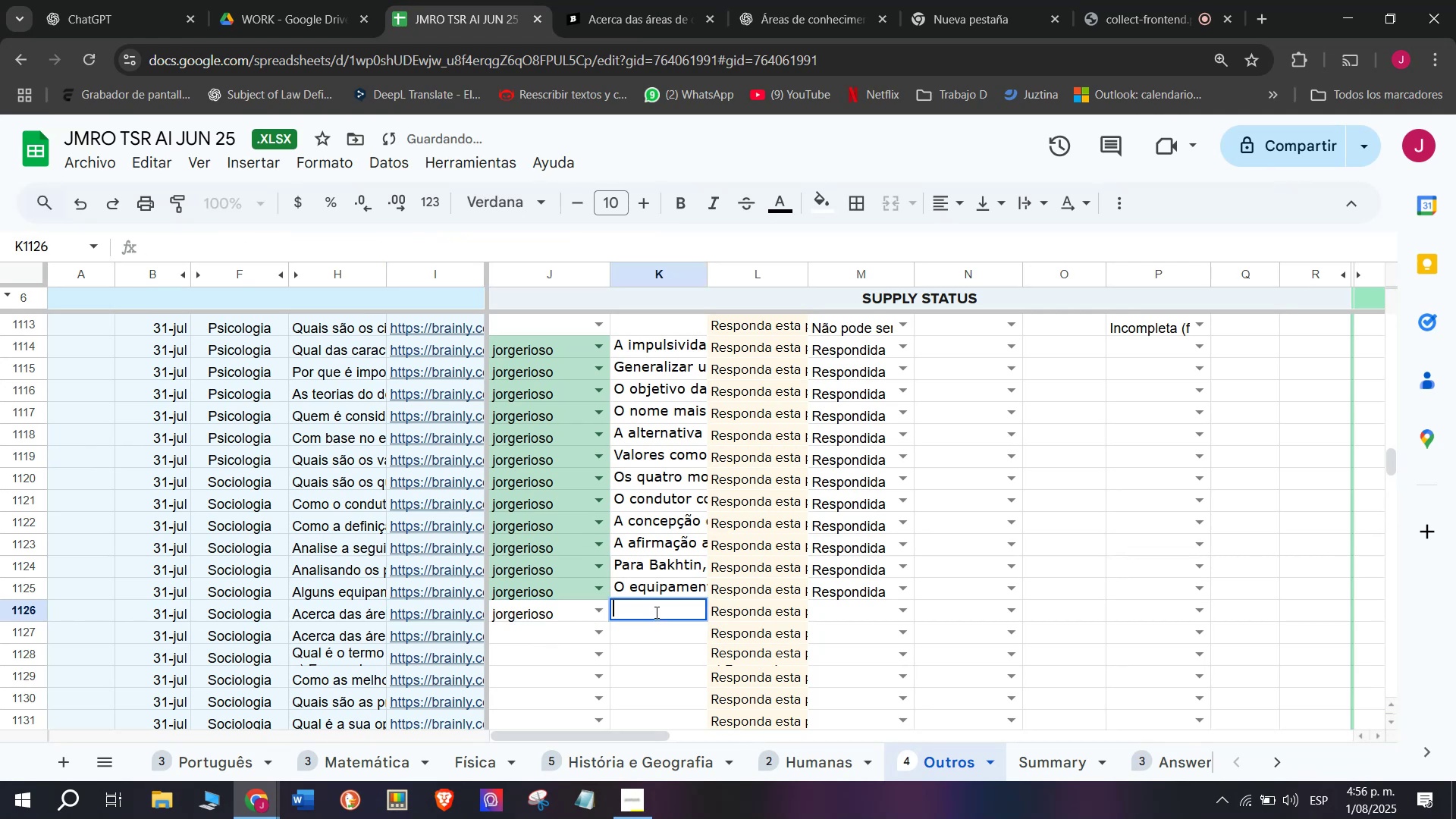 
key(Control+V)
 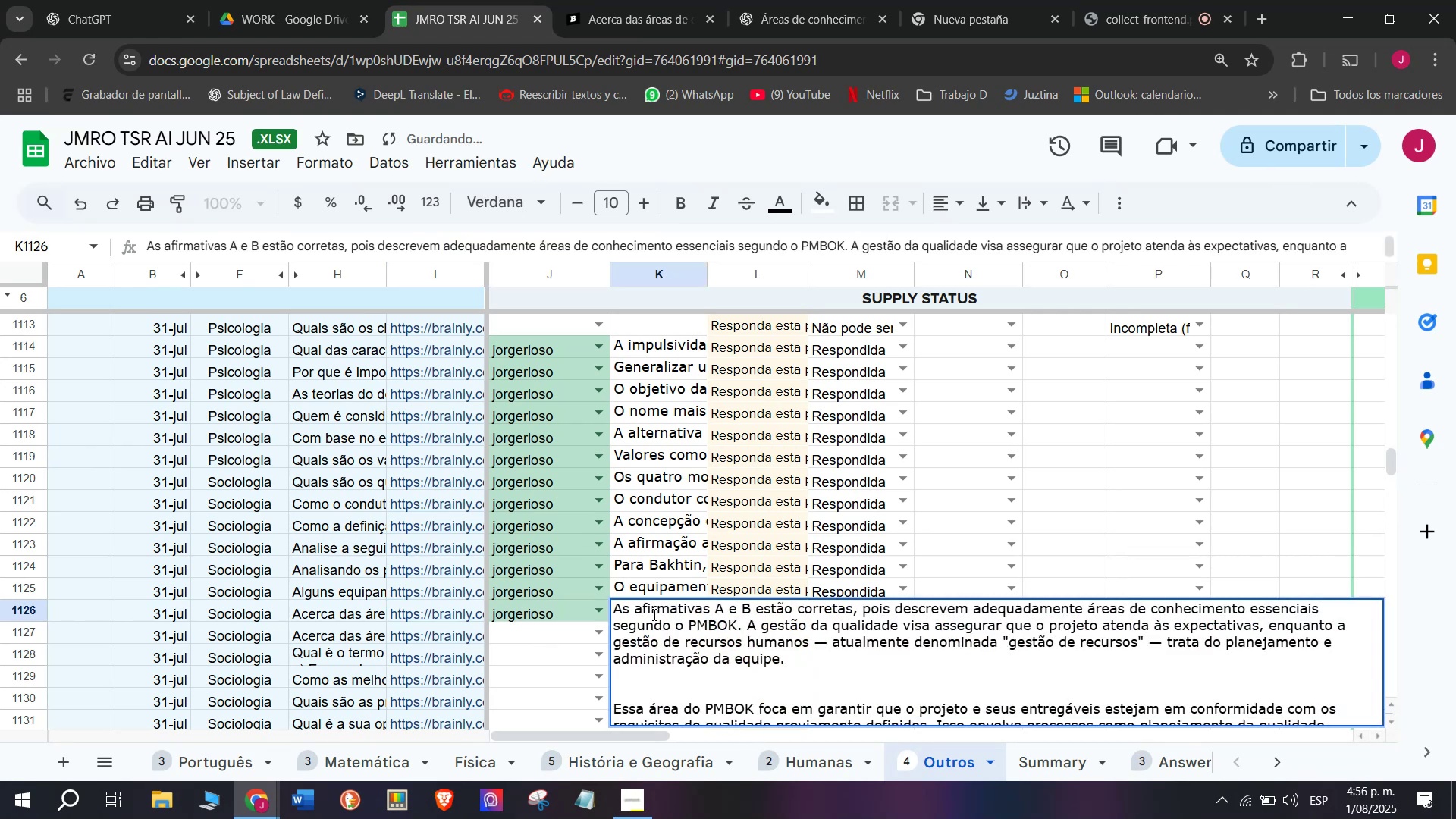 
key(Enter)
 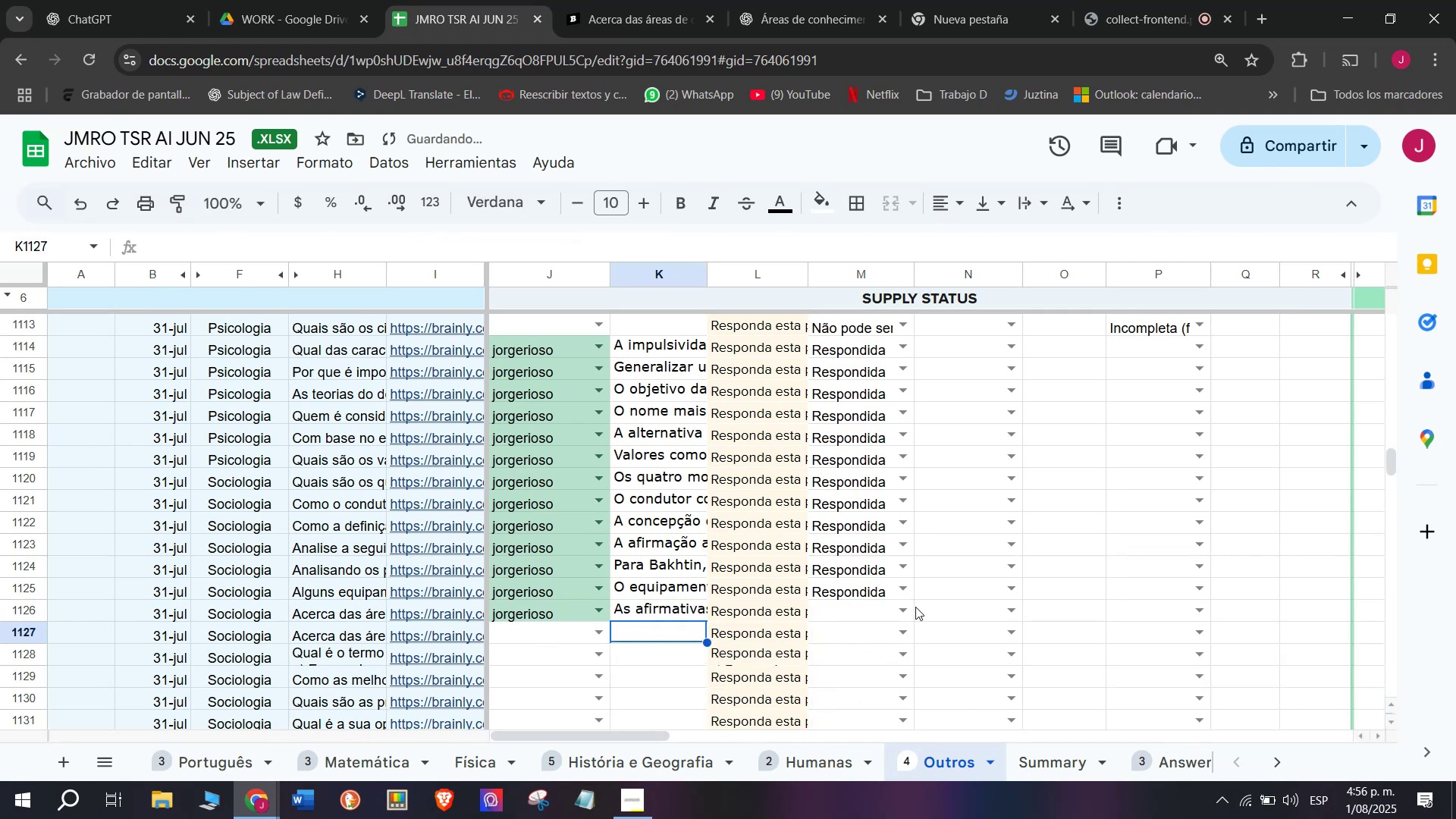 
left_click([905, 607])
 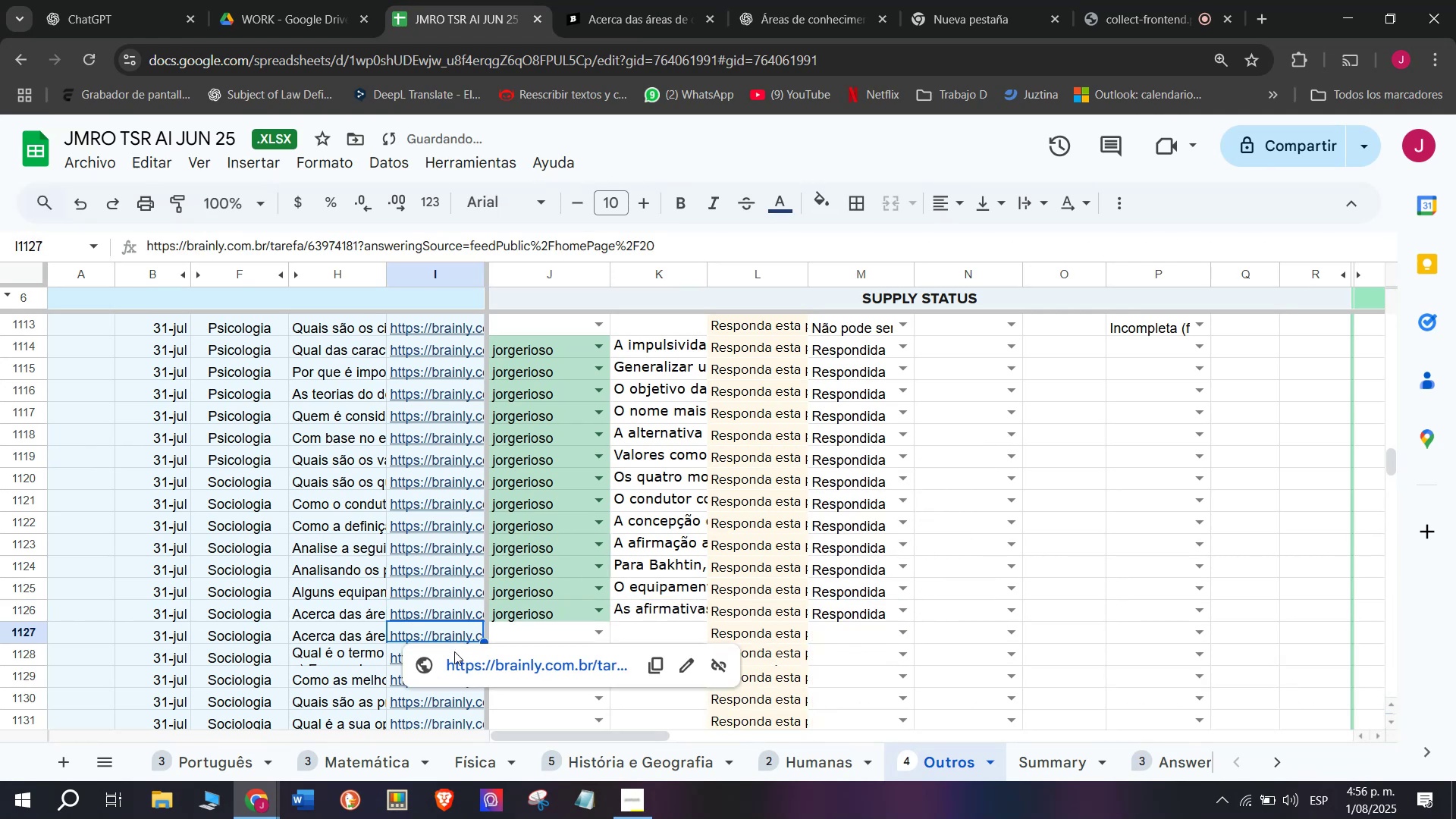 
left_click([739, 0])
 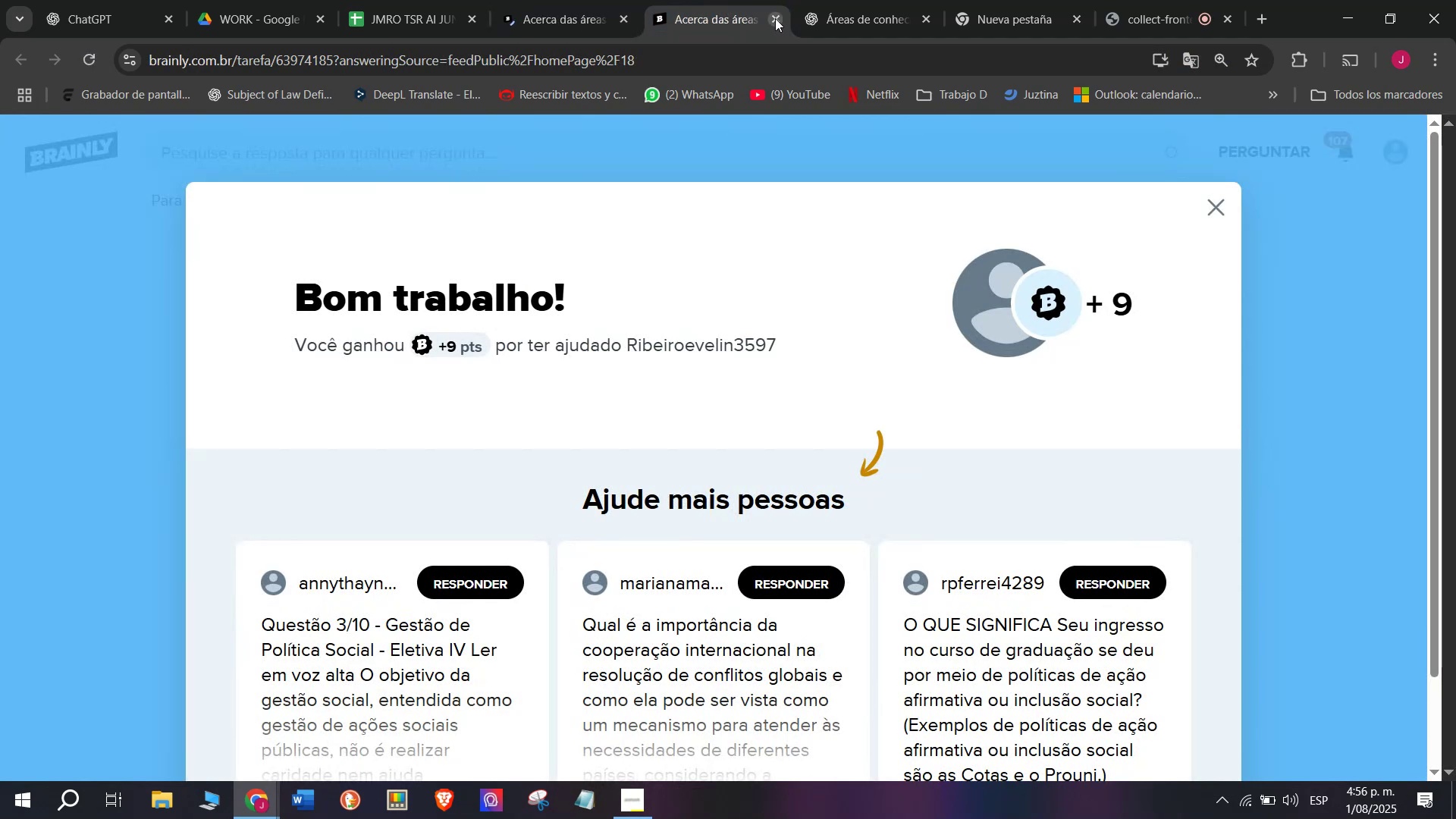 
left_click([775, 18])
 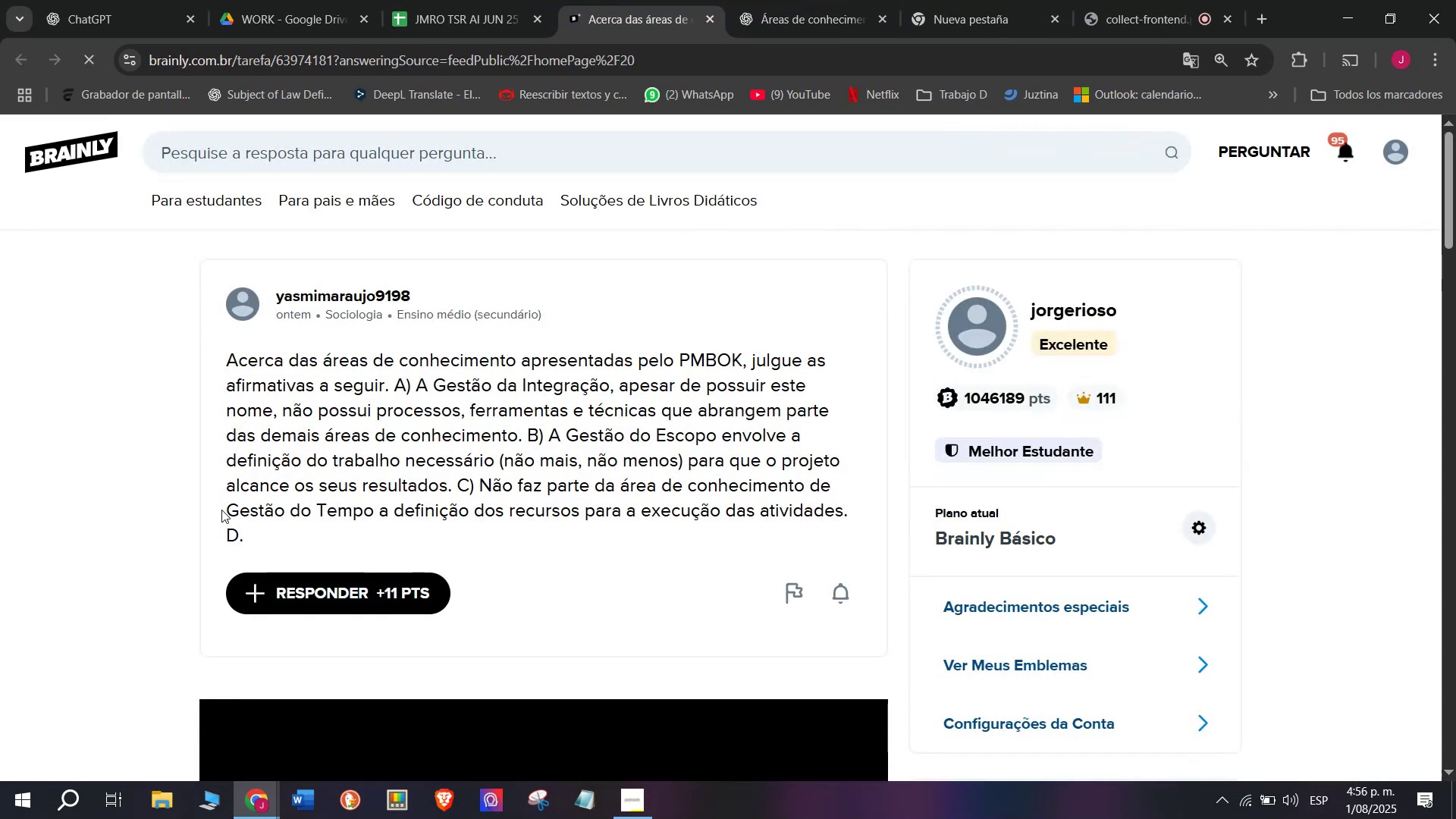 
left_click_drag(start_coordinate=[251, 533], to_coordinate=[199, 362])
 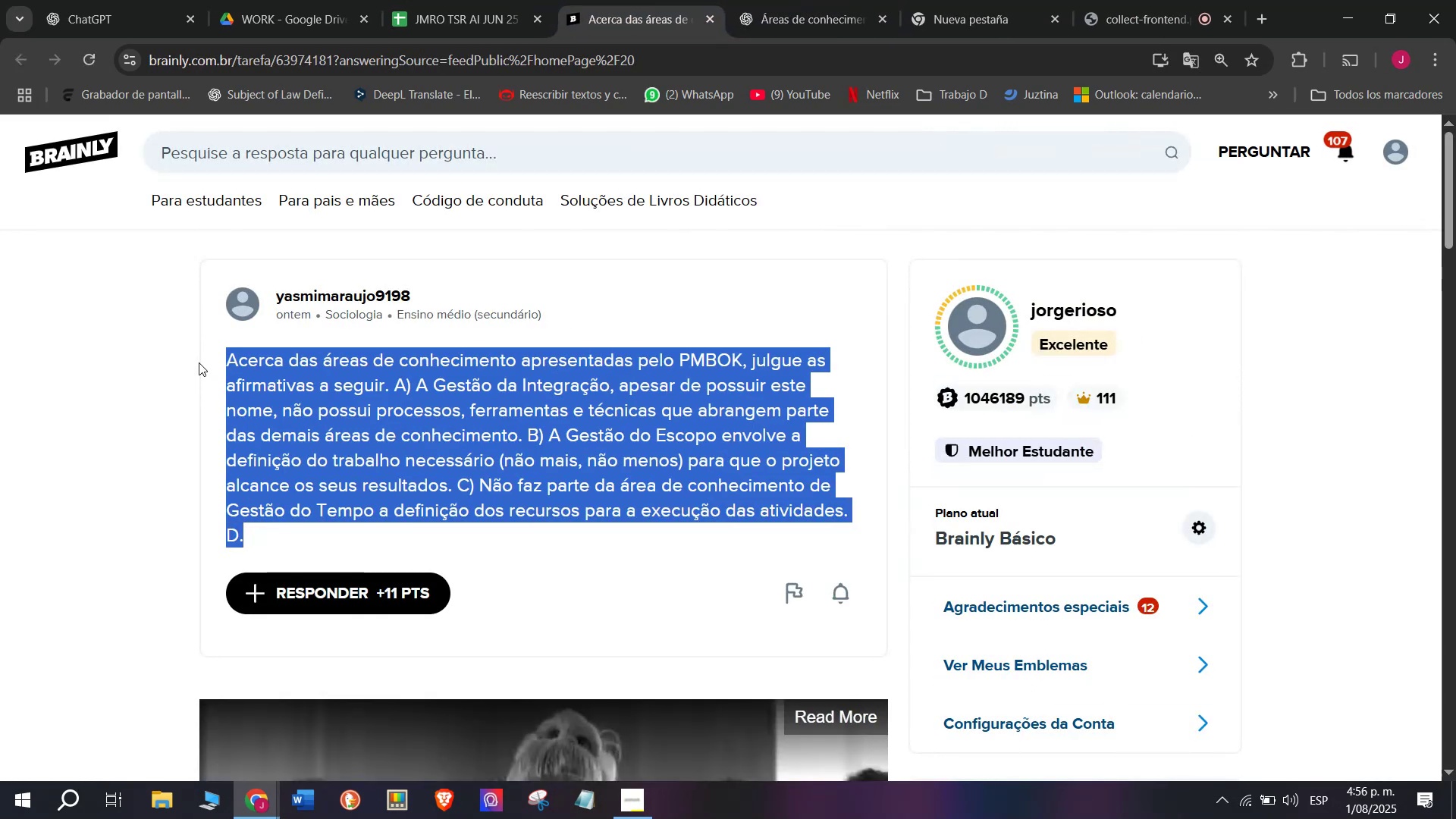 
key(Control+C)
 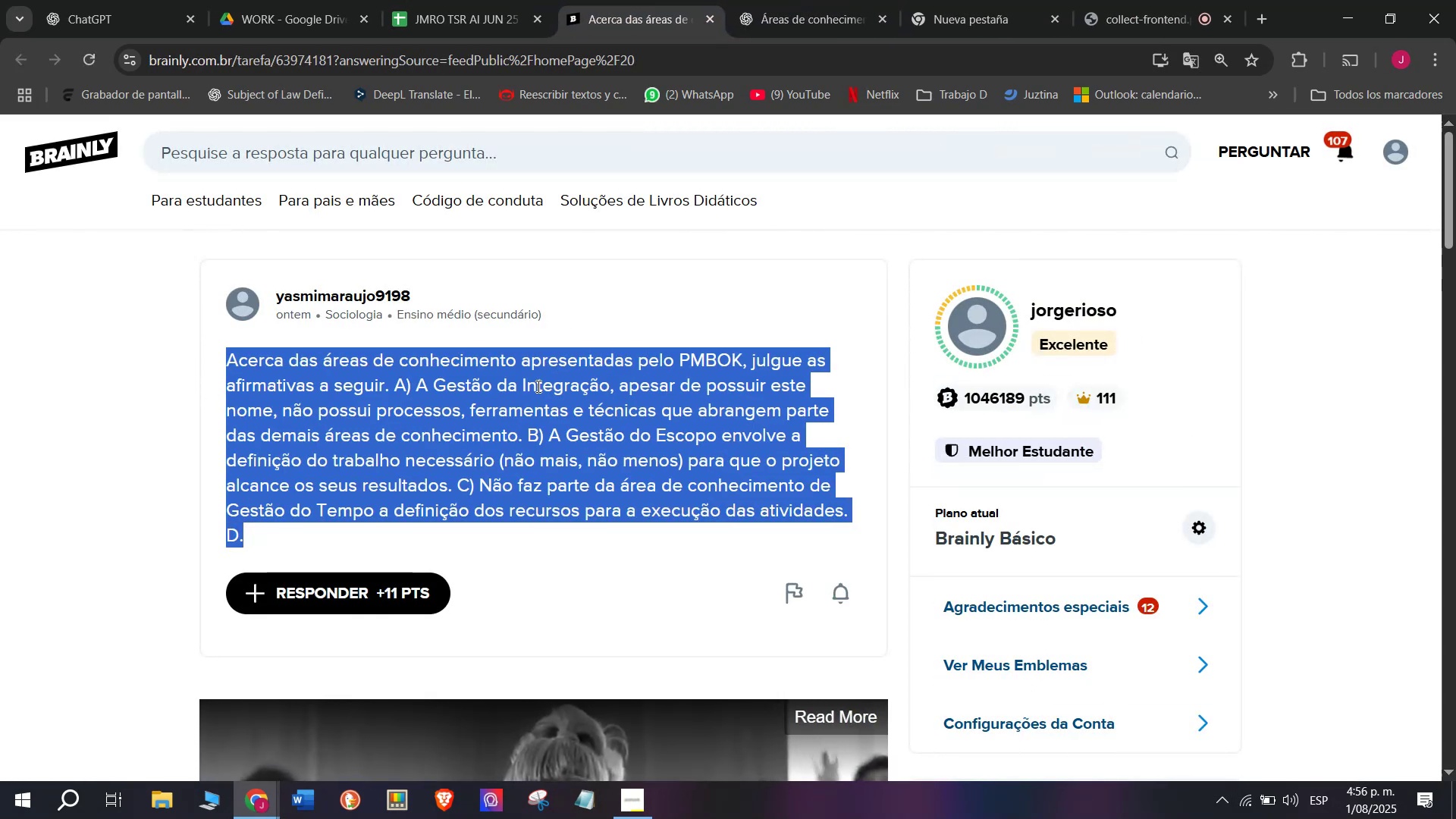 
left_click([798, 0])
 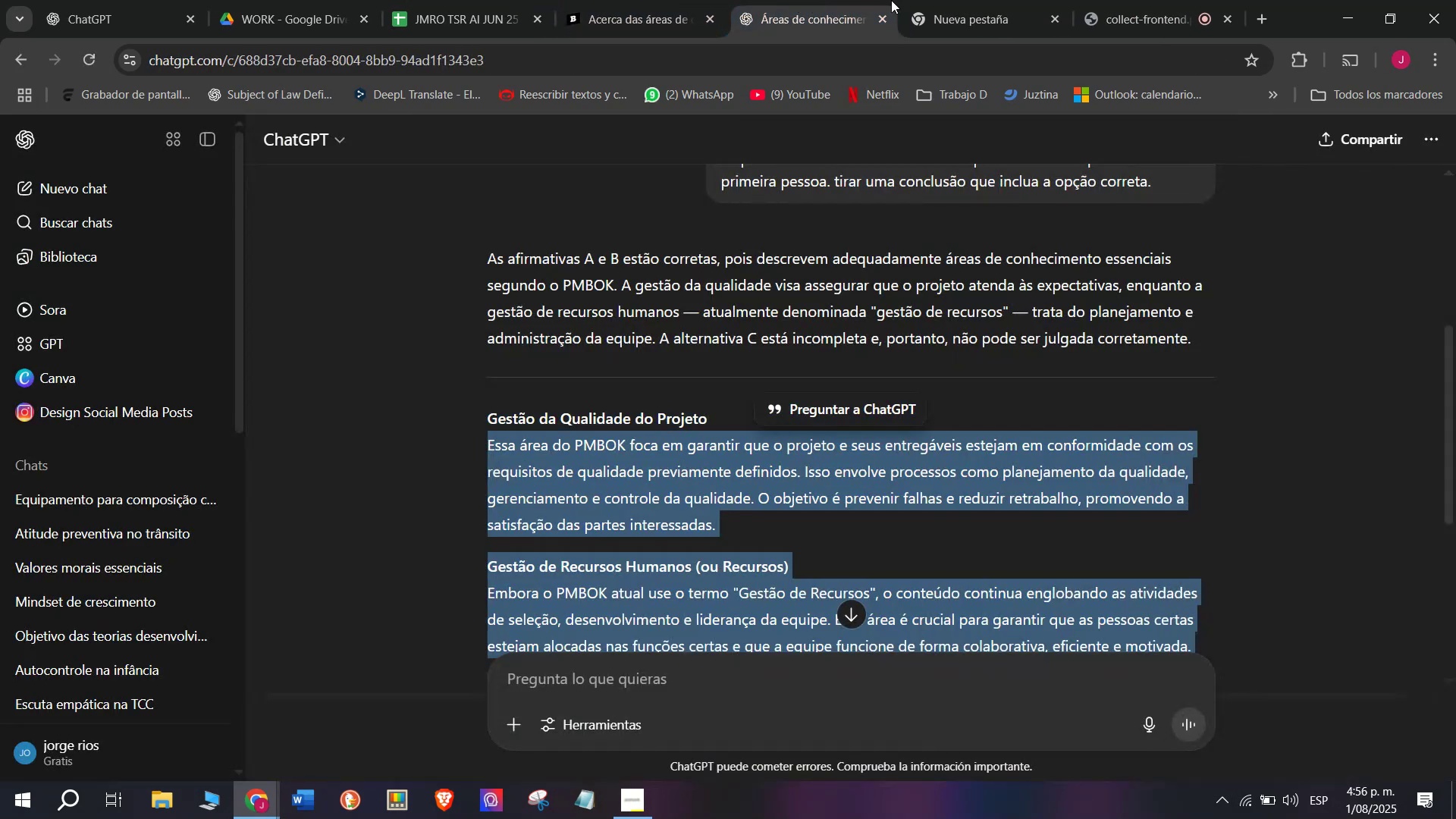 
left_click([974, 0])
 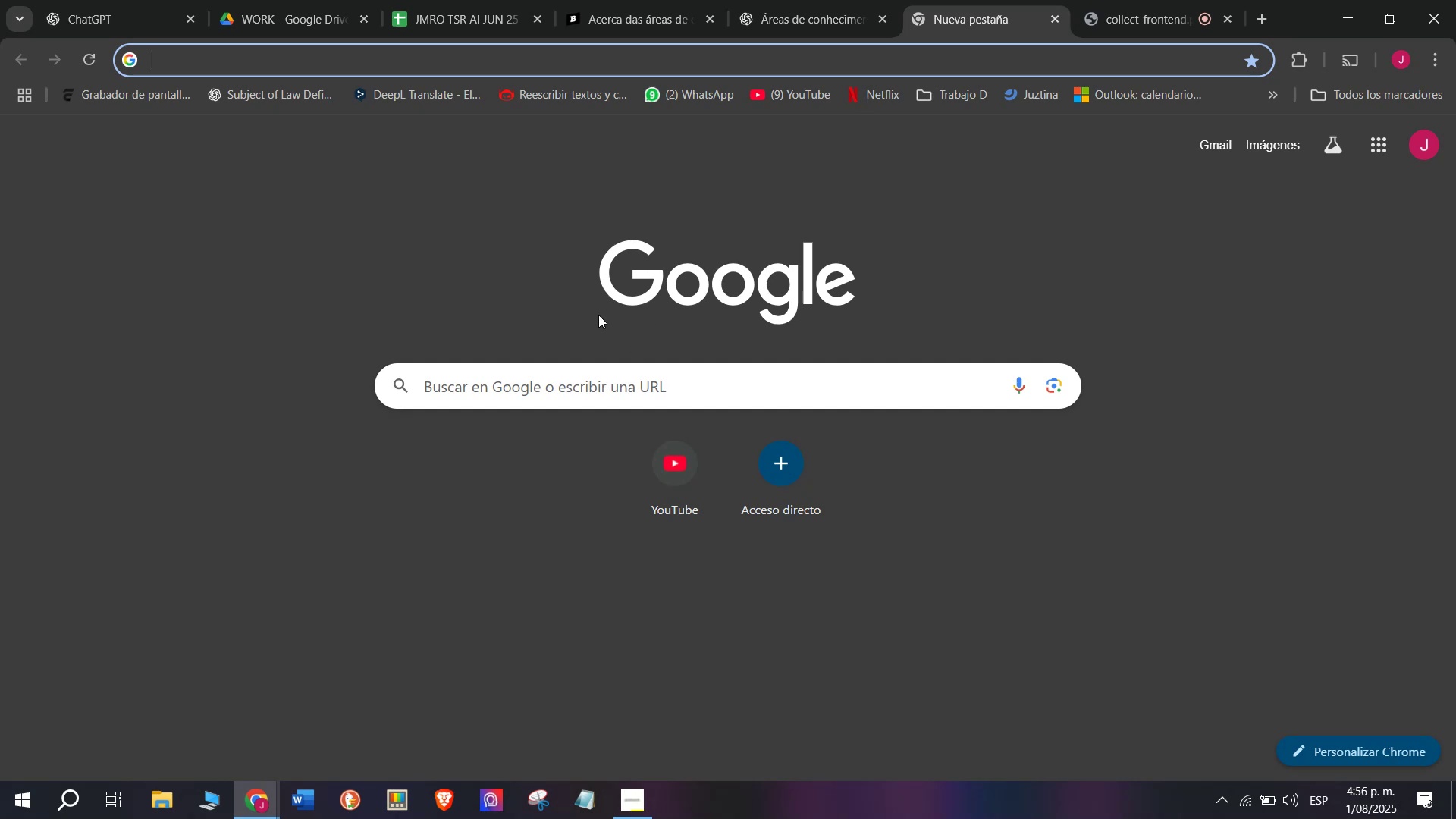 
left_click([786, 0])
 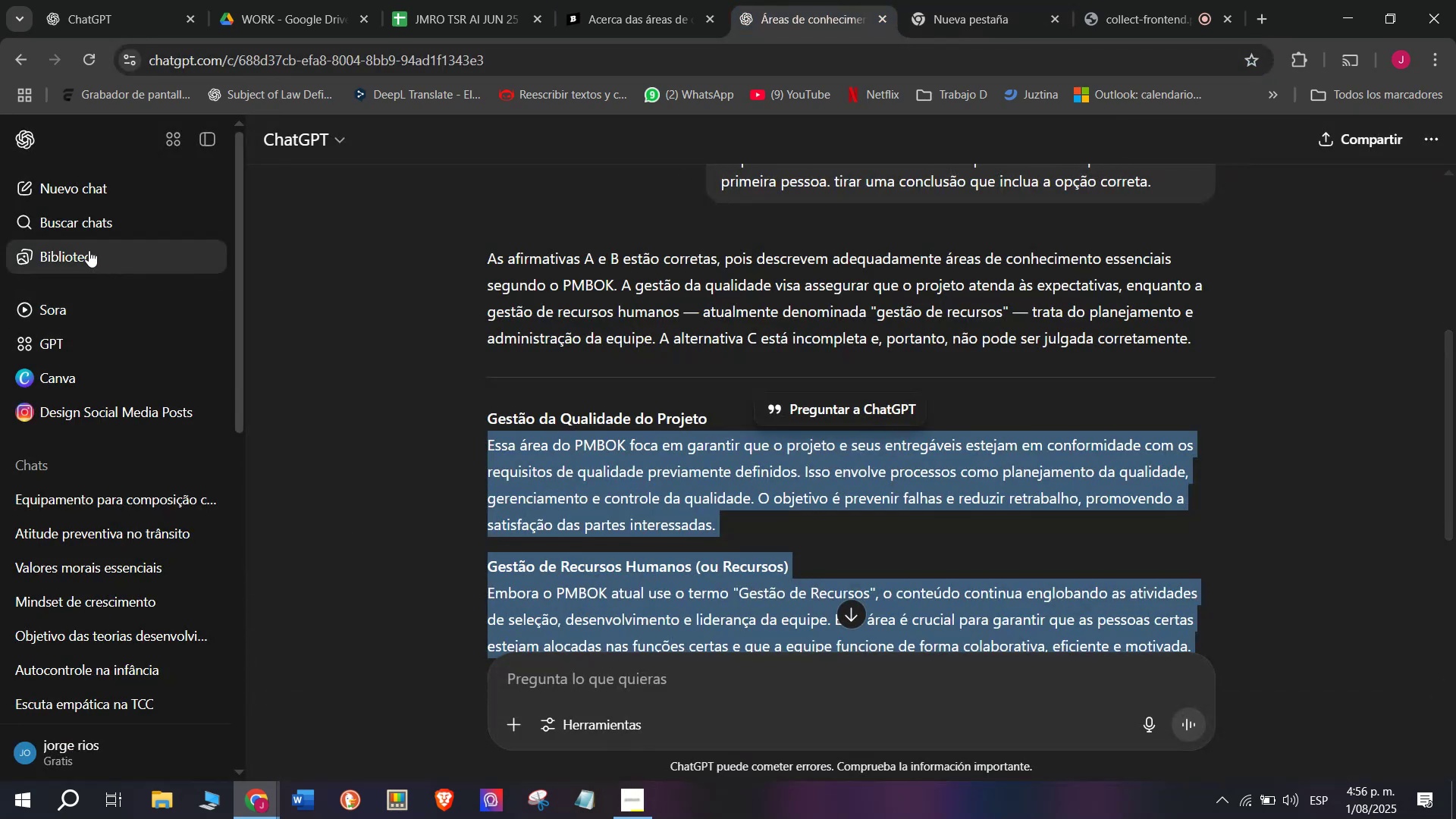 
left_click([66, 186])
 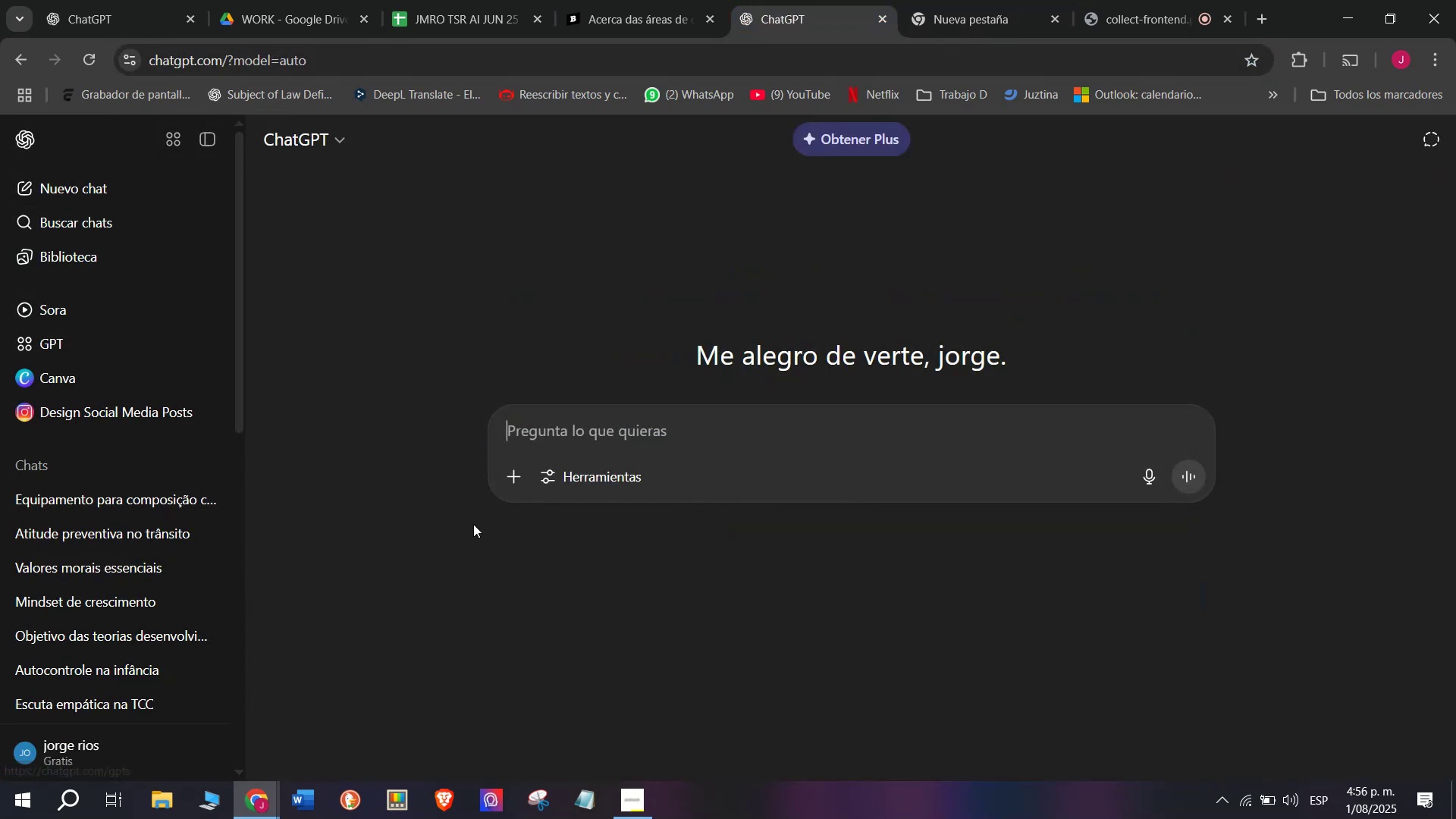 
key(Meta+MetaLeft)
 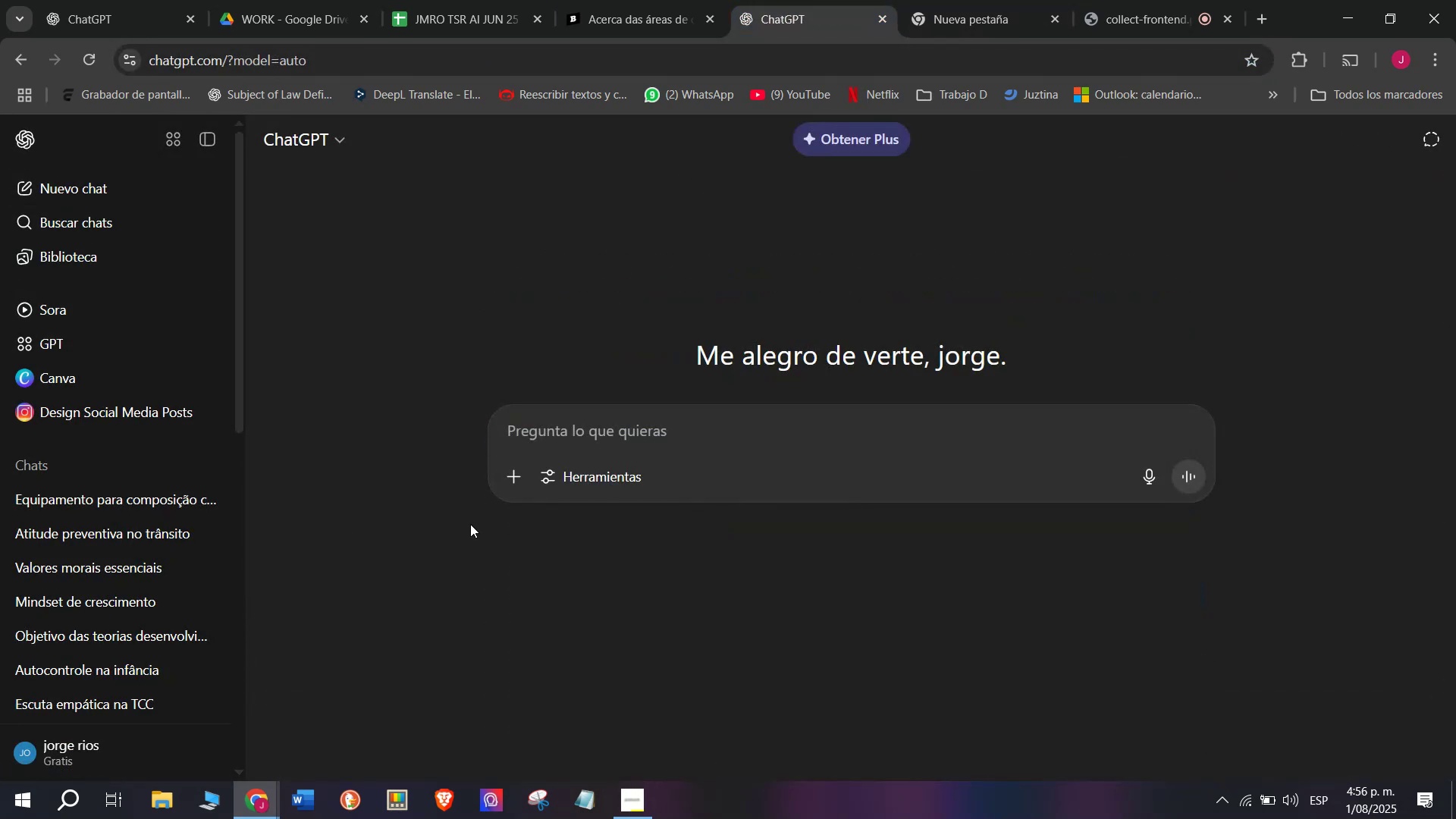 
key(Meta+V)
 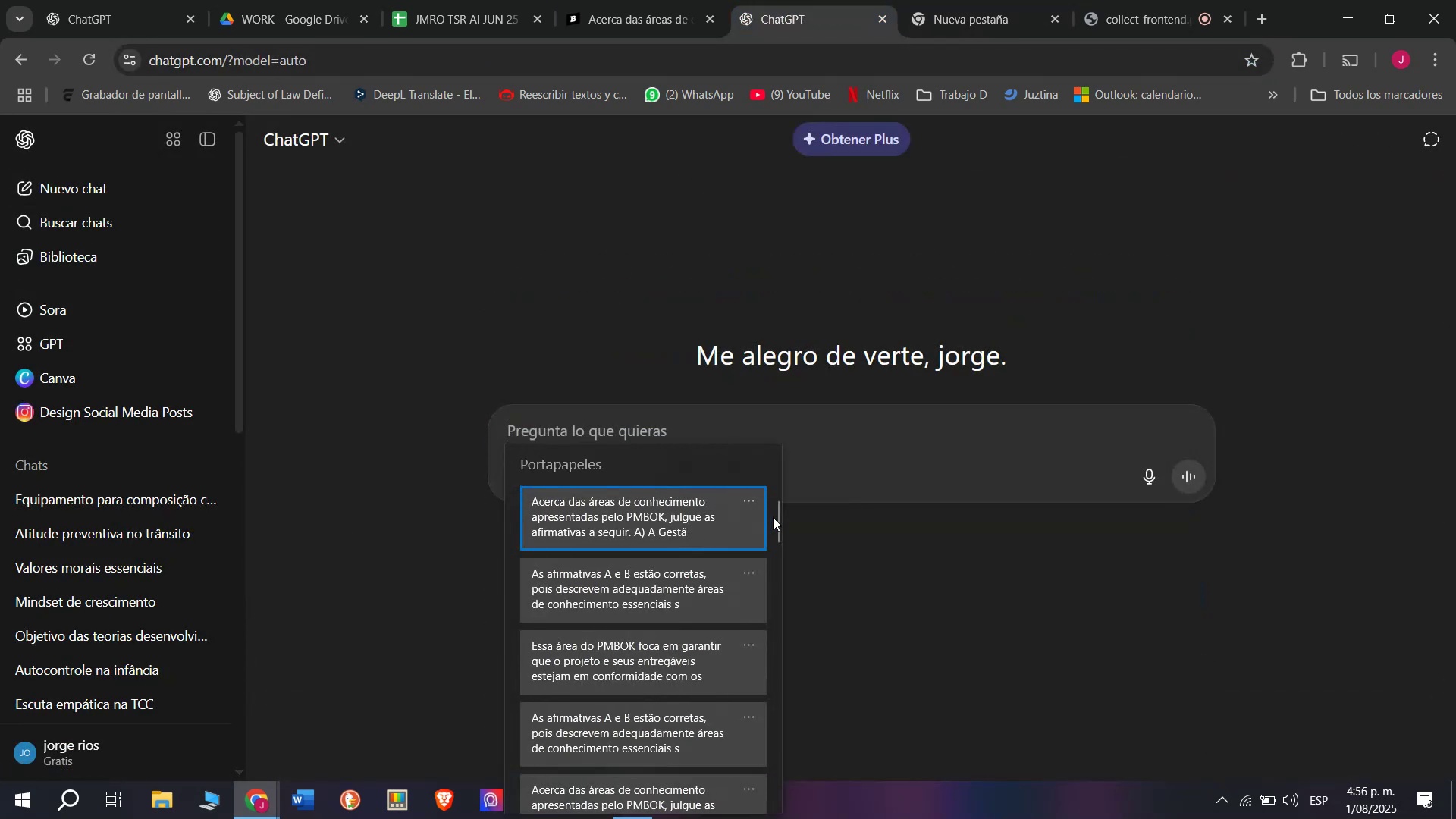 
left_click_drag(start_coordinate=[780, 523], to_coordinate=[802, 814])
 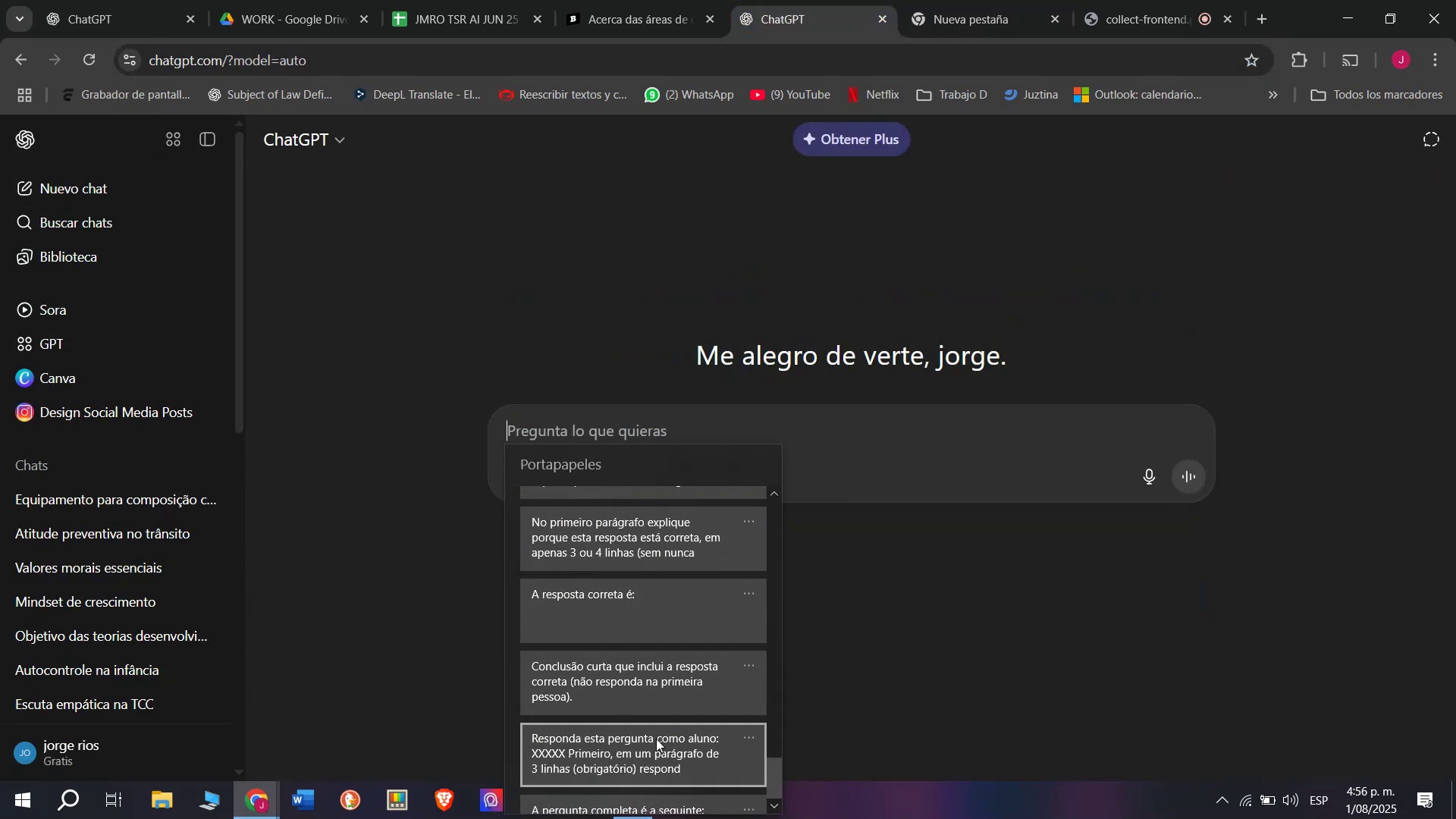 
key(Control+ControlLeft)
 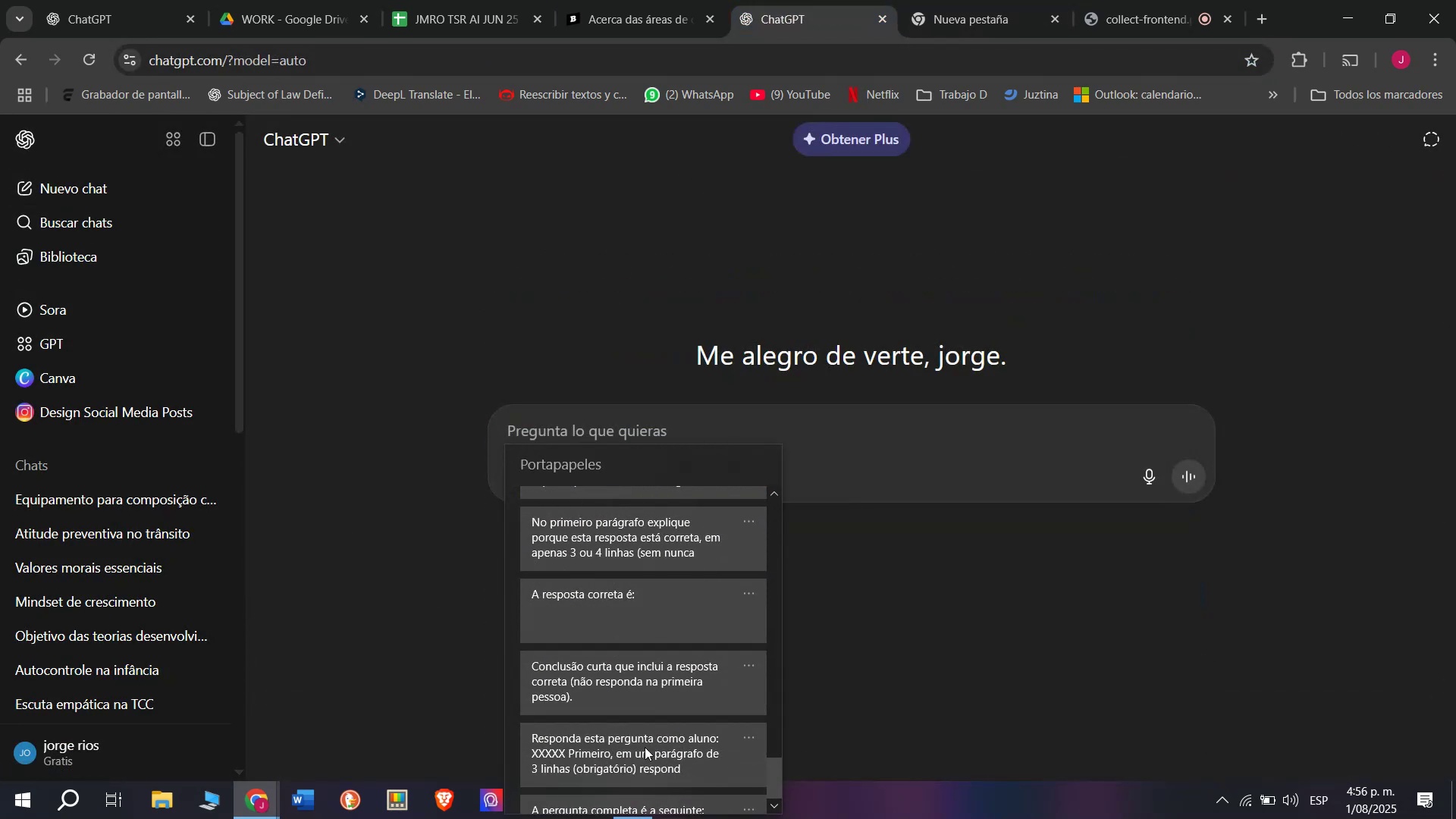 
key(Control+V)
 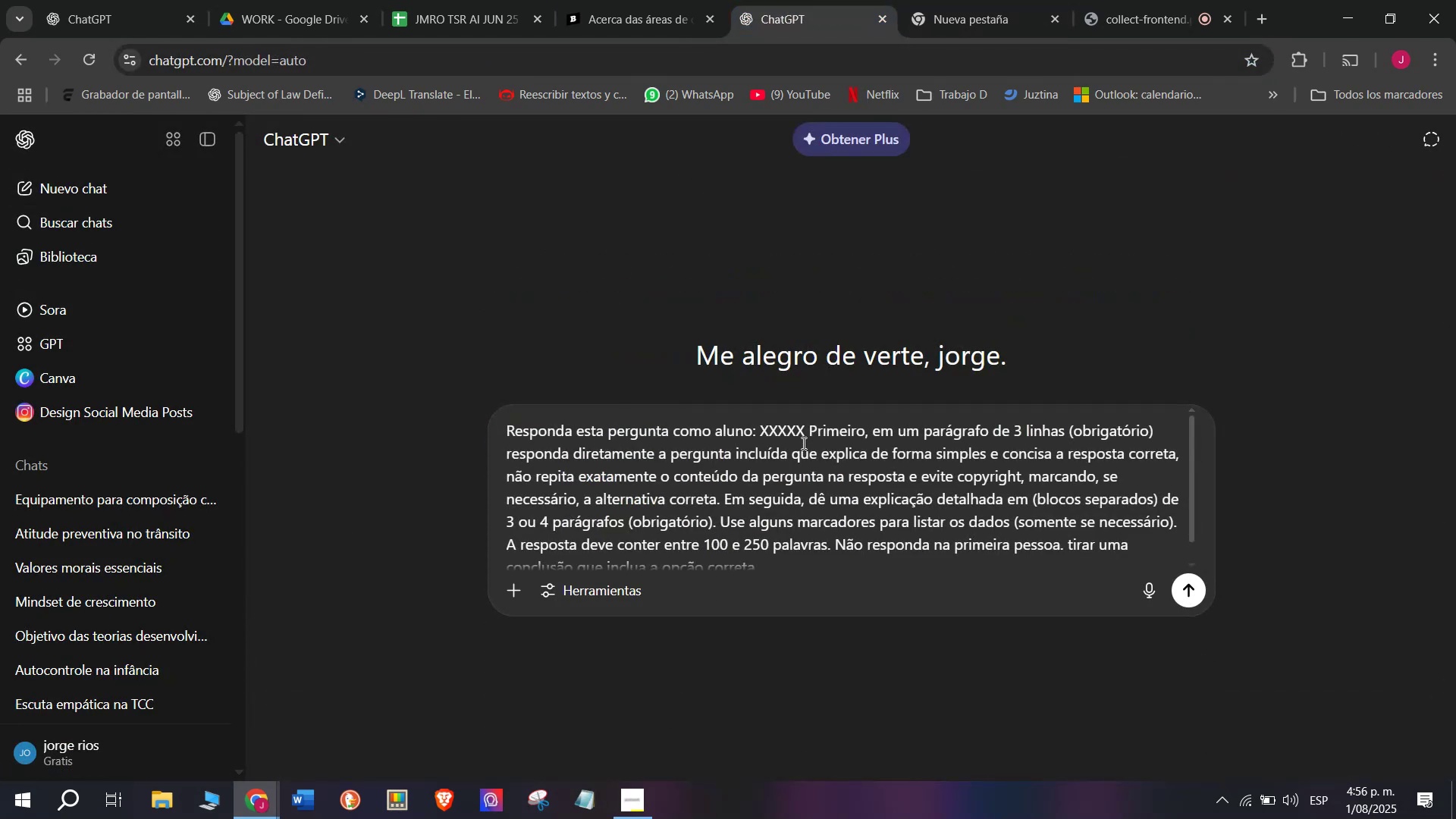 
left_click_drag(start_coordinate=[805, 441], to_coordinate=[764, 435])
 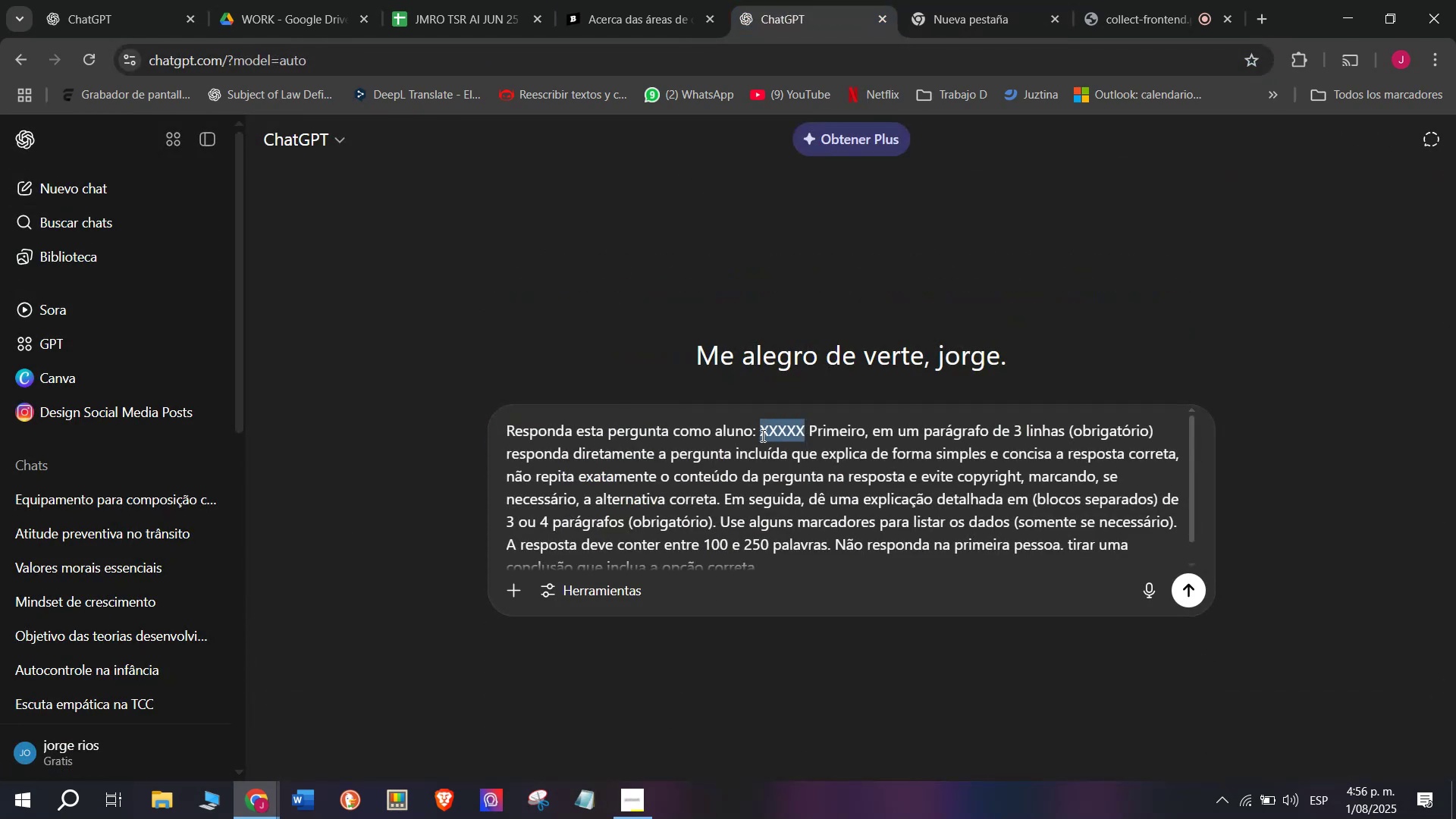 
key(Meta+MetaLeft)
 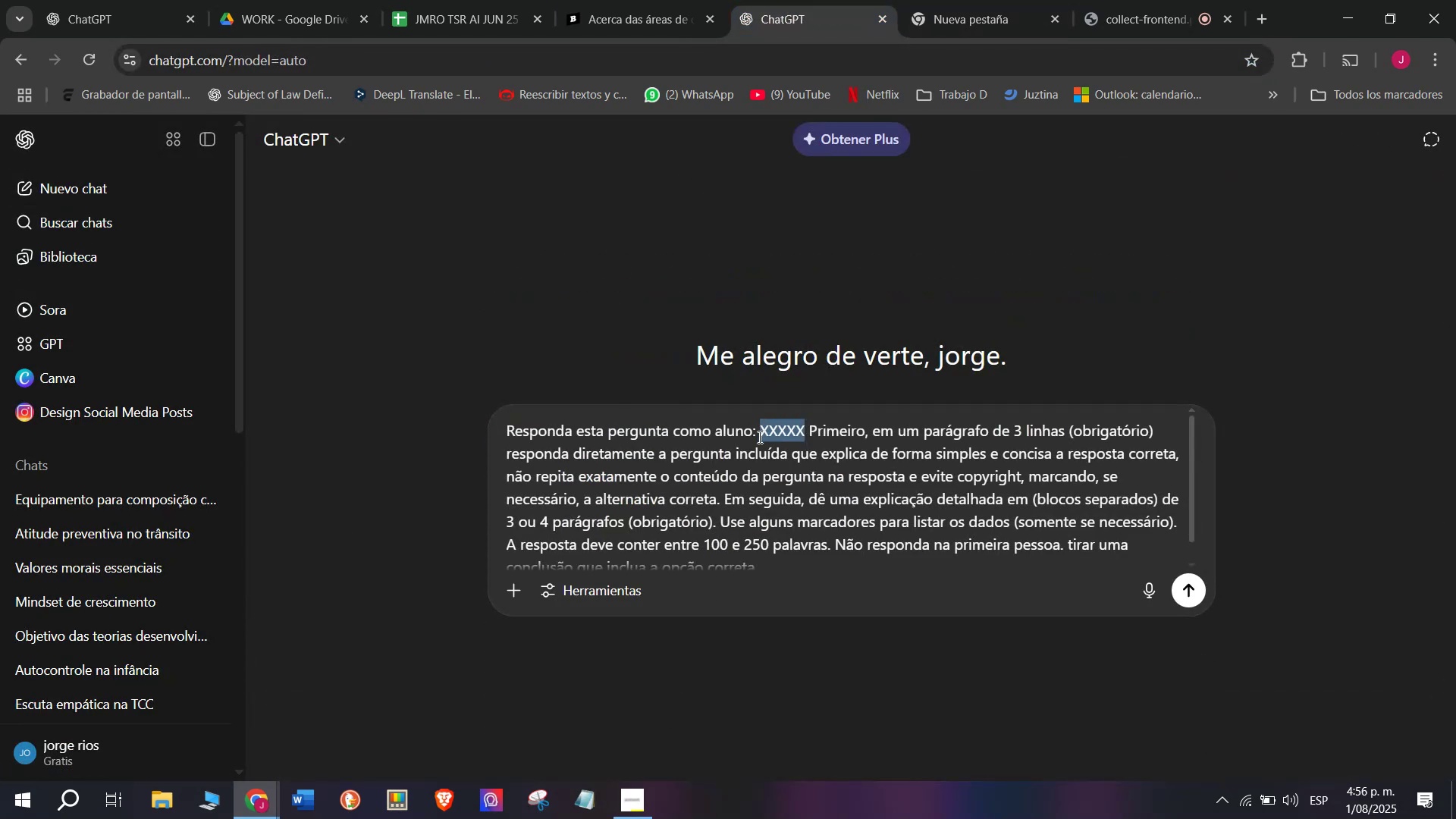 
key(Meta+V)
 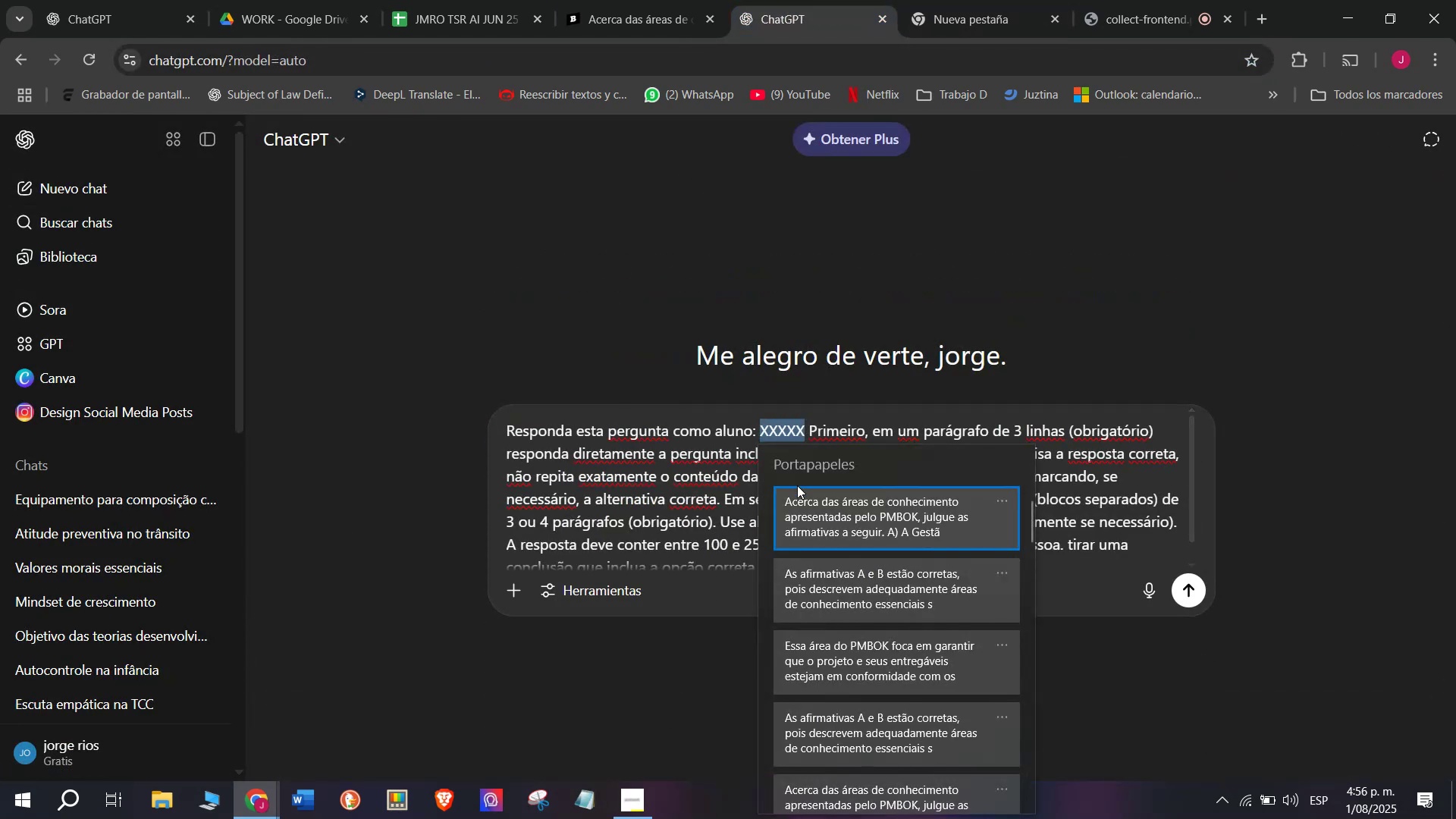 
left_click([791, 497])
 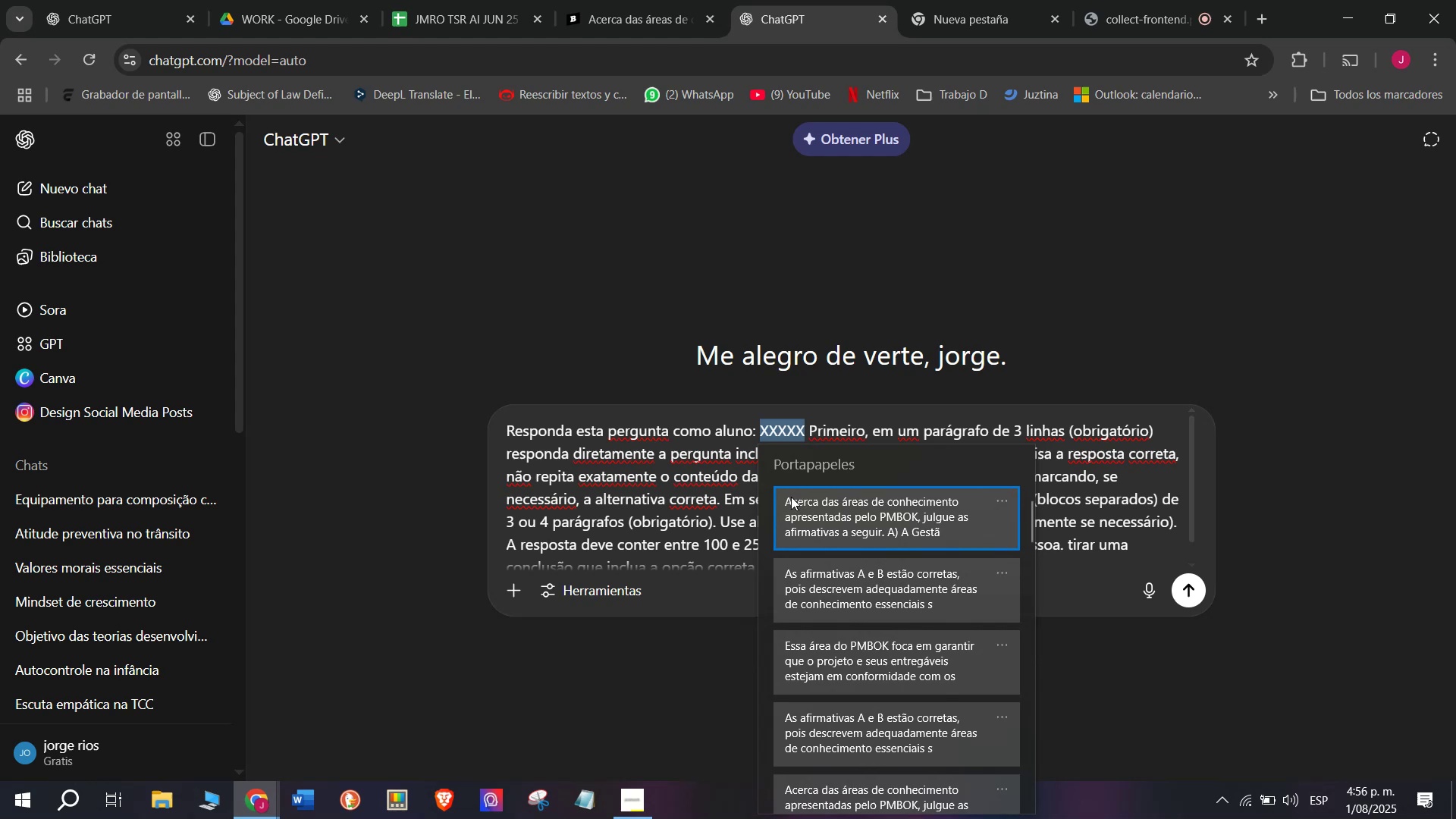 
key(Control+ControlLeft)
 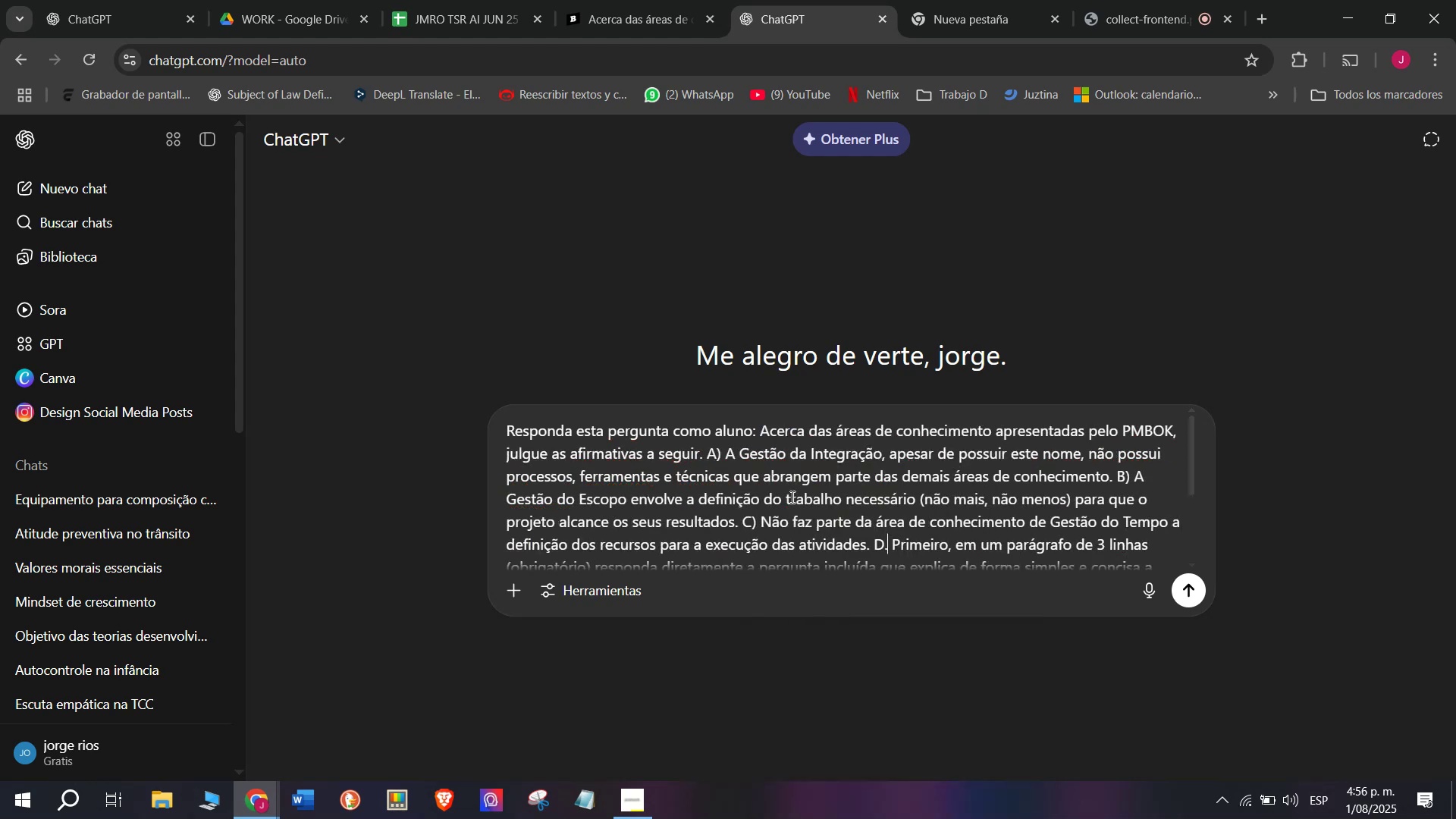 
key(Control+V)
 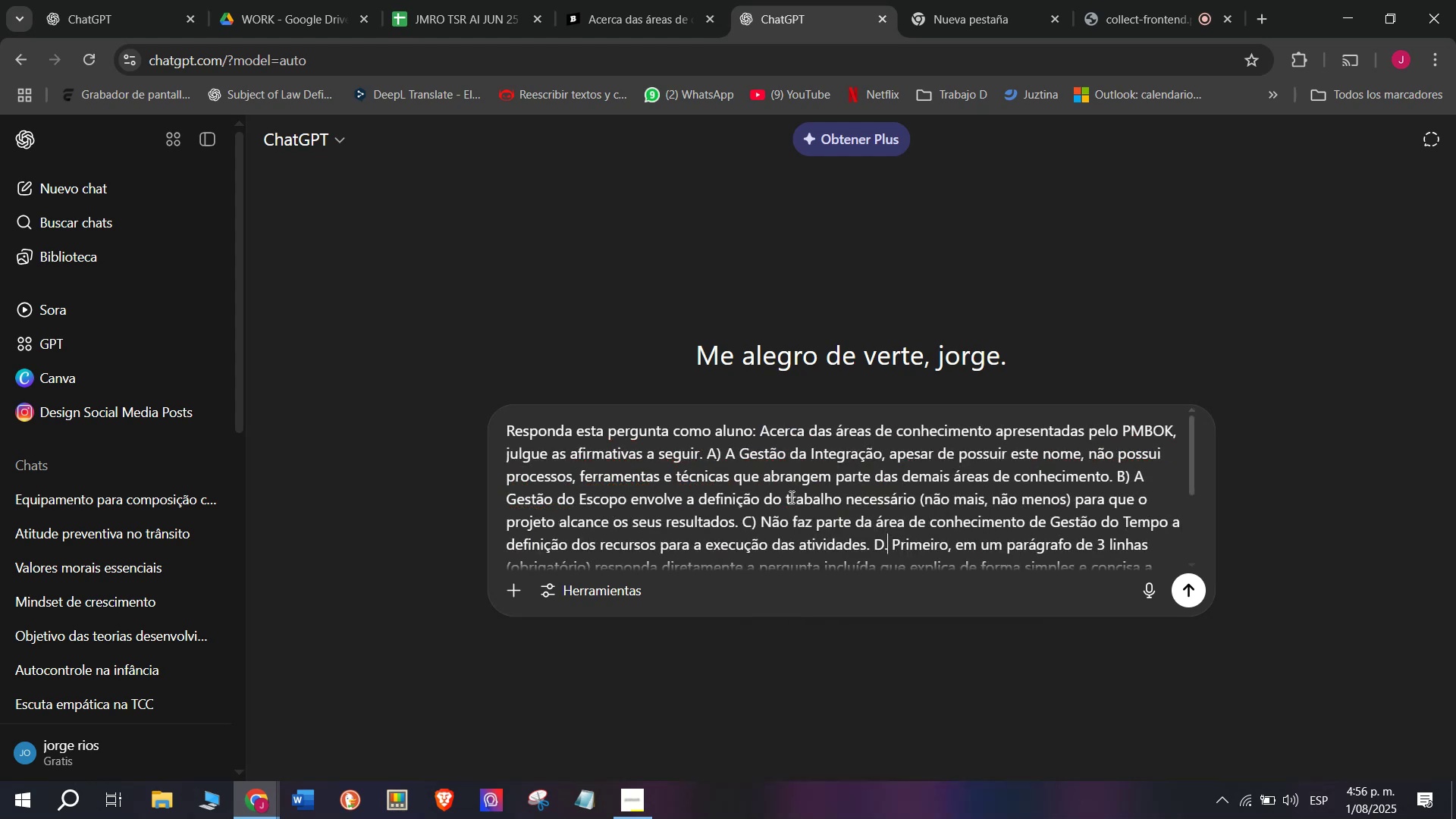 
key(Enter)
 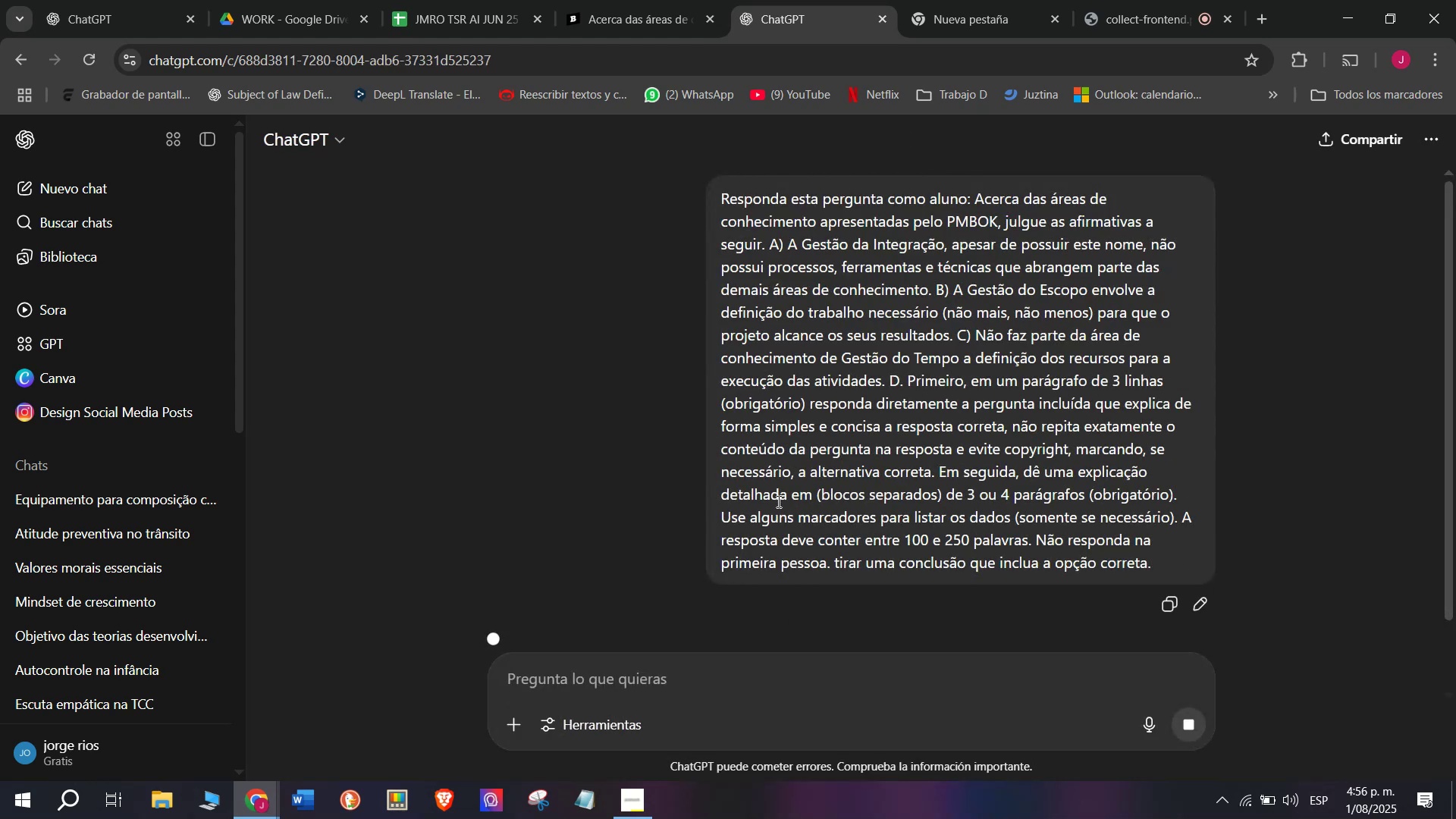 
scroll: coordinate [839, 381], scroll_direction: down, amount: 2.0
 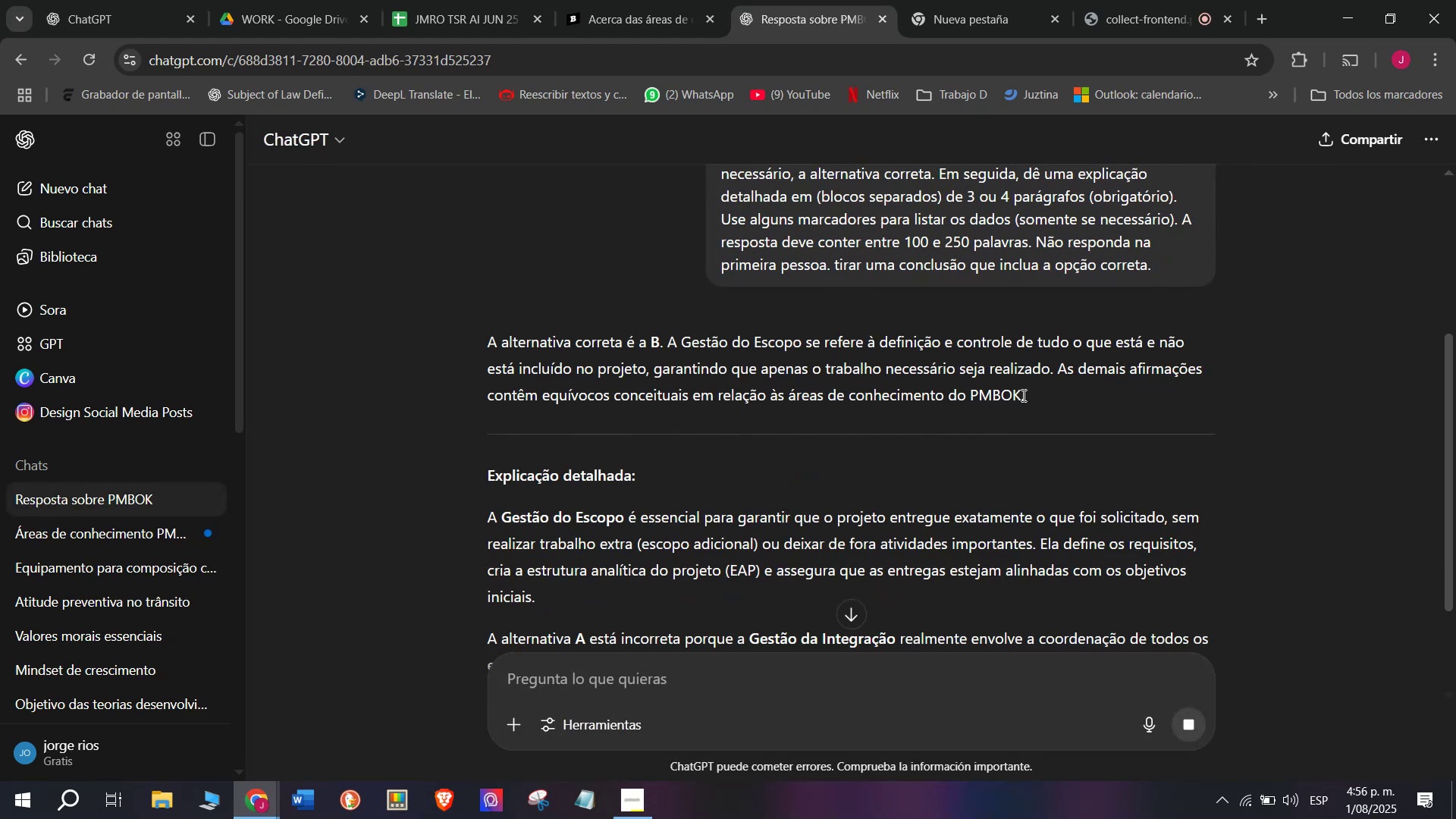 
left_click_drag(start_coordinate=[1034, 398], to_coordinate=[485, 349])
 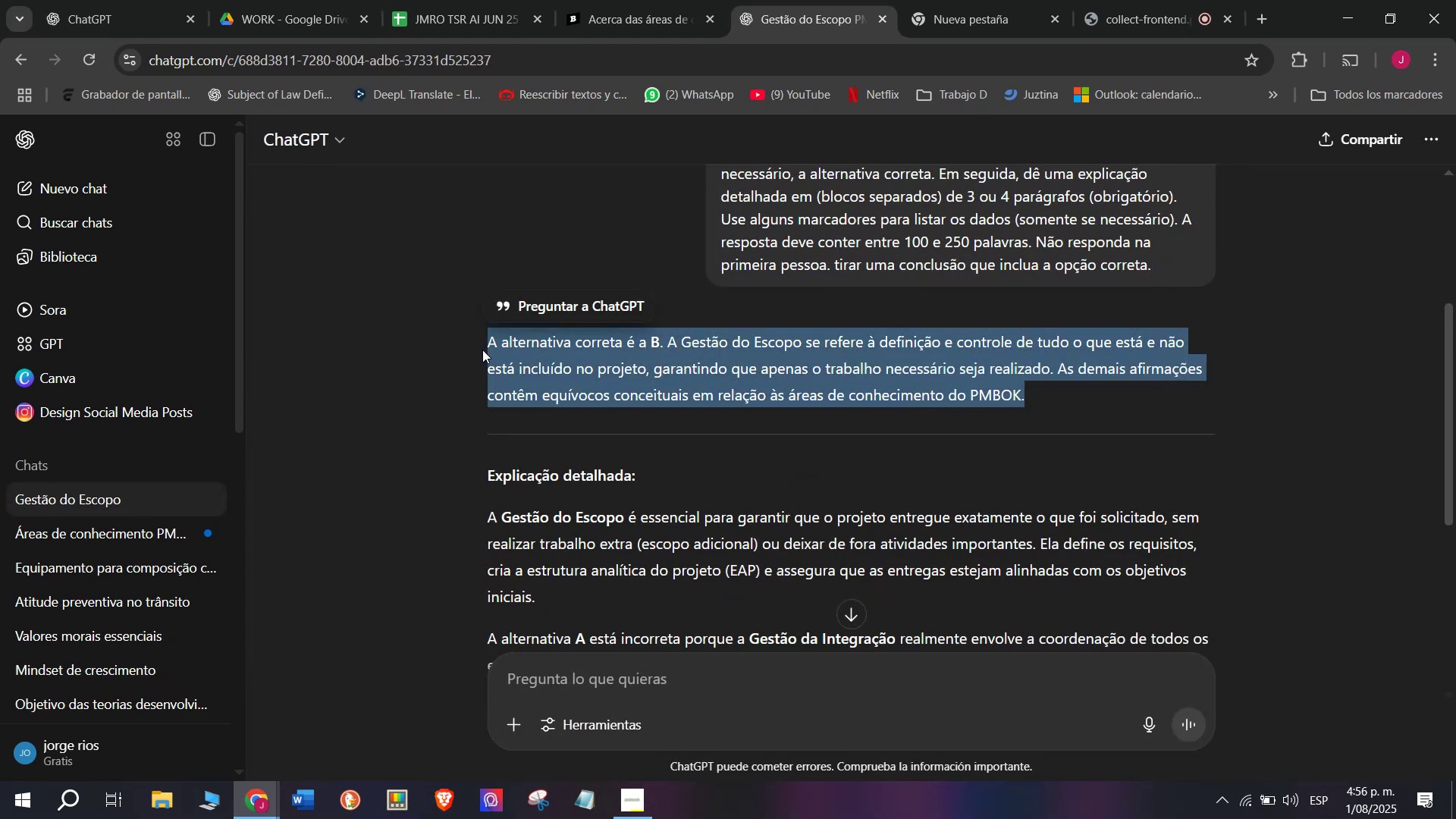 
key(Control+C)
 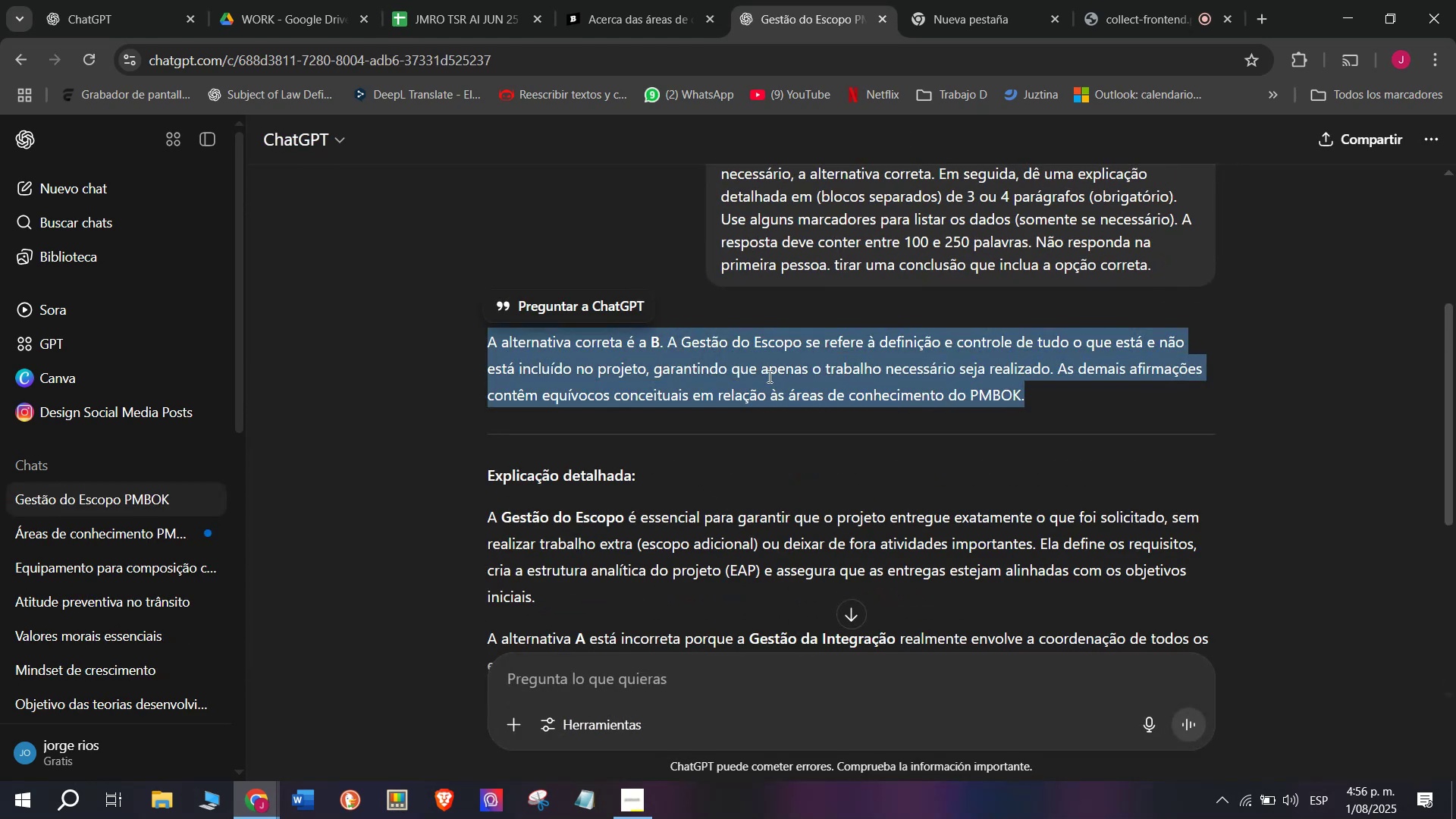 
scroll: coordinate [768, 376], scroll_direction: down, amount: 1.0
 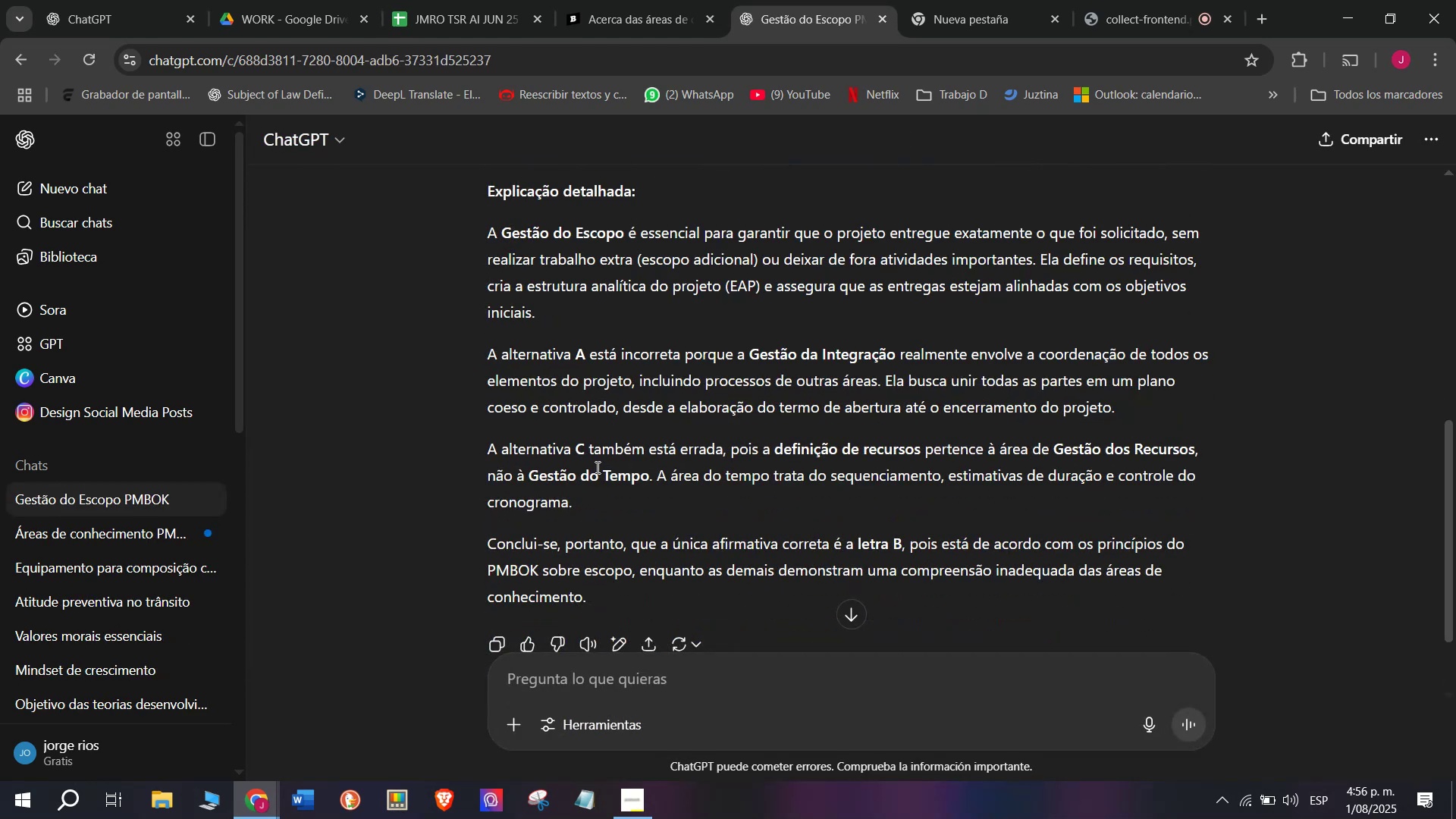 
left_click_drag(start_coordinate=[582, 500], to_coordinate=[481, 242])
 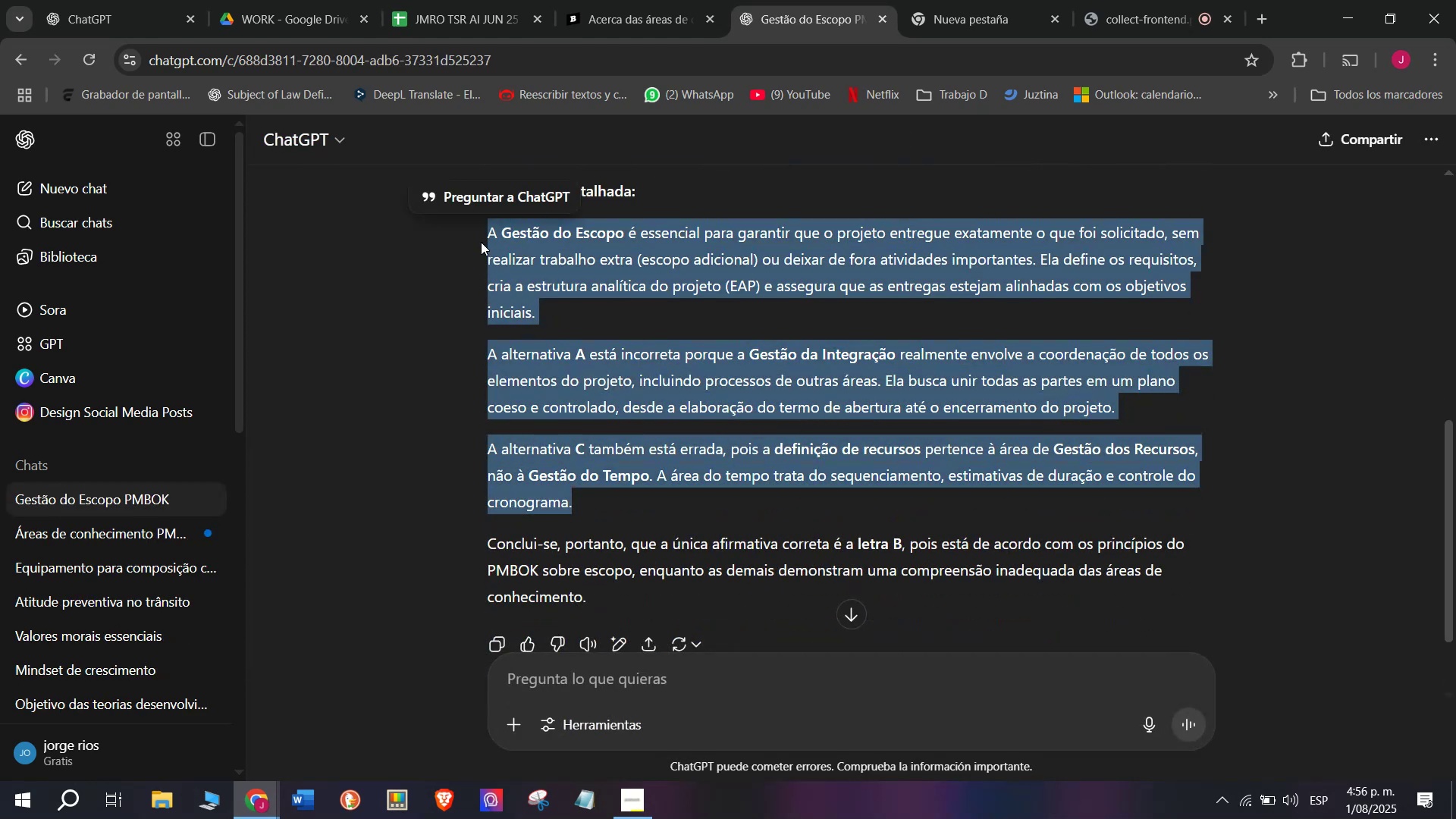 
key(Control+C)
 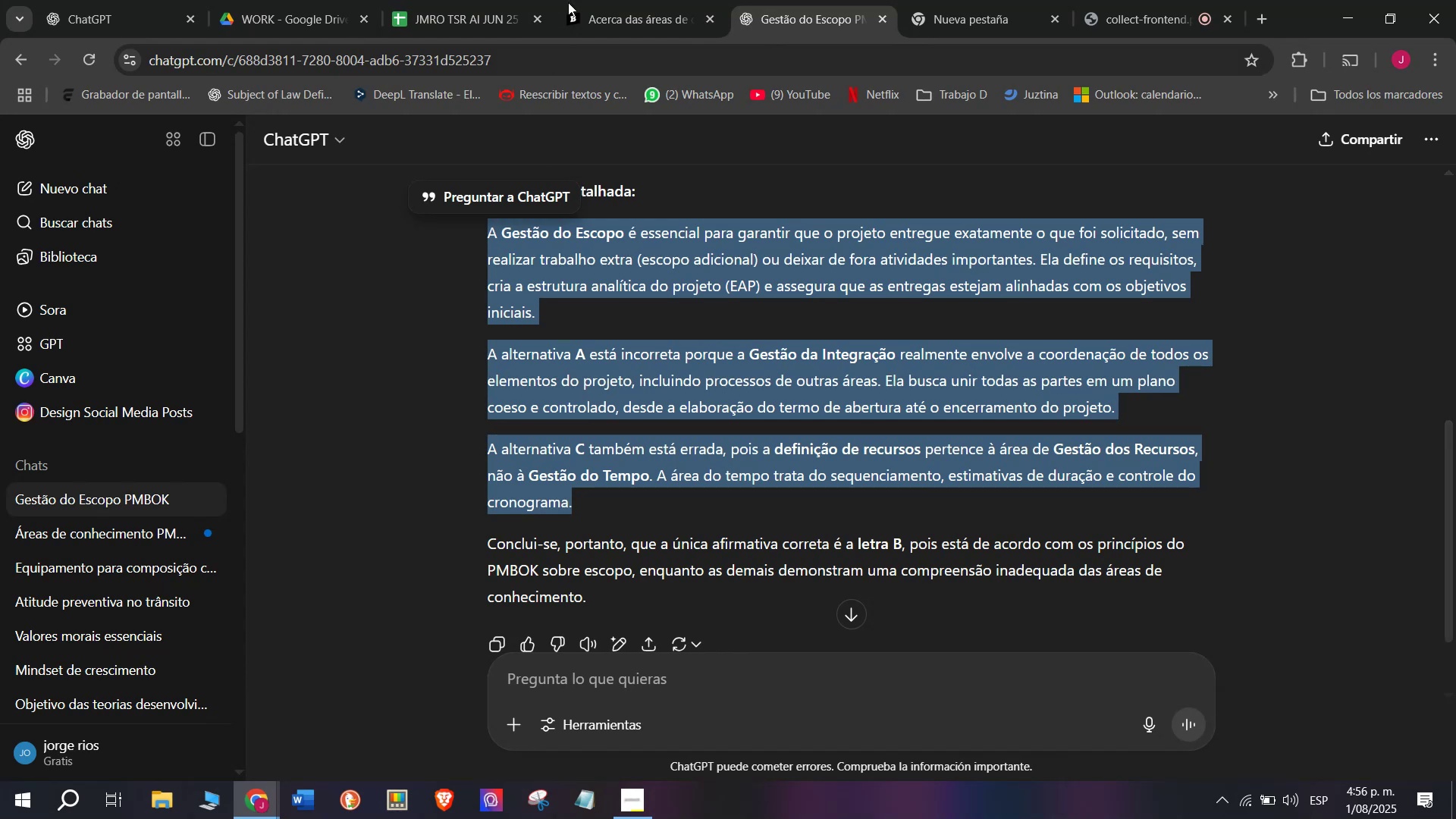 
left_click([613, 0])
 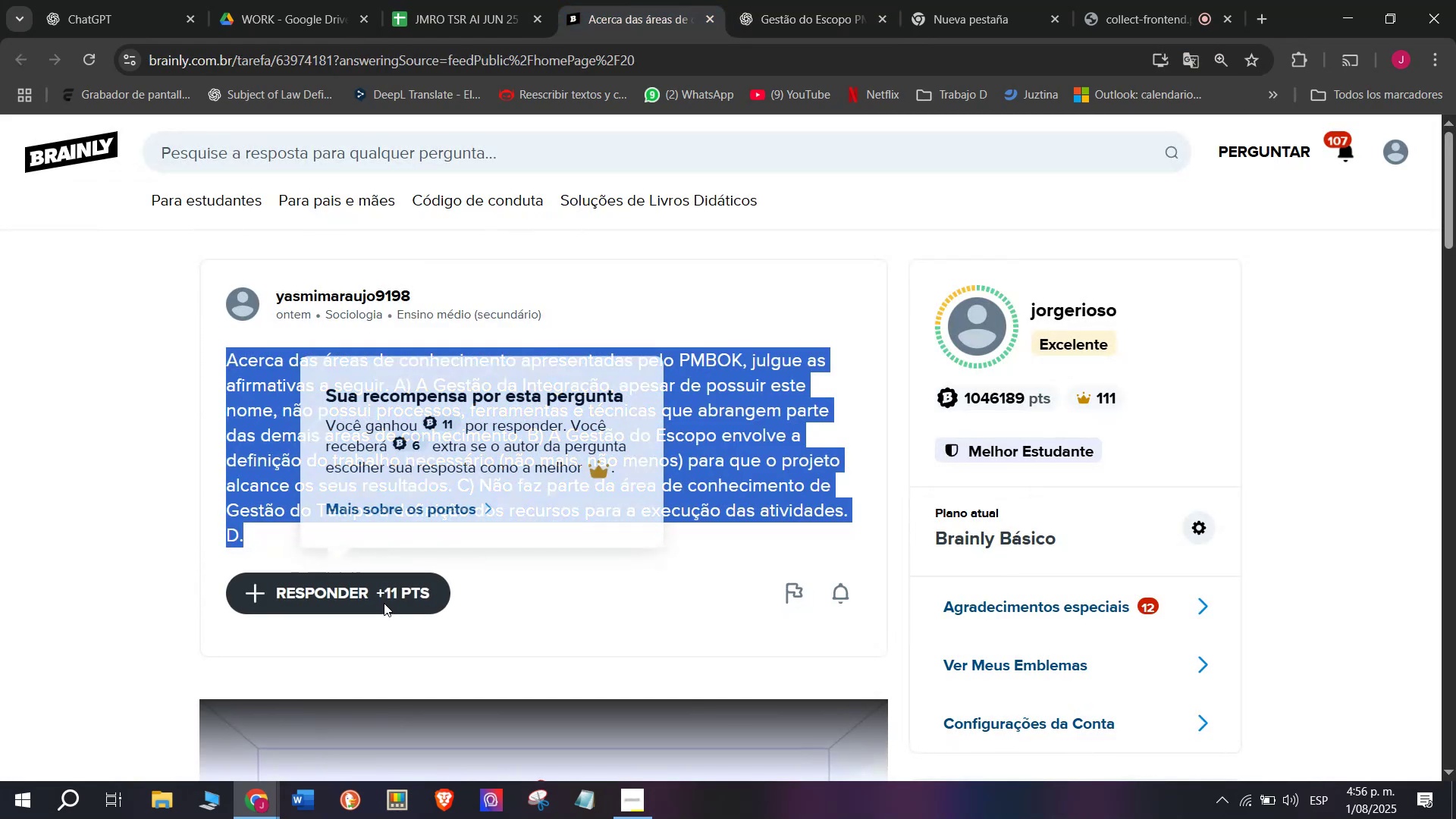 
left_click_drag(start_coordinate=[712, 489], to_coordinate=[513, 253])
 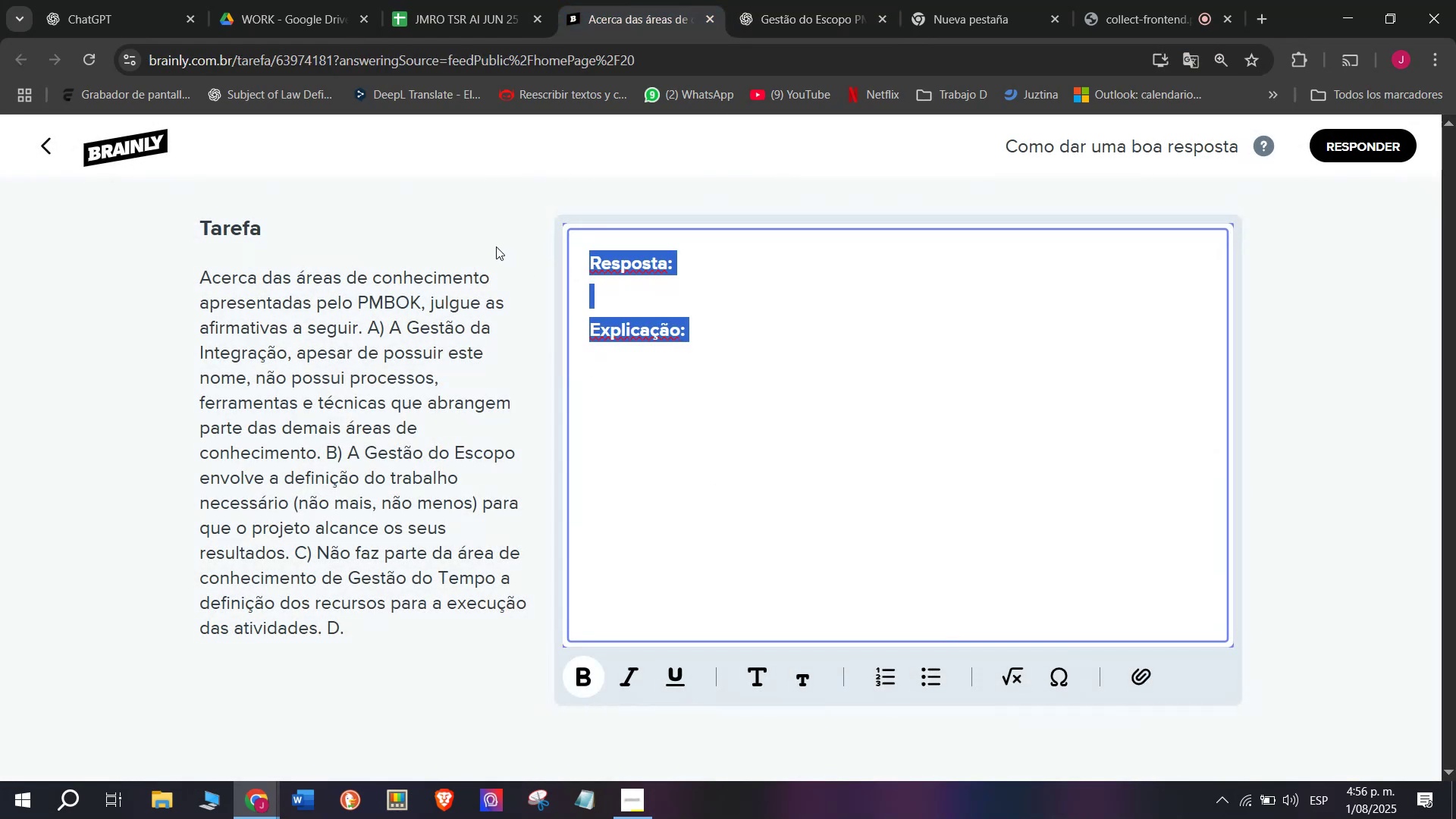 
key(Meta+MetaLeft)
 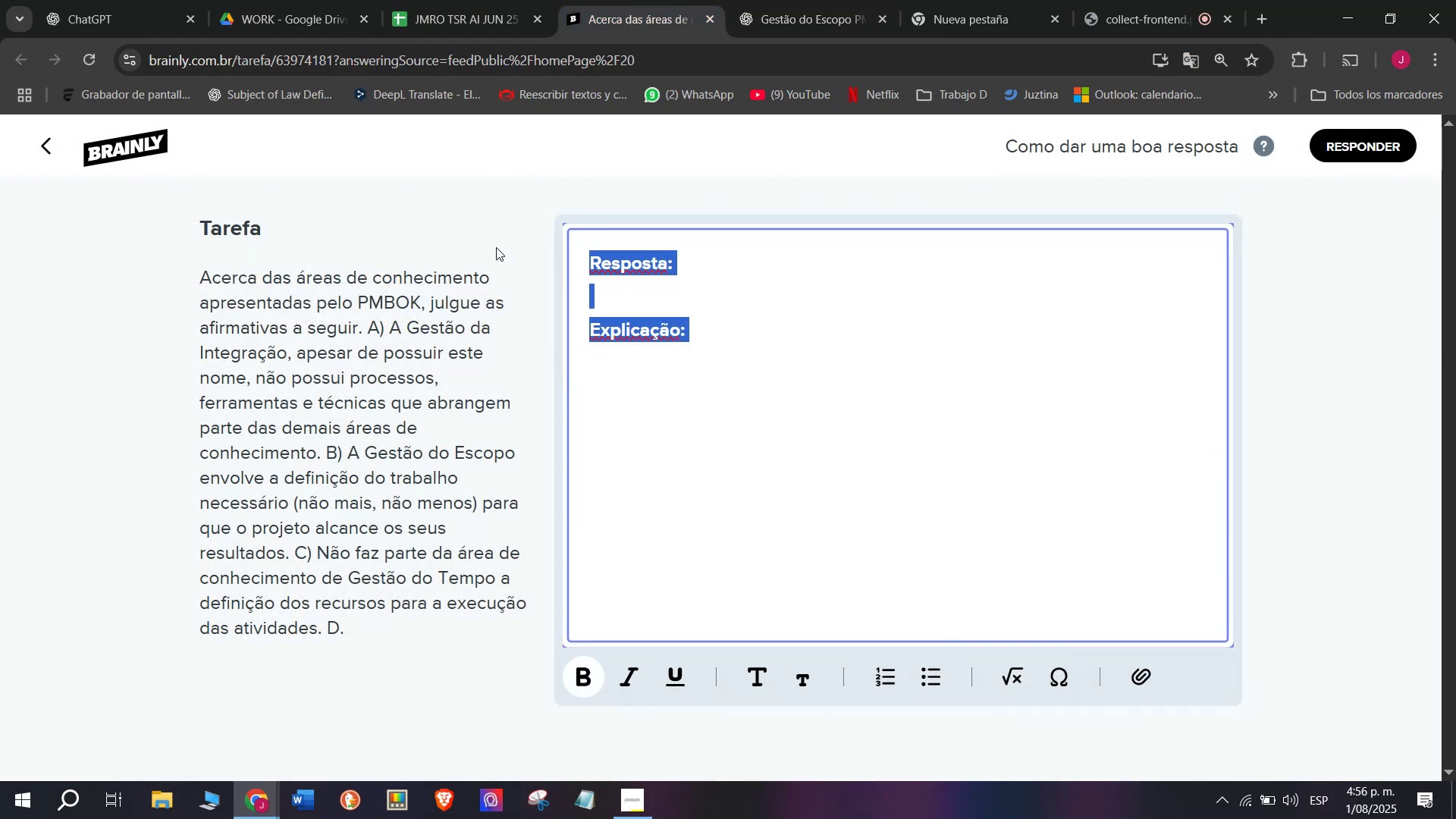 
key(Meta+V)
 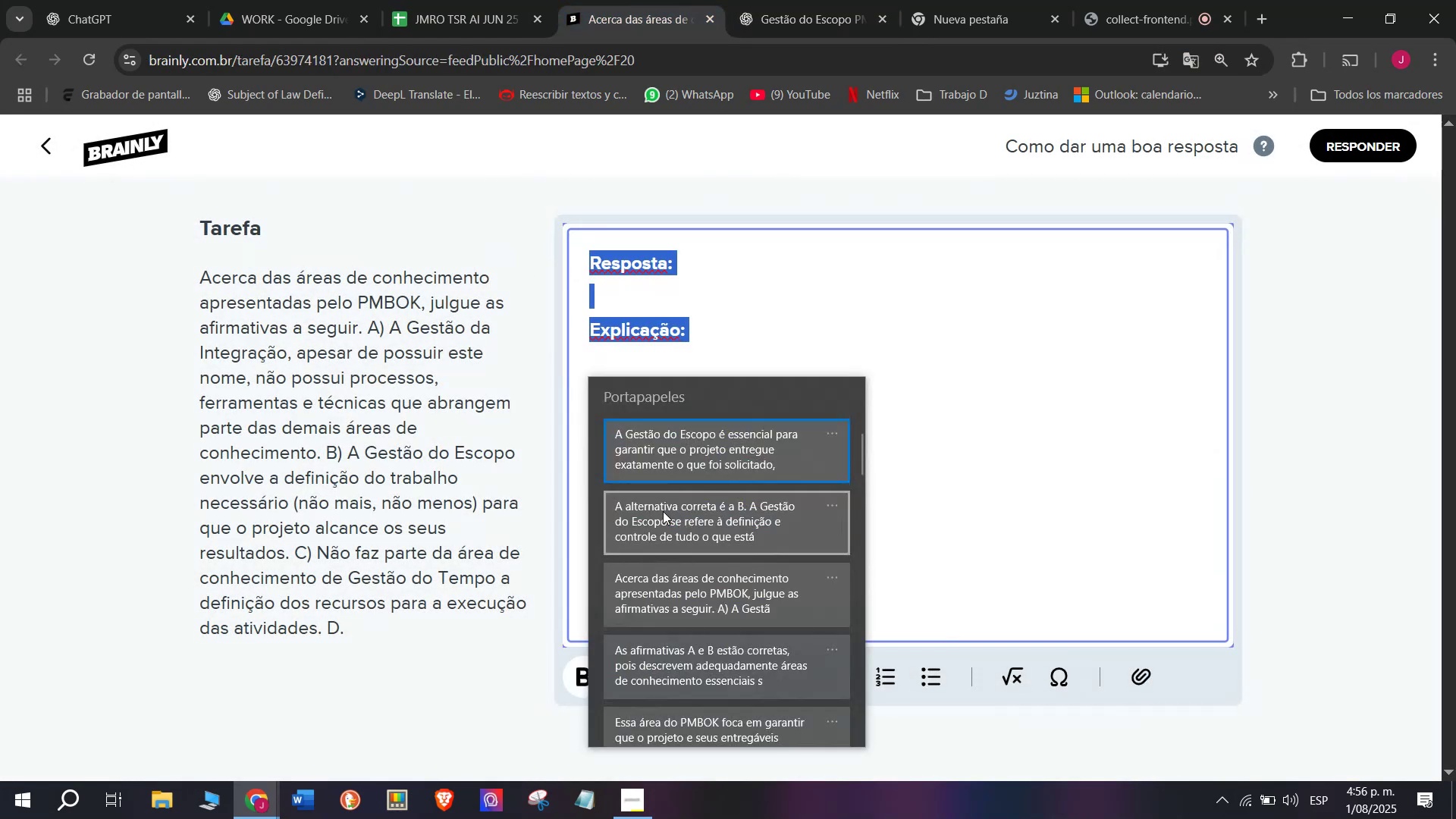 
left_click([658, 520])
 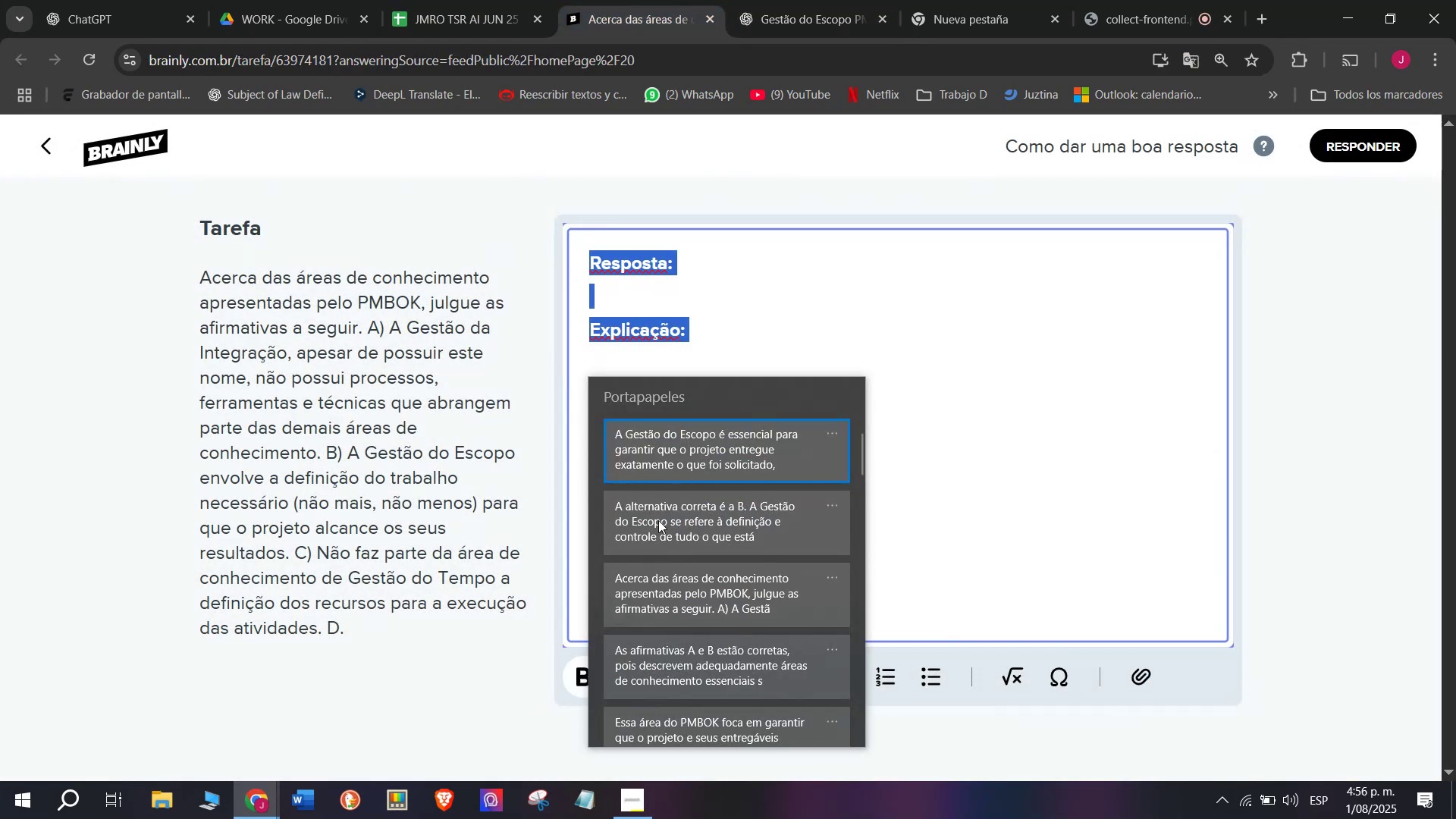 
key(Control+ControlLeft)
 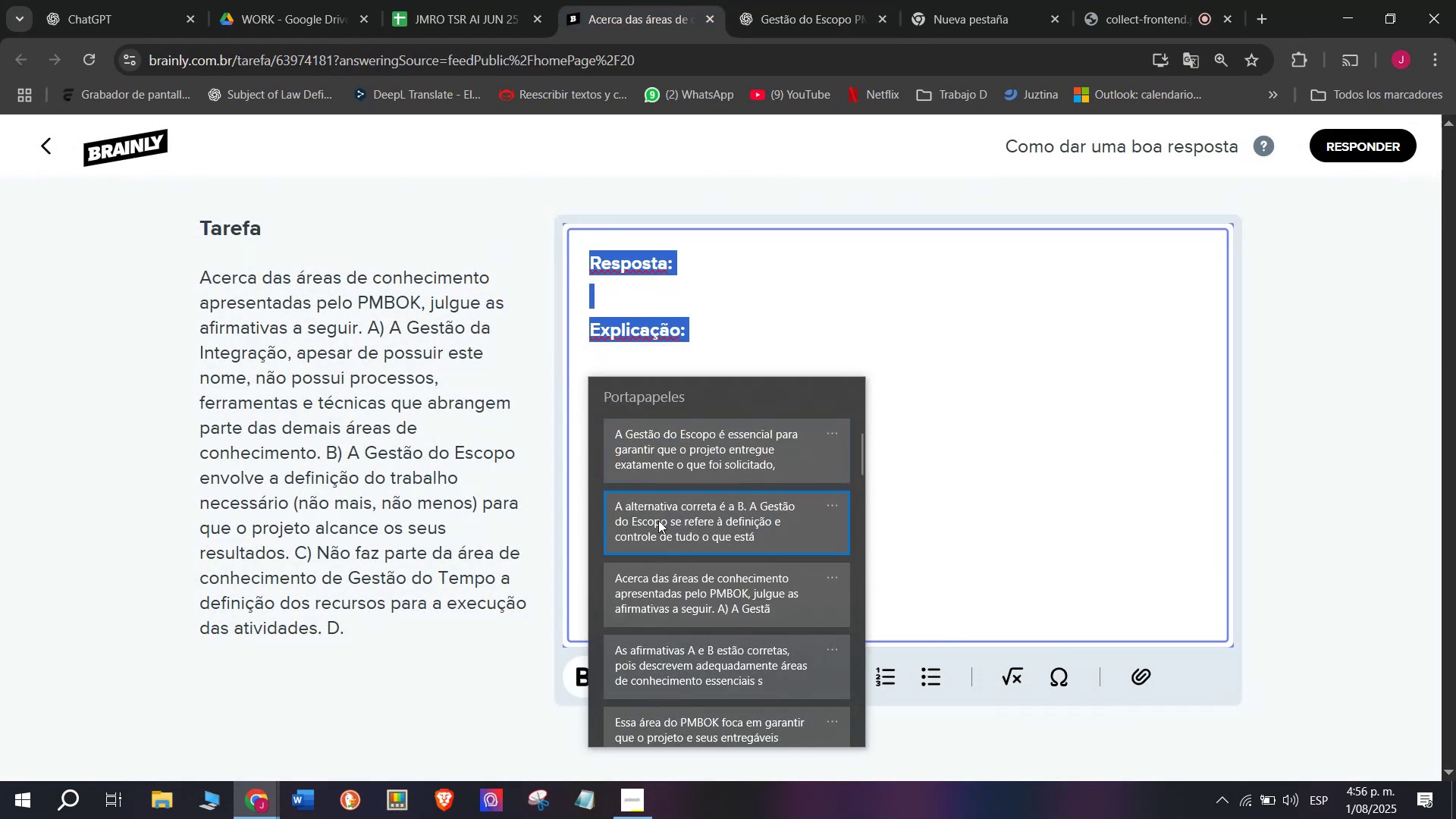 
key(Control+V)
 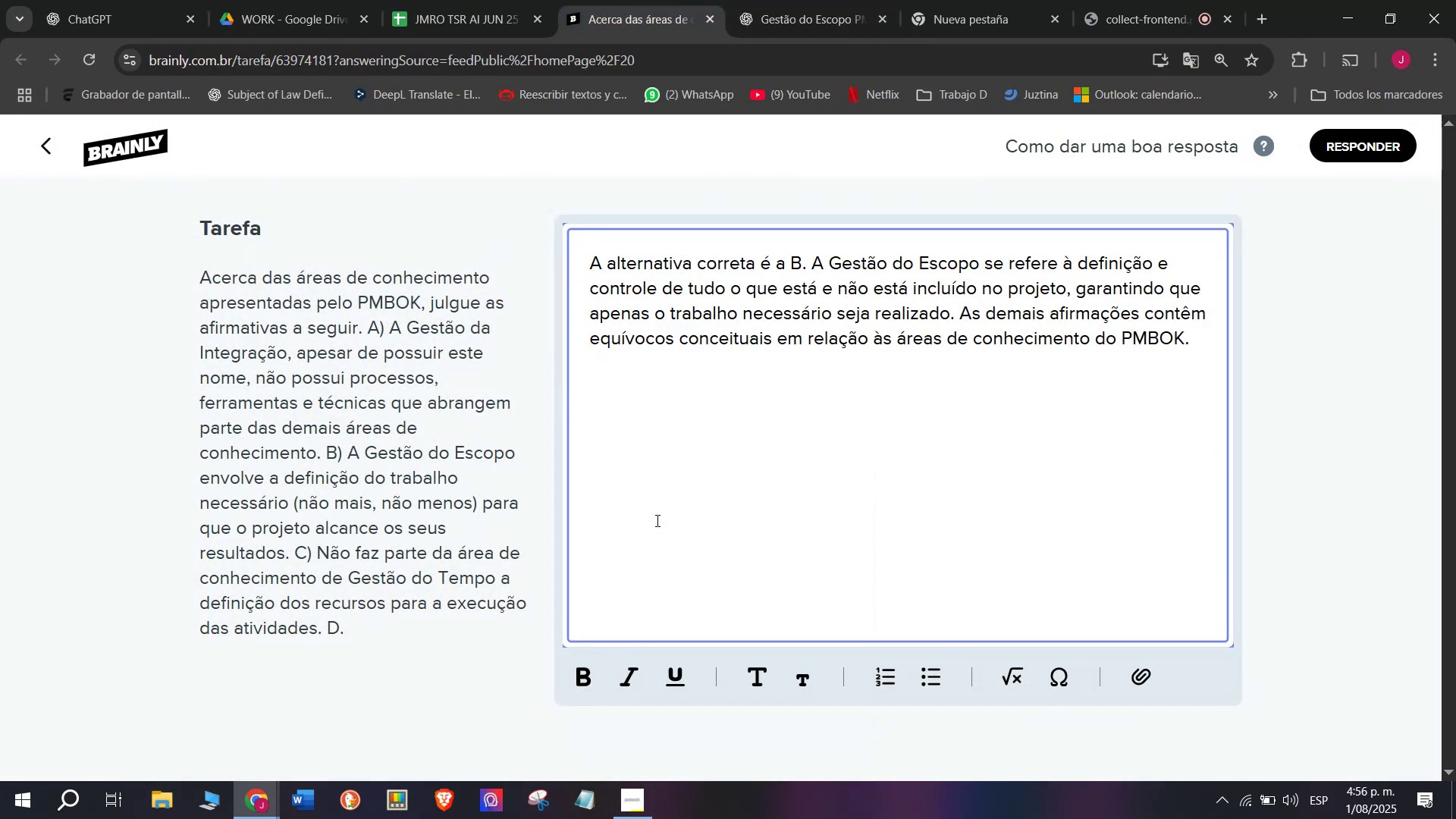 
key(Enter)
 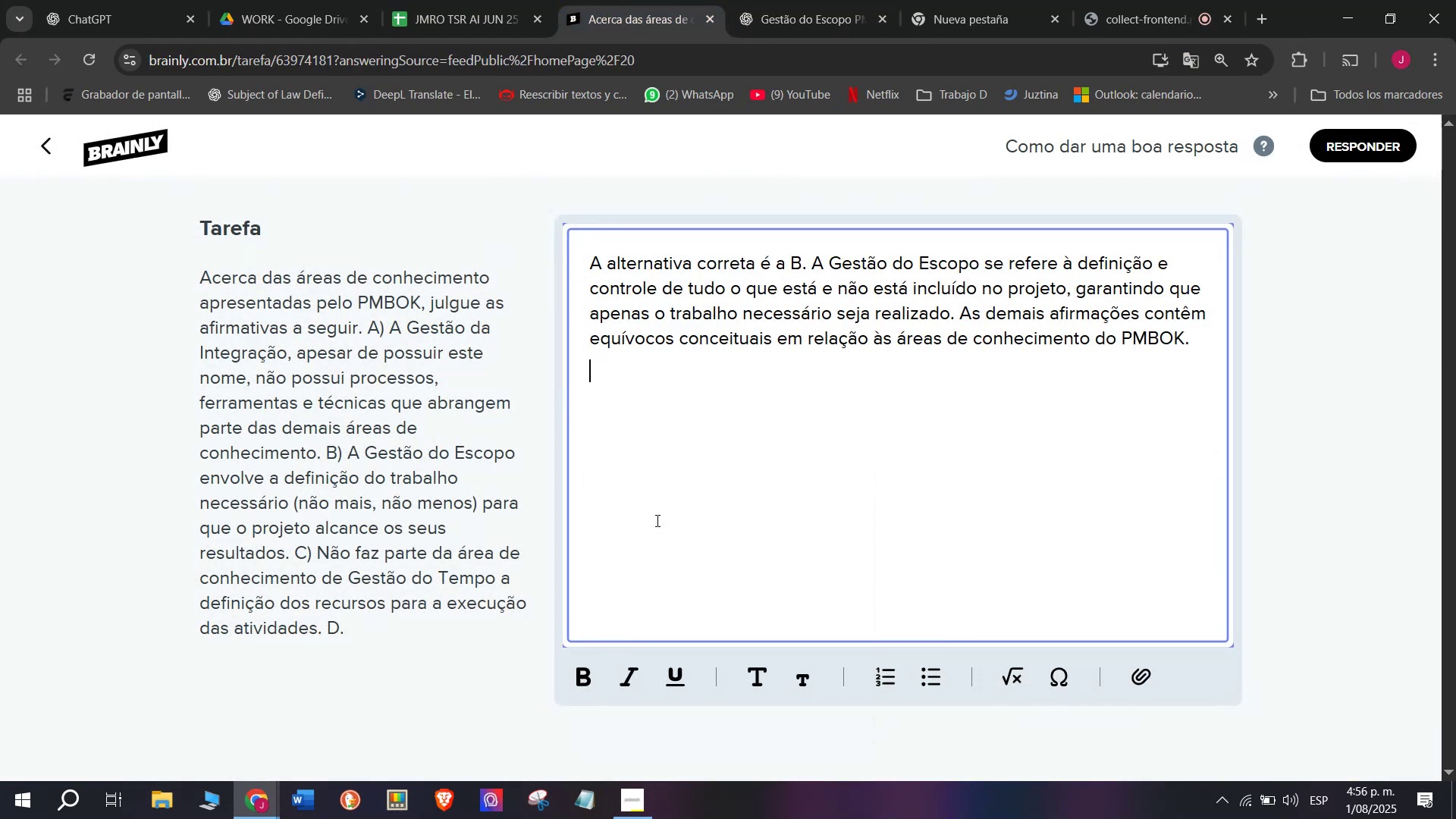 
key(Enter)
 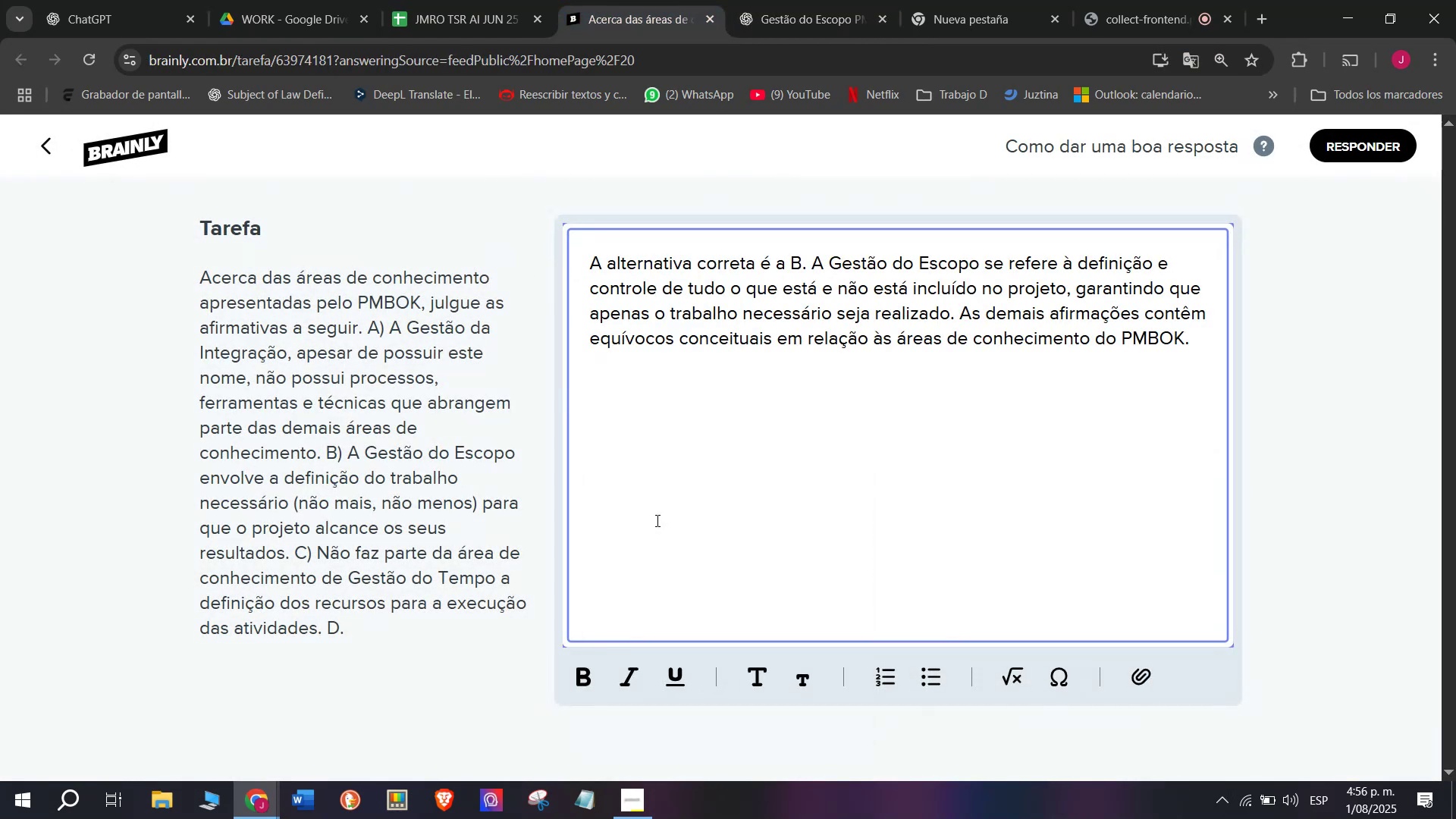 
key(Meta+MetaLeft)
 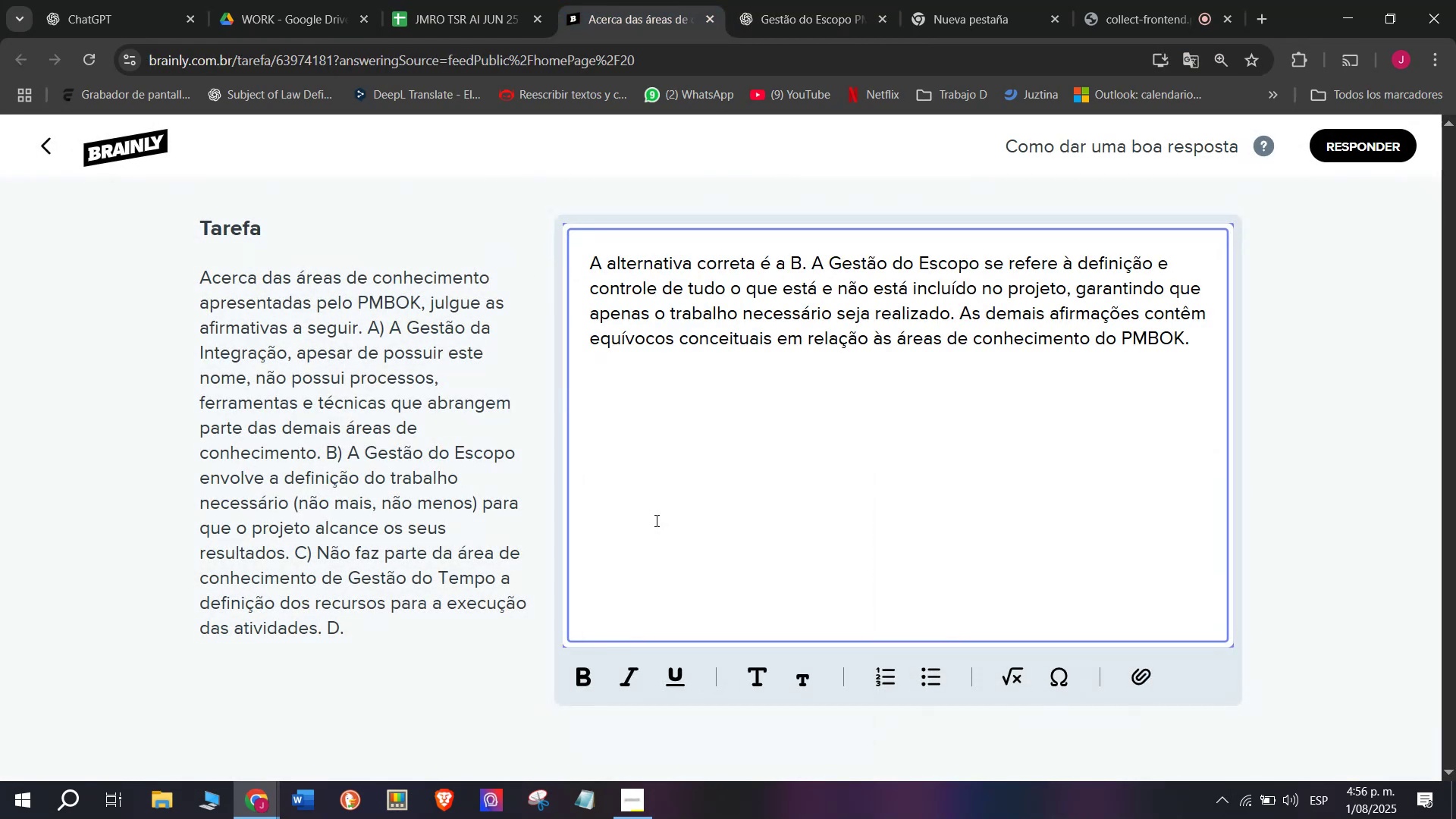 
key(Meta+V)
 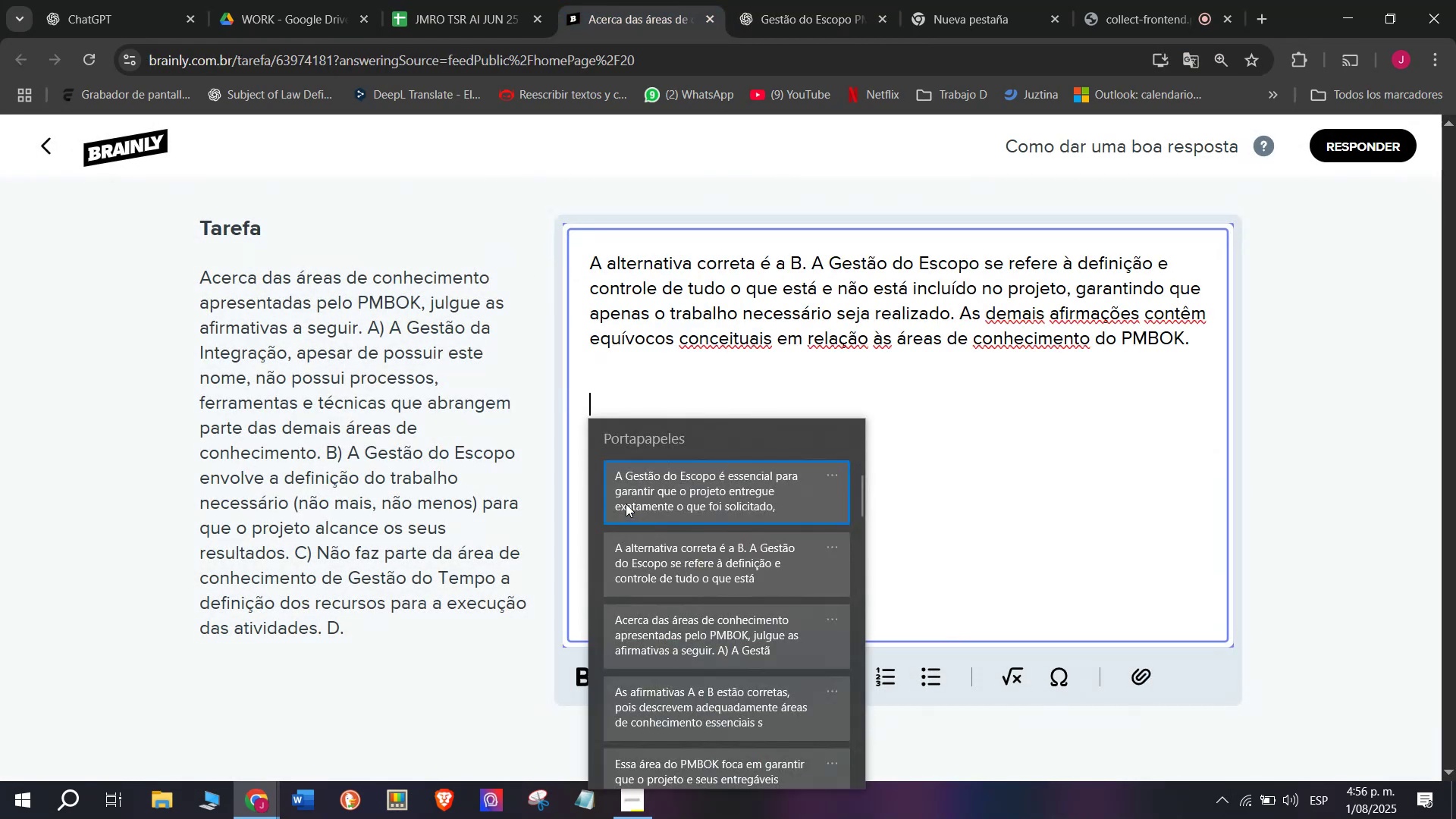 
left_click([624, 491])
 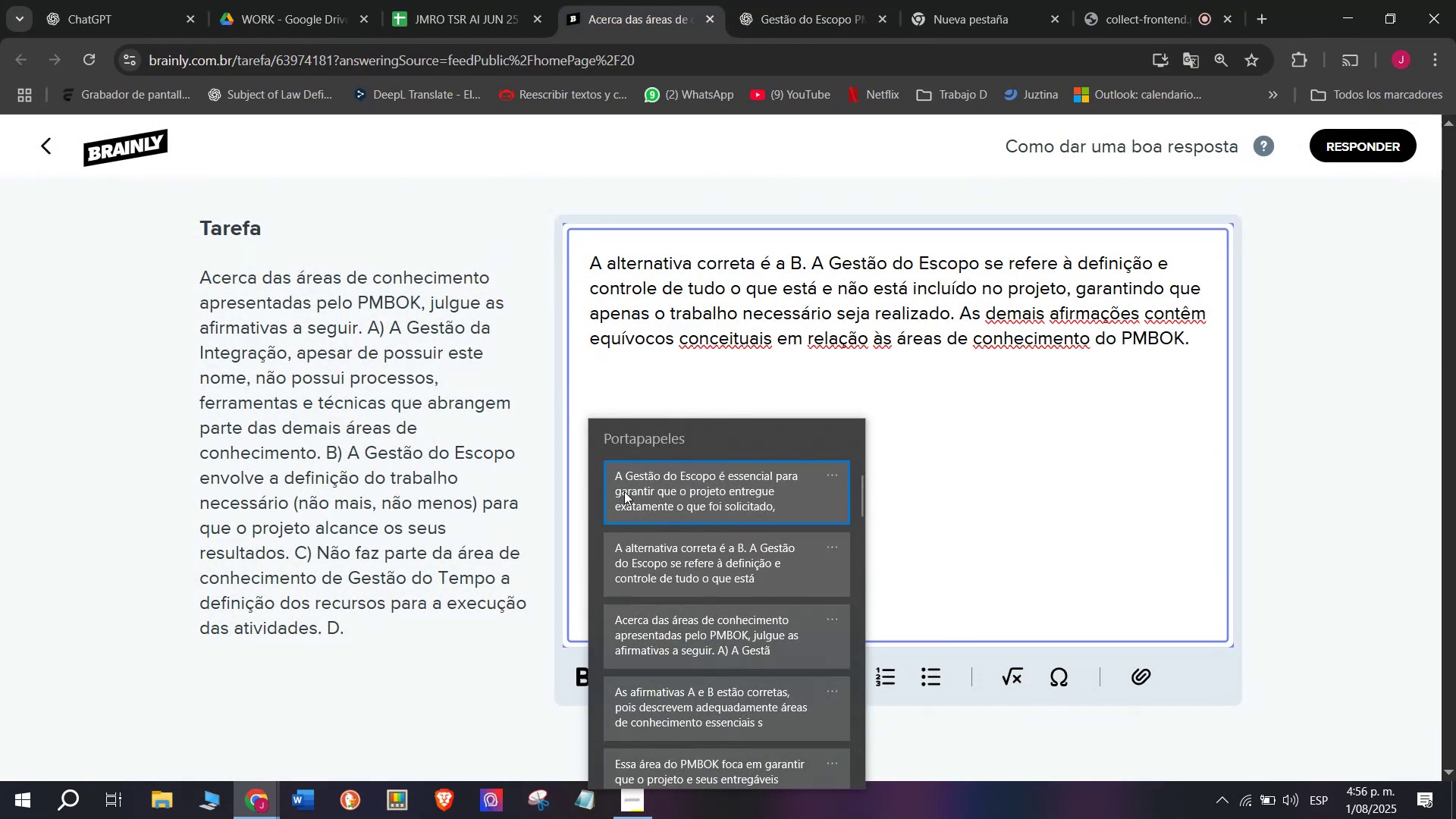 
key(Control+ControlLeft)
 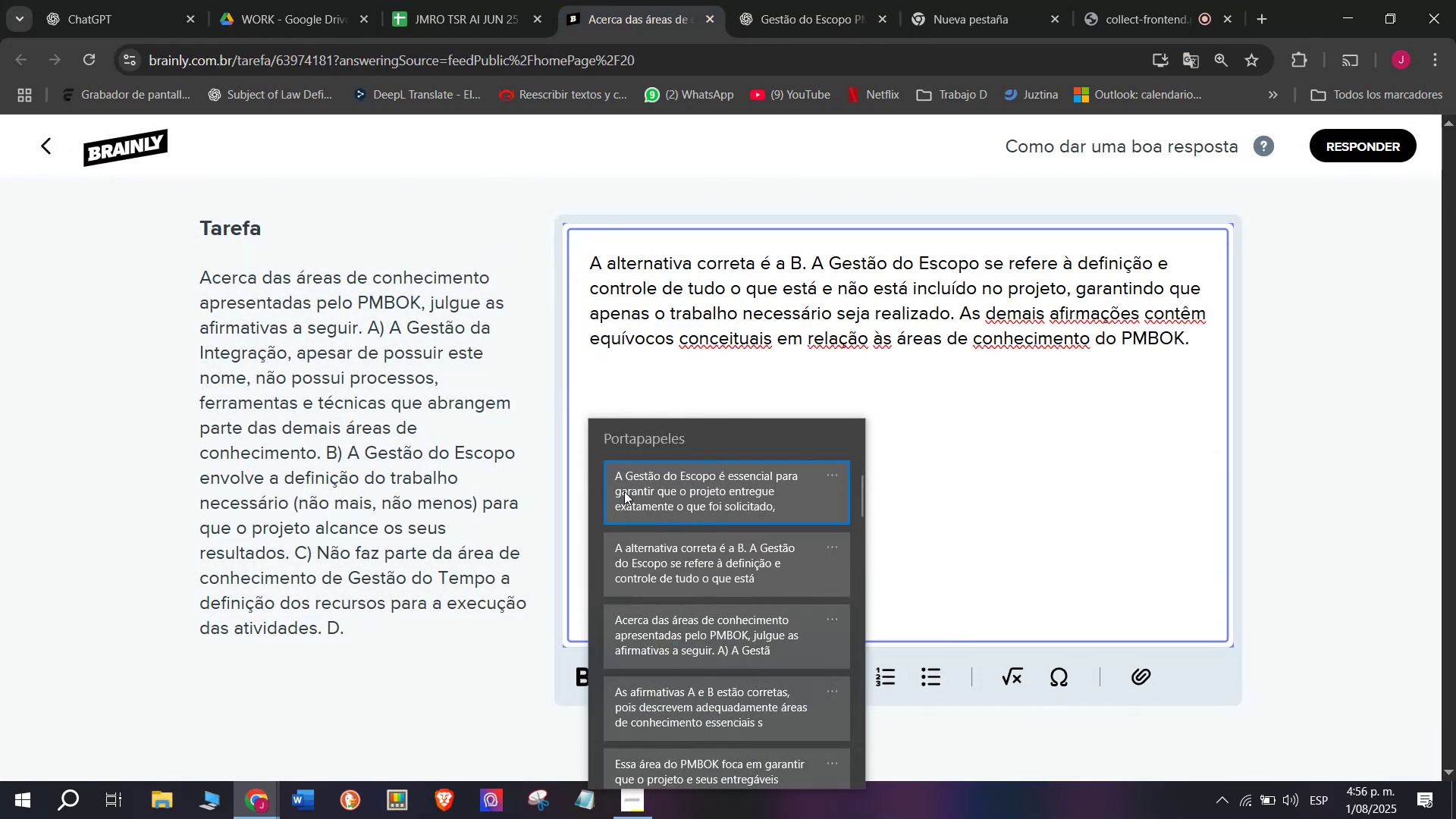 
key(Control+V)
 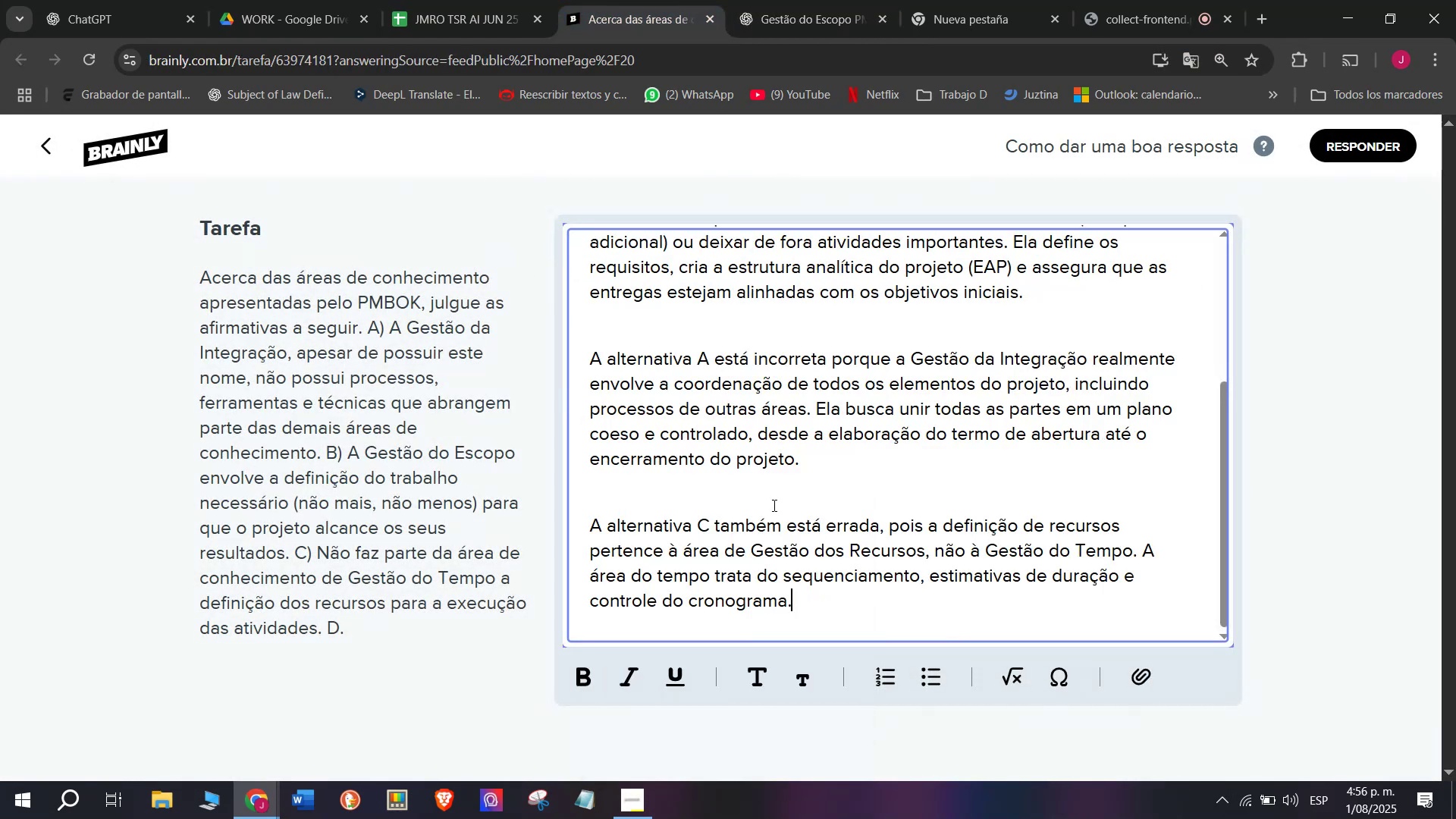 
scroll: coordinate [780, 513], scroll_direction: none, amount: 0.0
 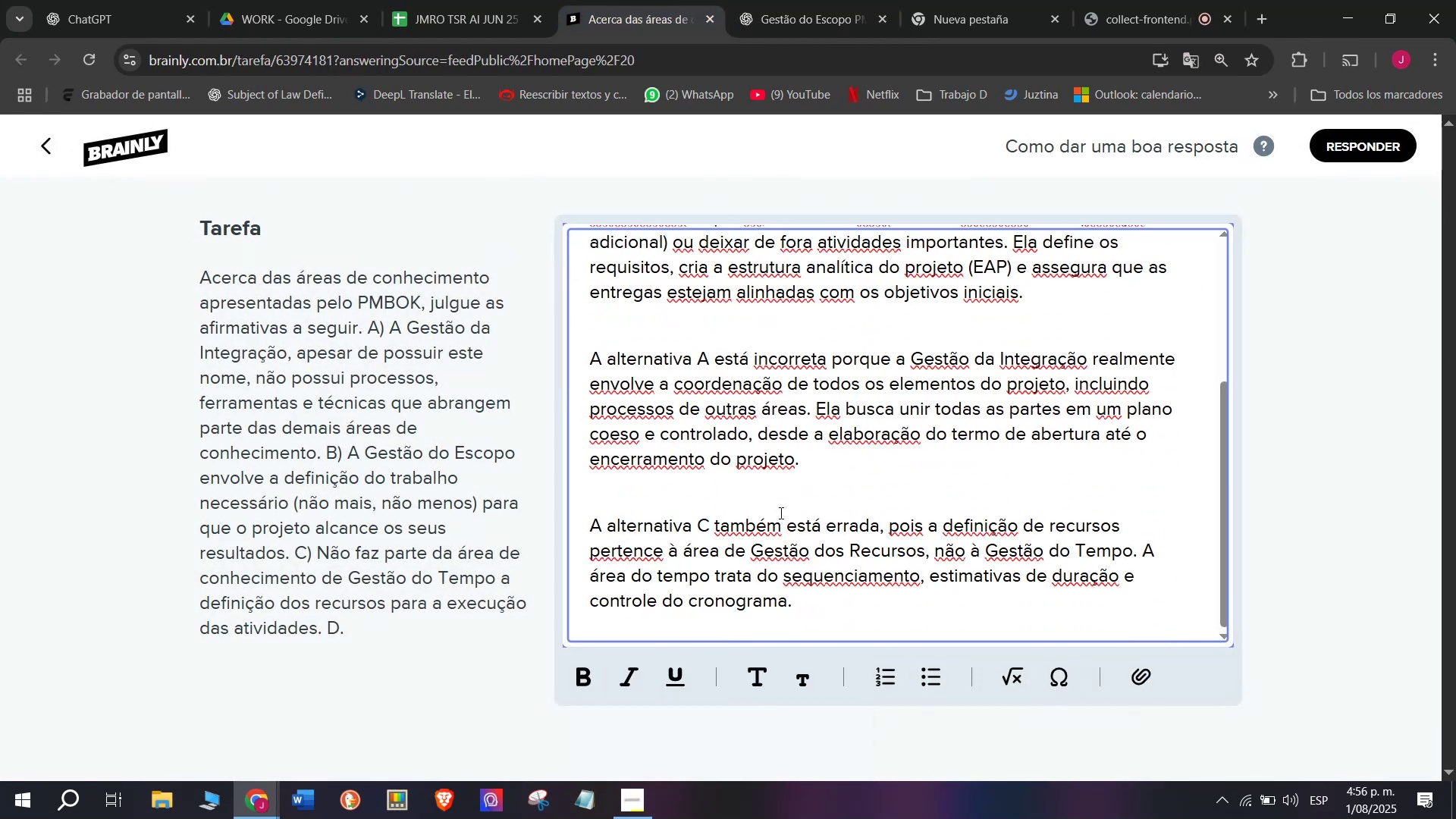 
scroll: coordinate [780, 513], scroll_direction: up, amount: 4.0
 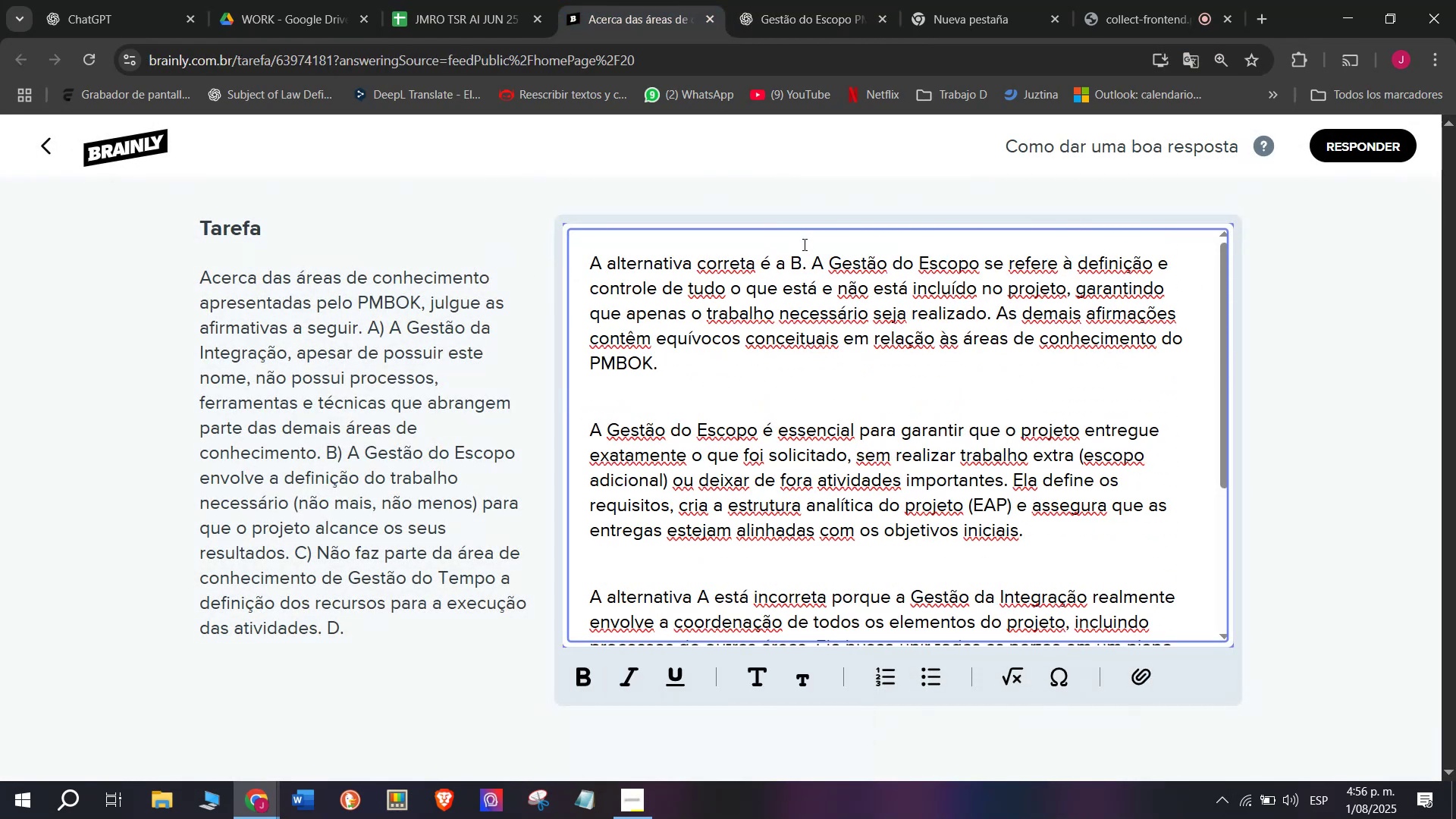 
left_click_drag(start_coordinate=[806, 267], to_coordinate=[464, 268])
 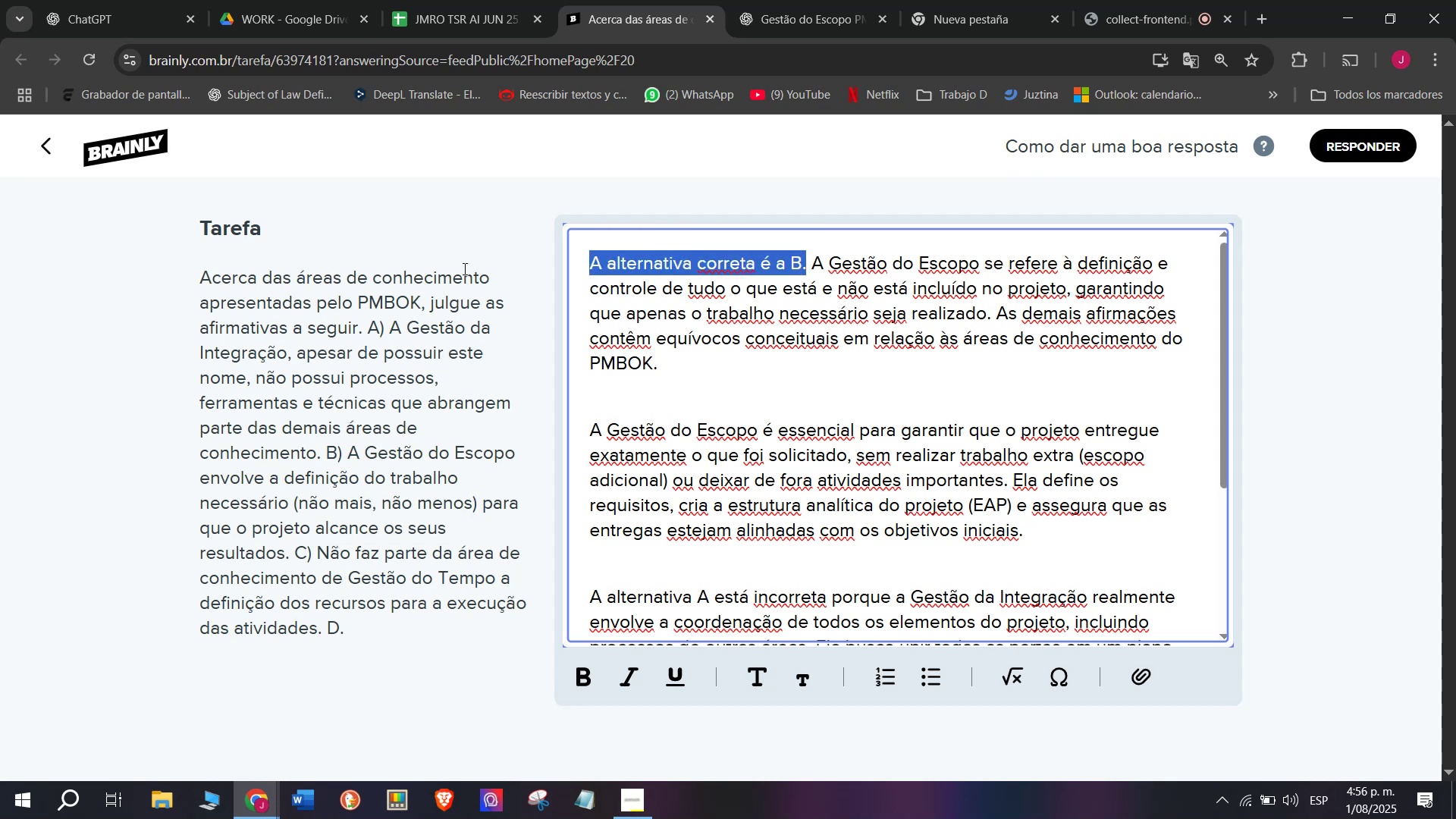 
key(Control+B)
 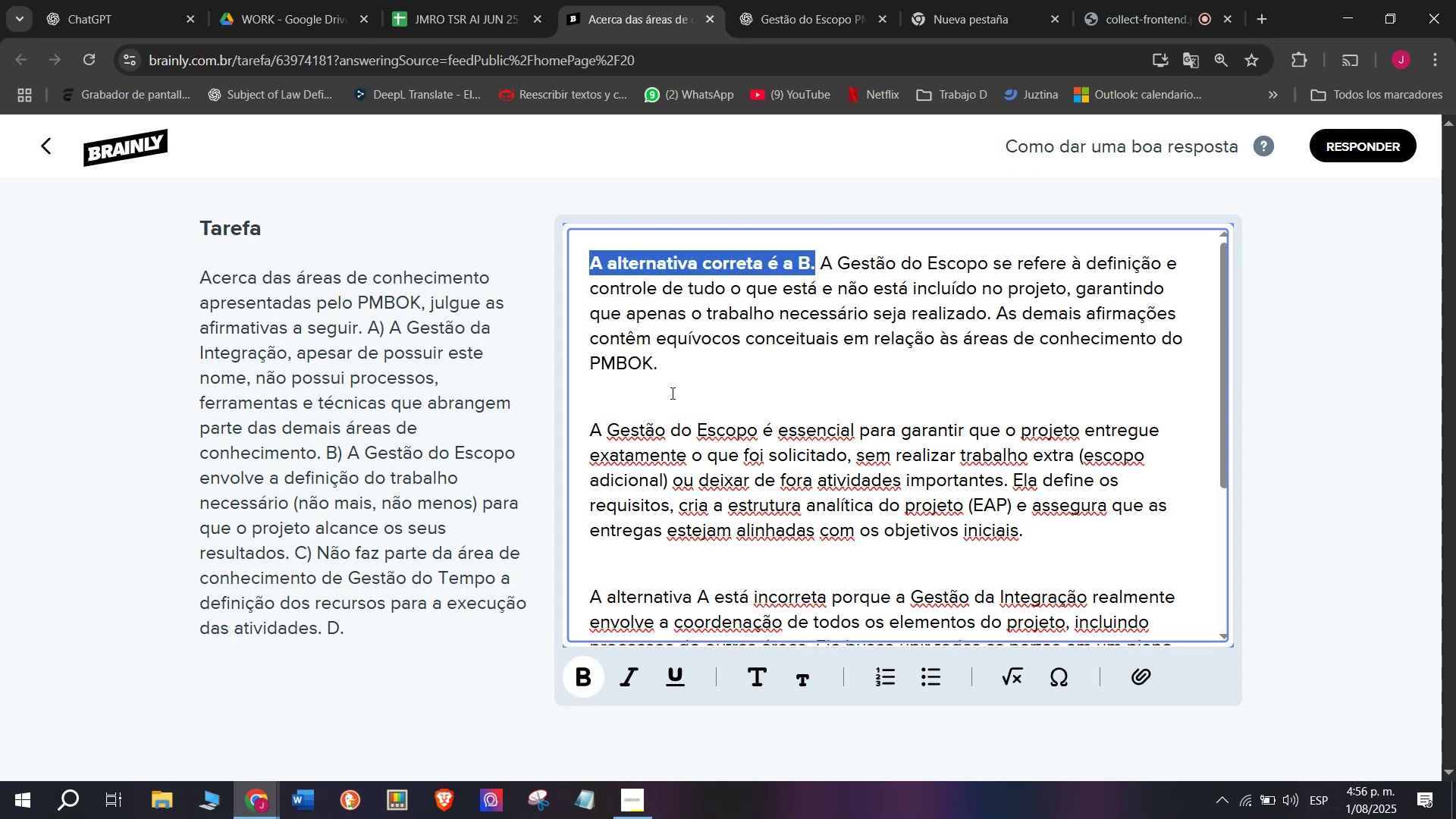 
left_click([682, 400])
 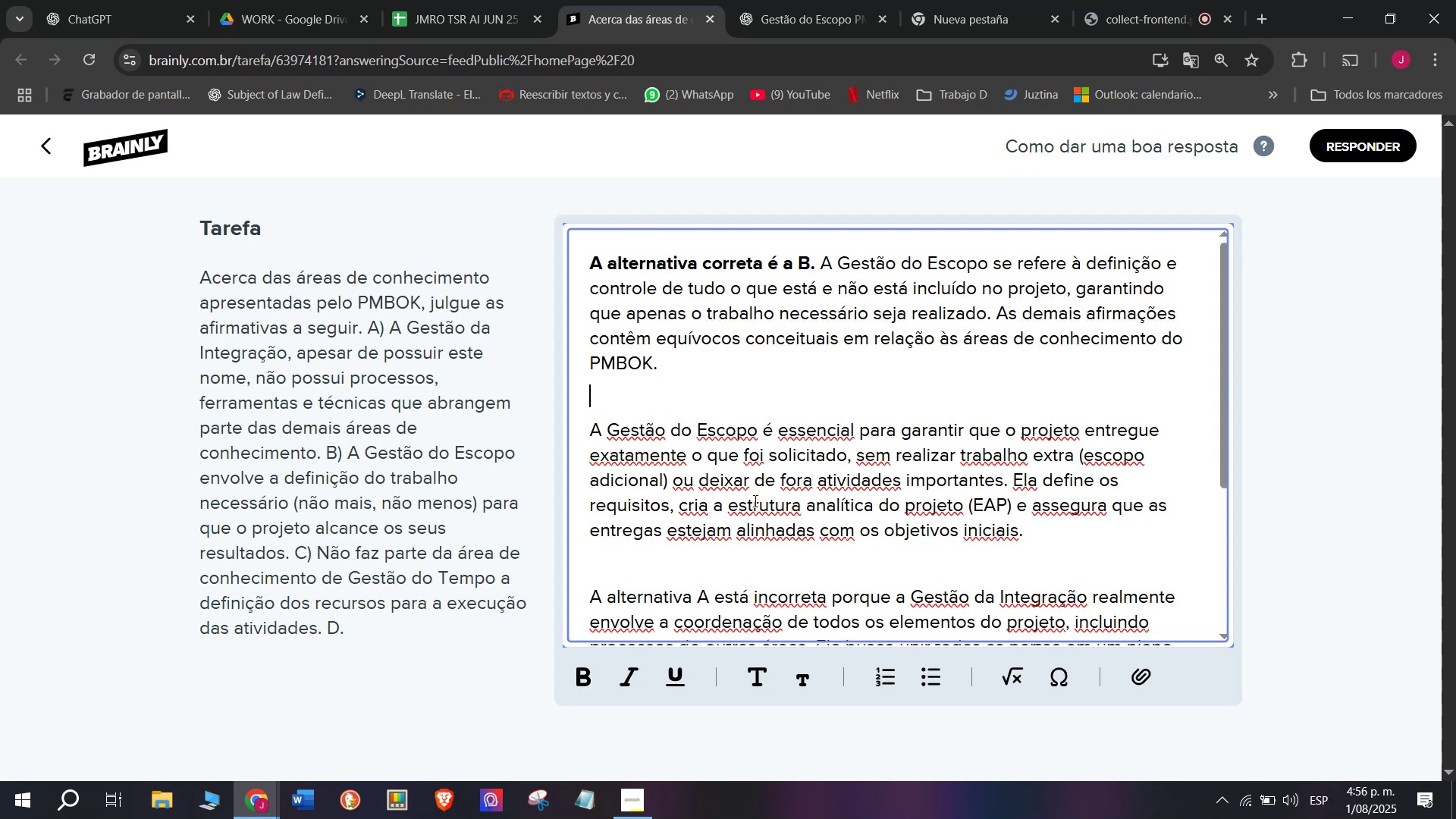 
scroll: coordinate [775, 523], scroll_direction: down, amount: 5.0
 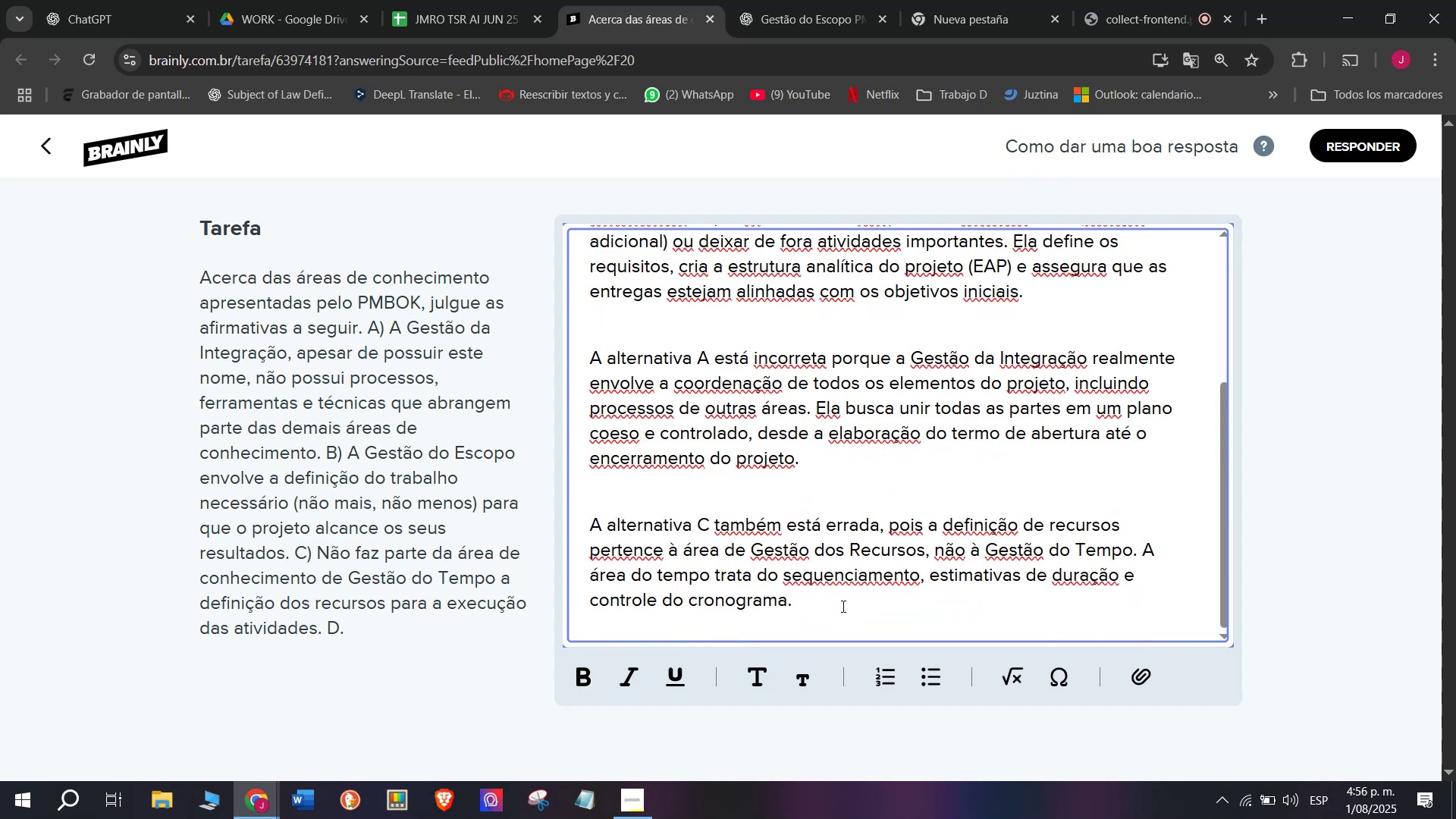 
left_click_drag(start_coordinate=[845, 616], to_coordinate=[433, 72])
 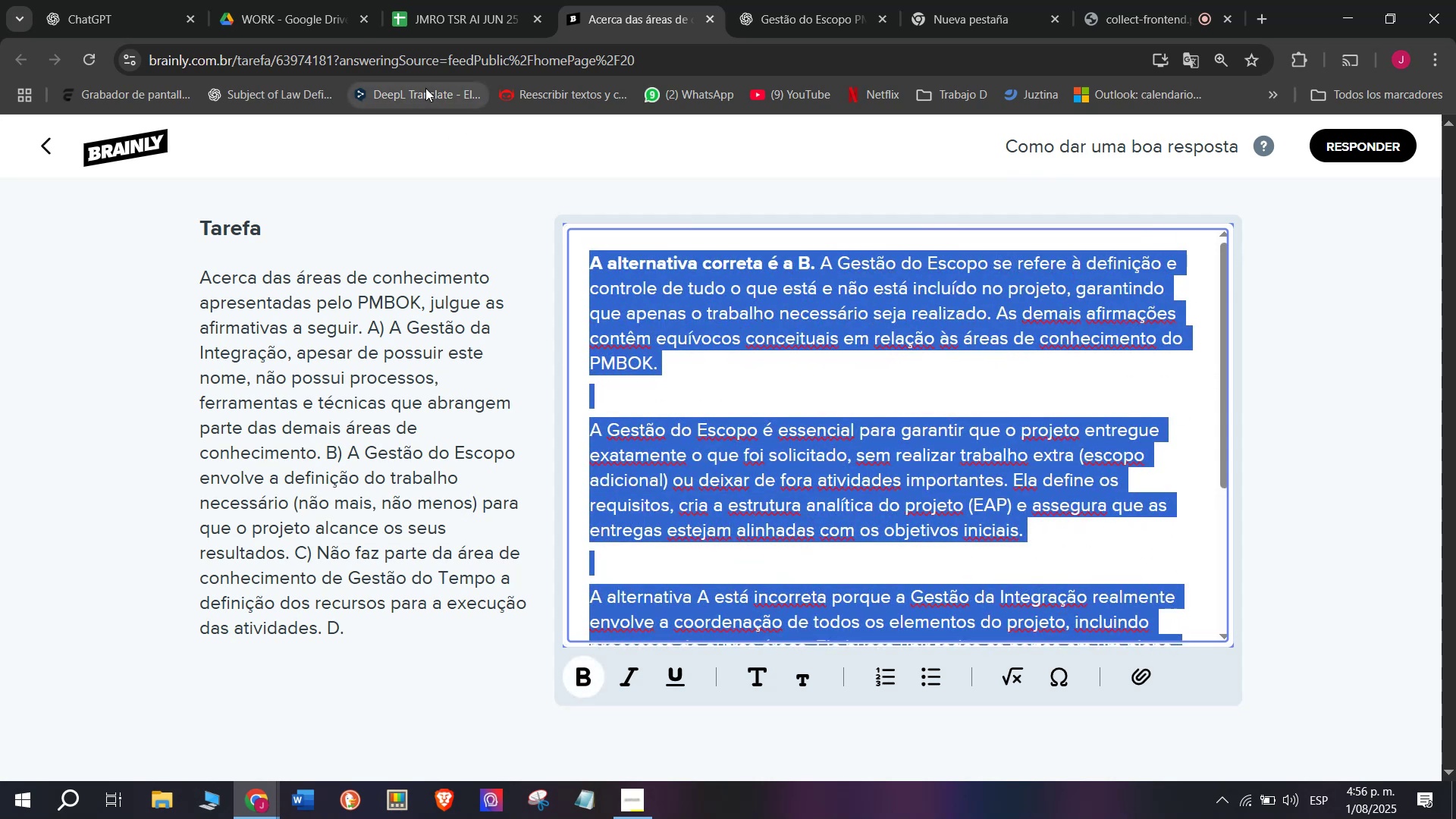 
key(Control+ControlLeft)
 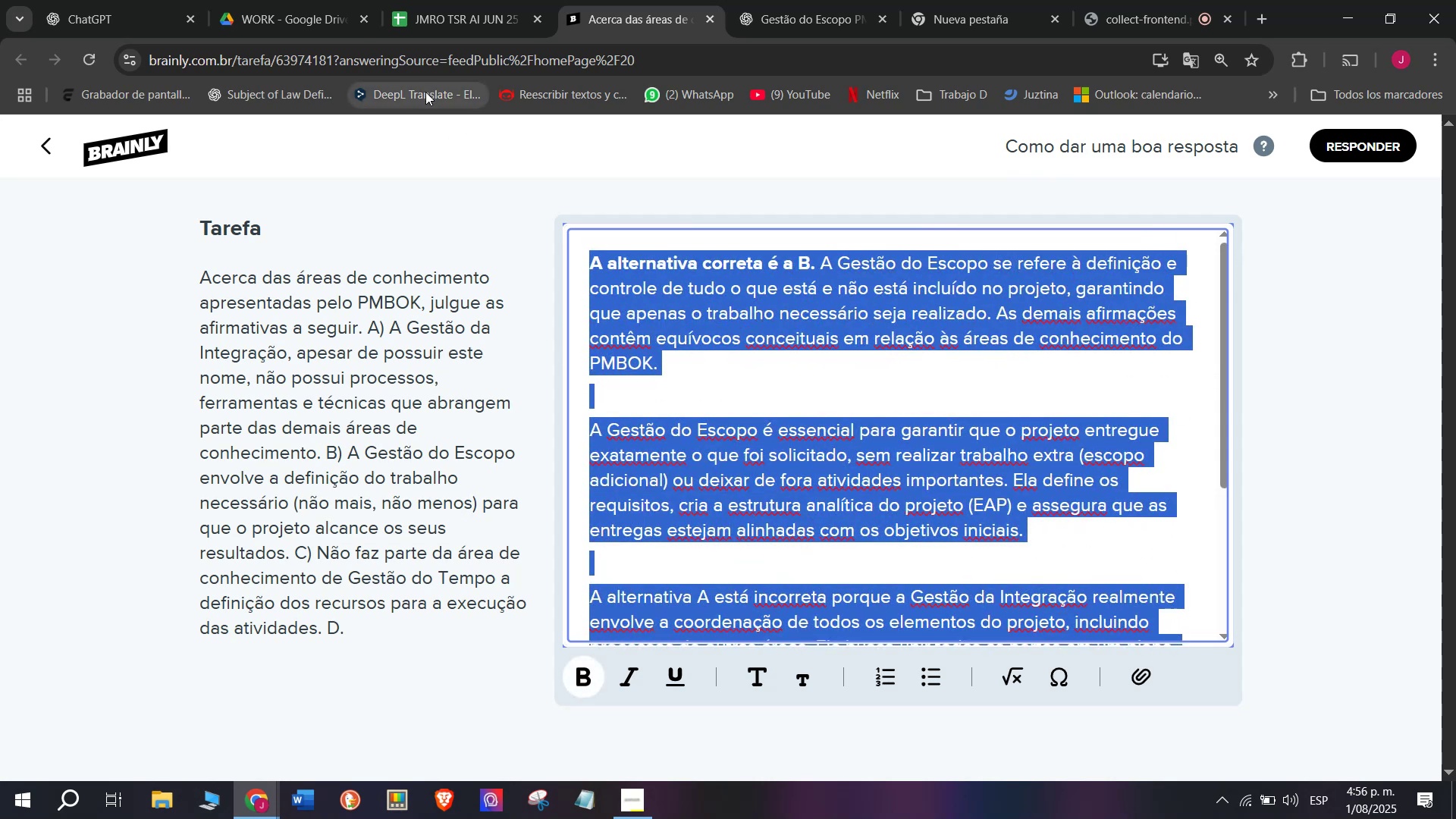 
key(Control+C)
 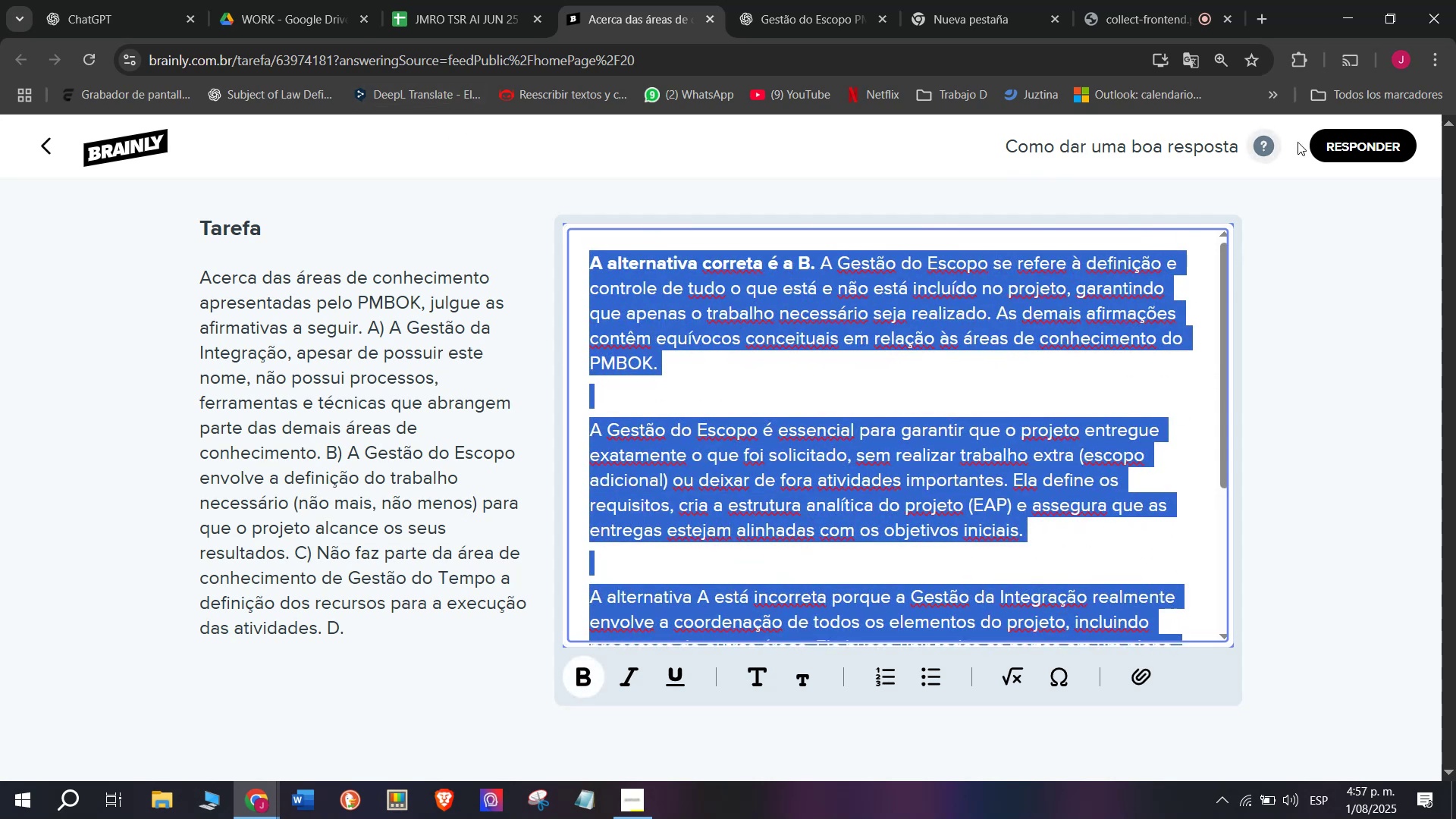 
left_click([1363, 145])
 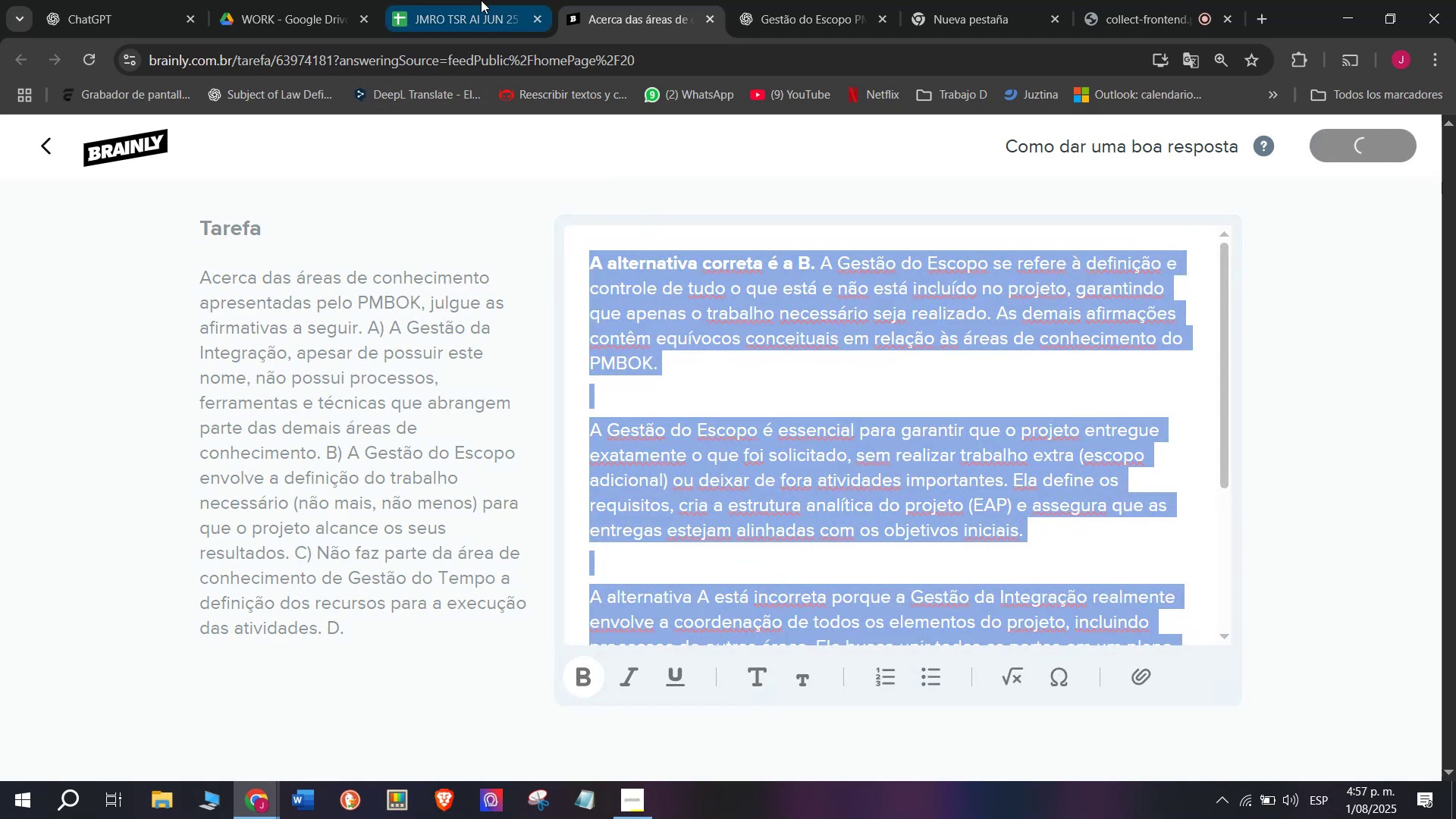 
left_click([474, 0])
 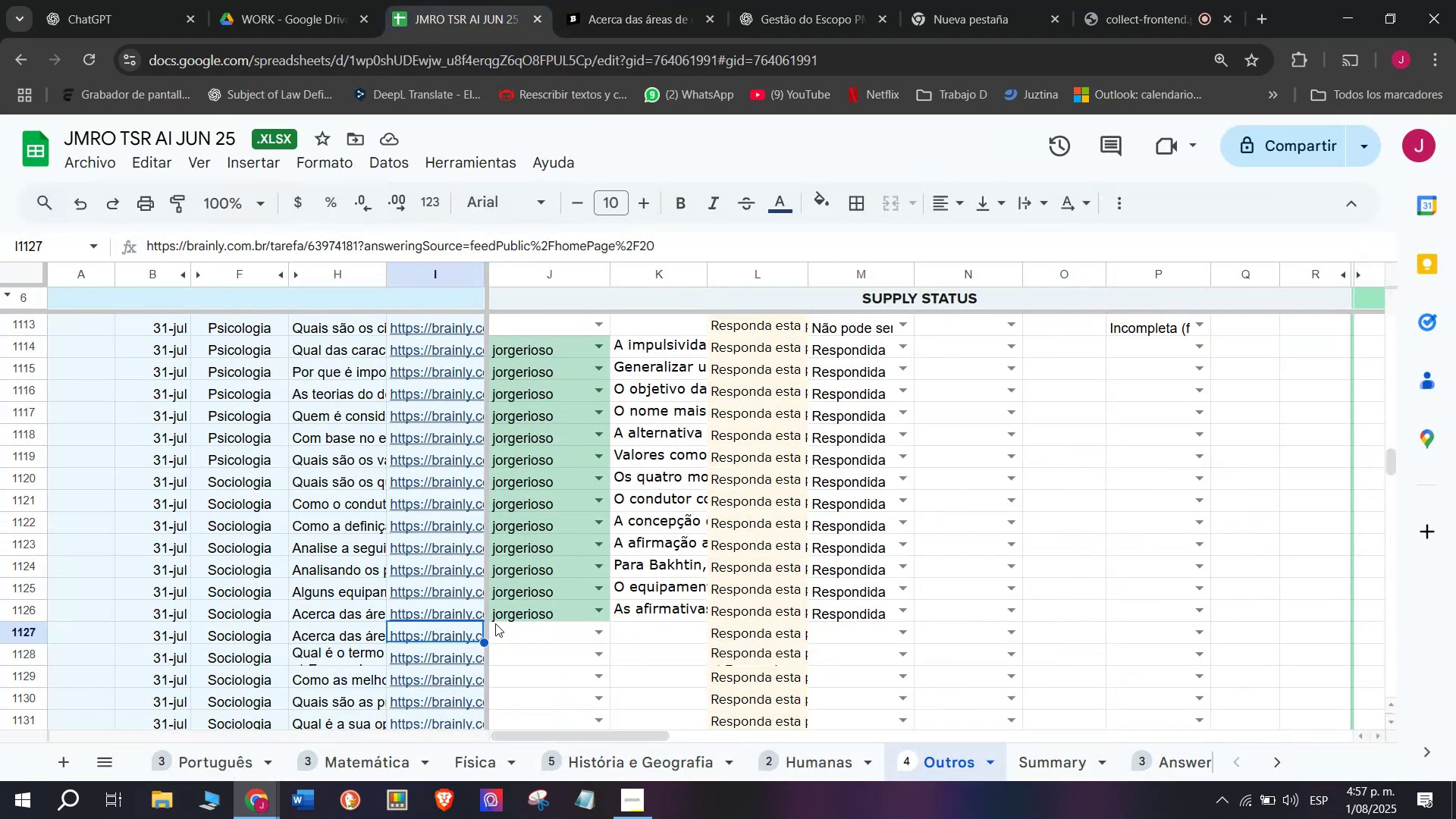 
left_click([531, 636])
 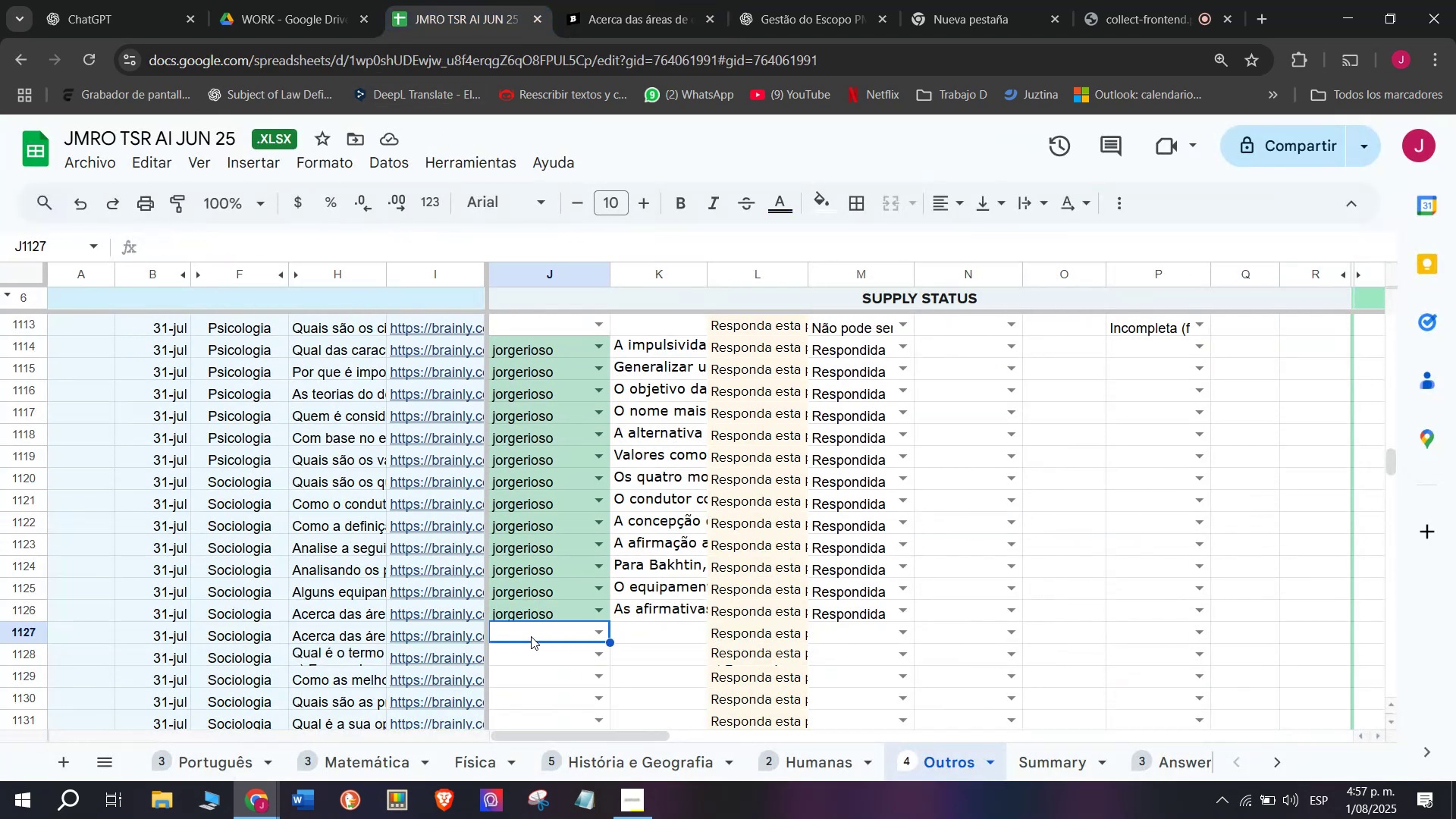 
key(J)
 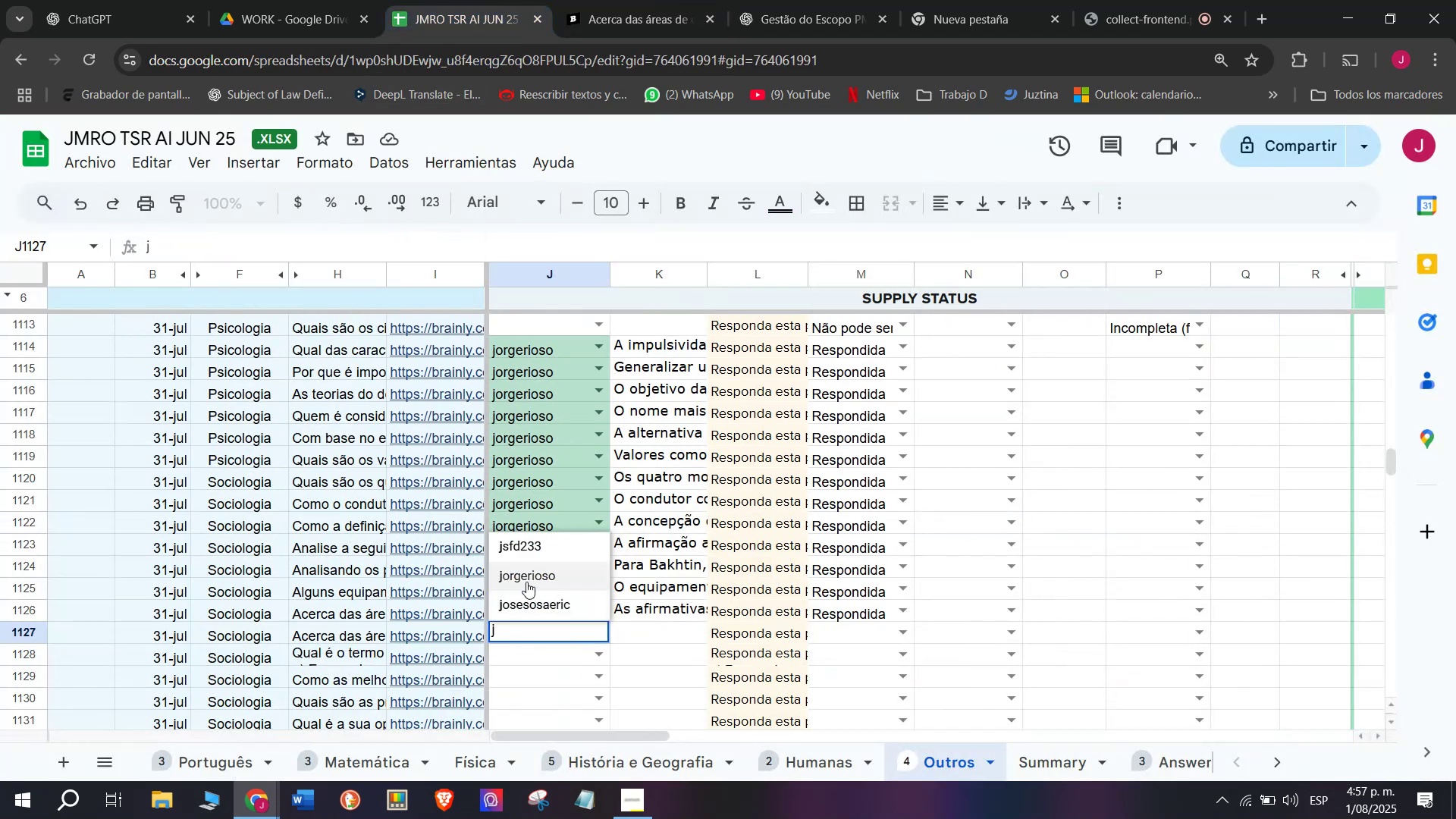 
left_click([526, 578])
 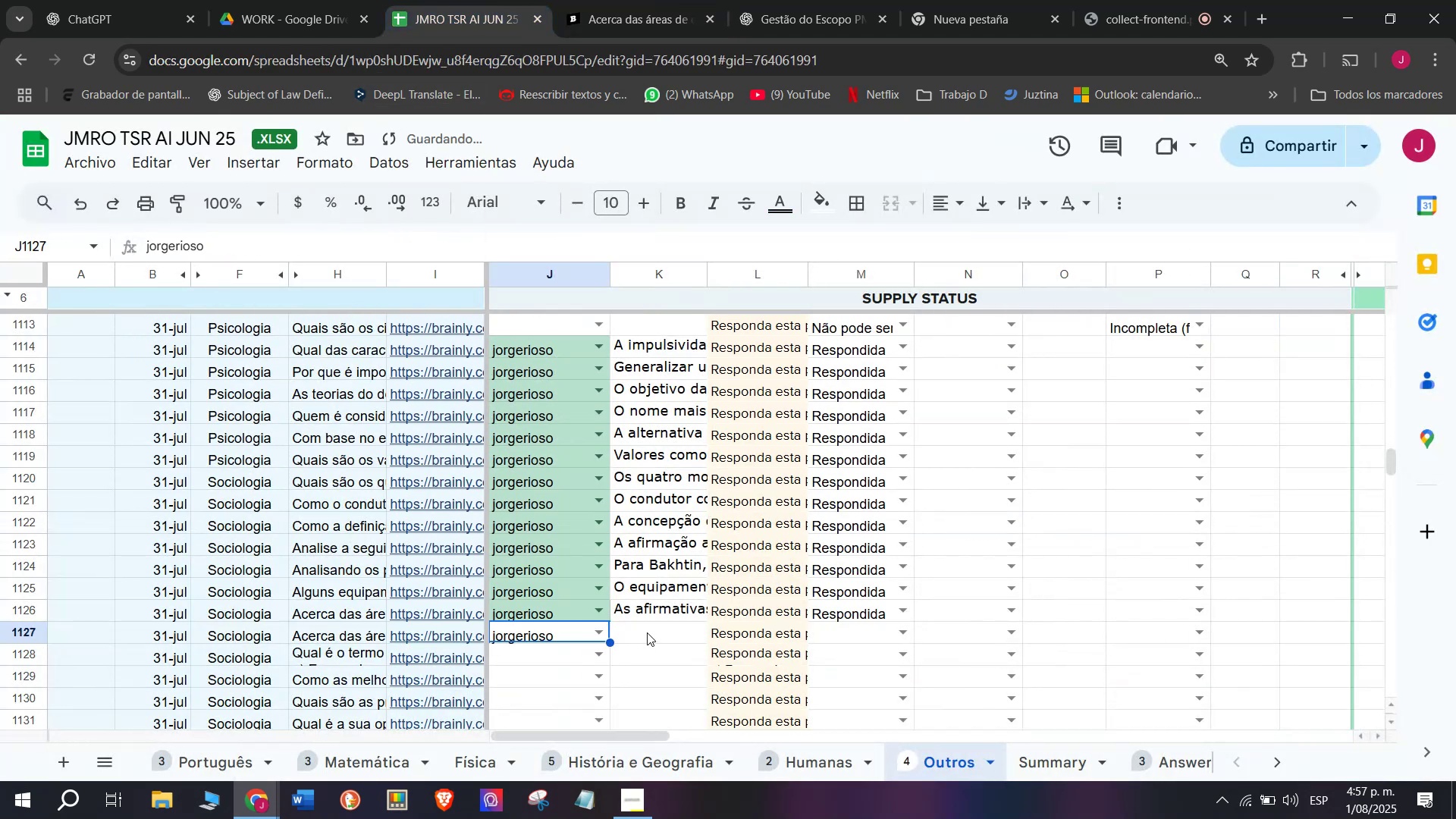 
double_click([647, 632])
 